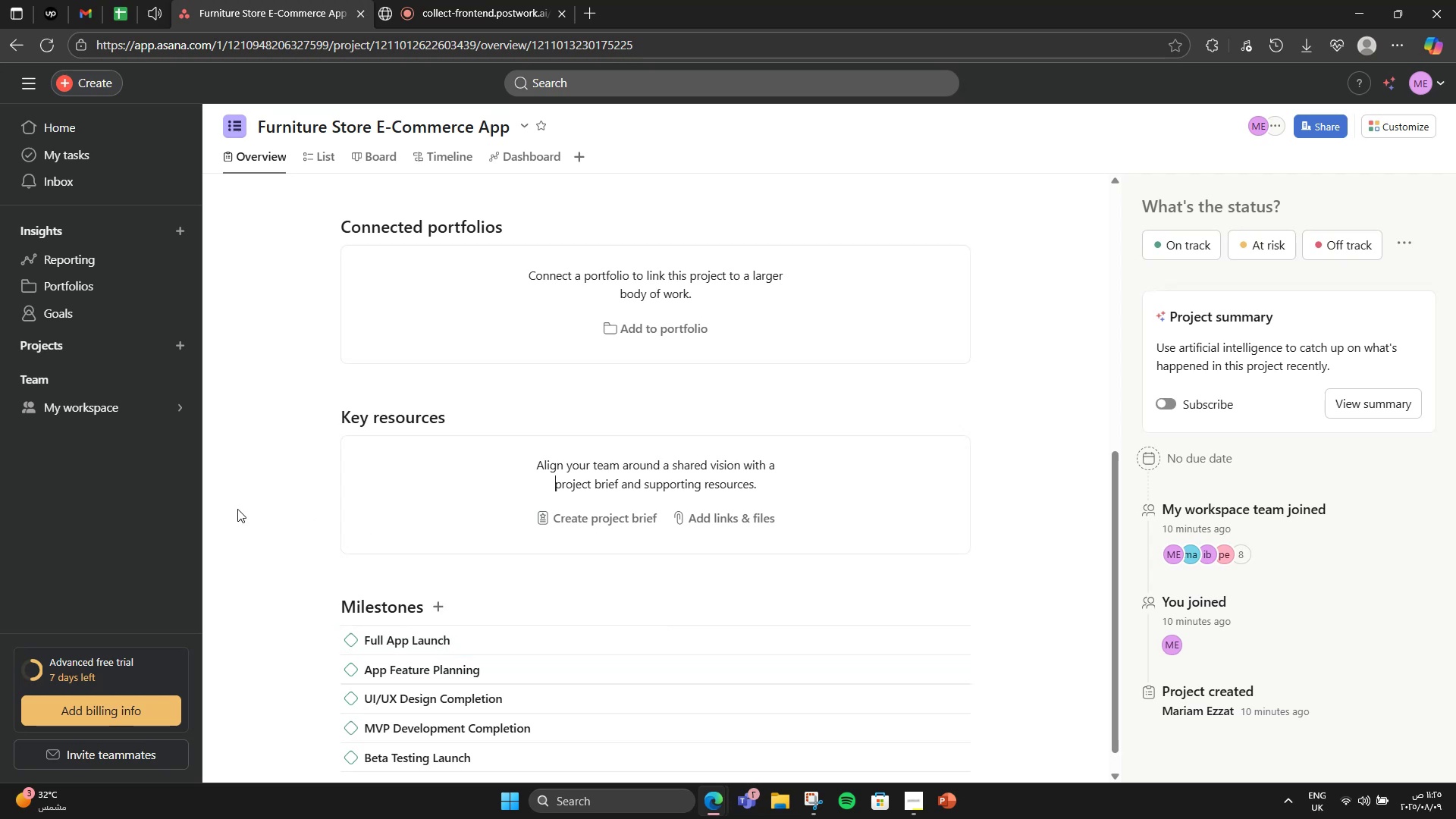 
scroll: coordinate [237, 510], scroll_direction: up, amount: 3.0
 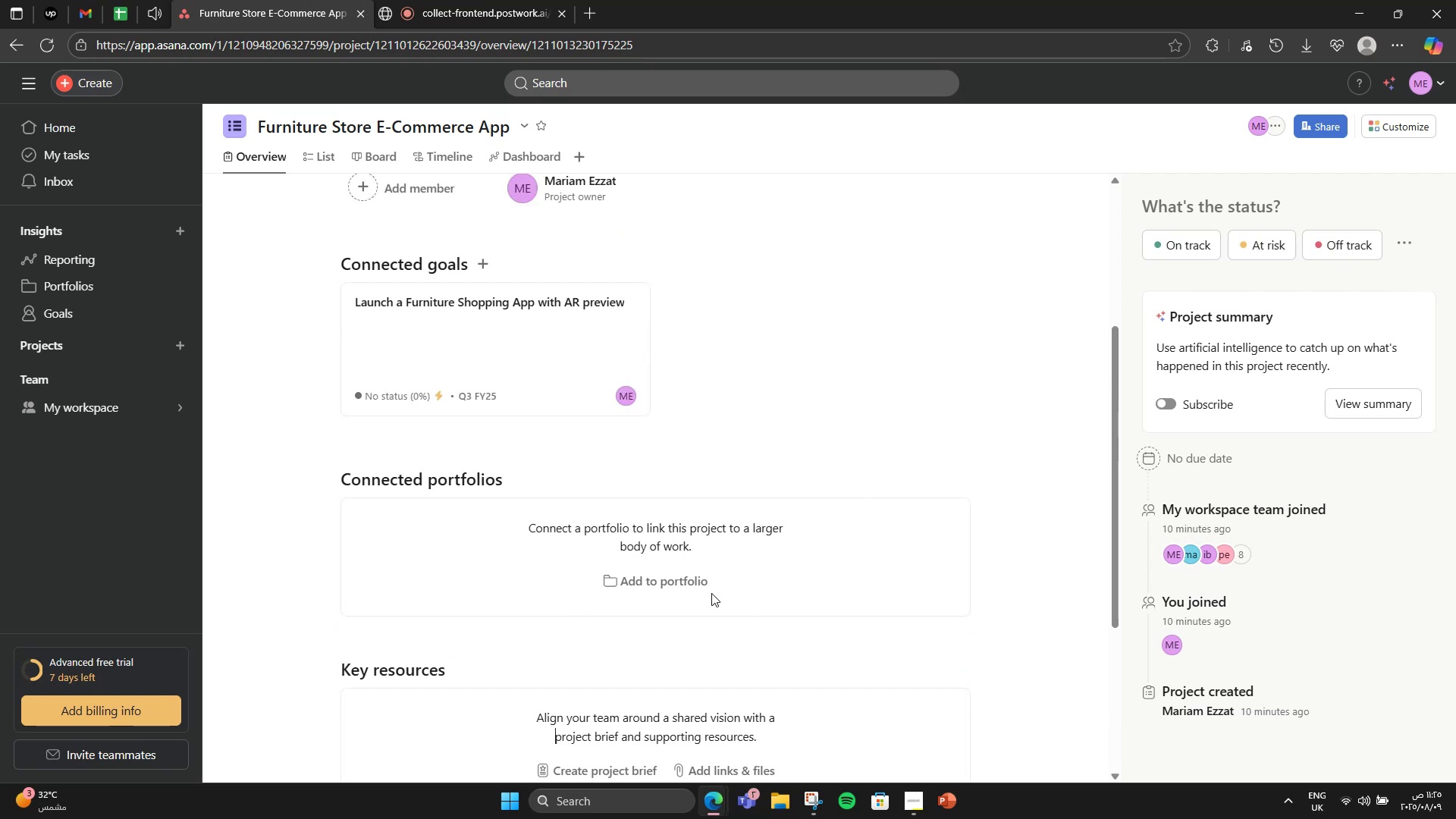 
left_click([671, 583])
 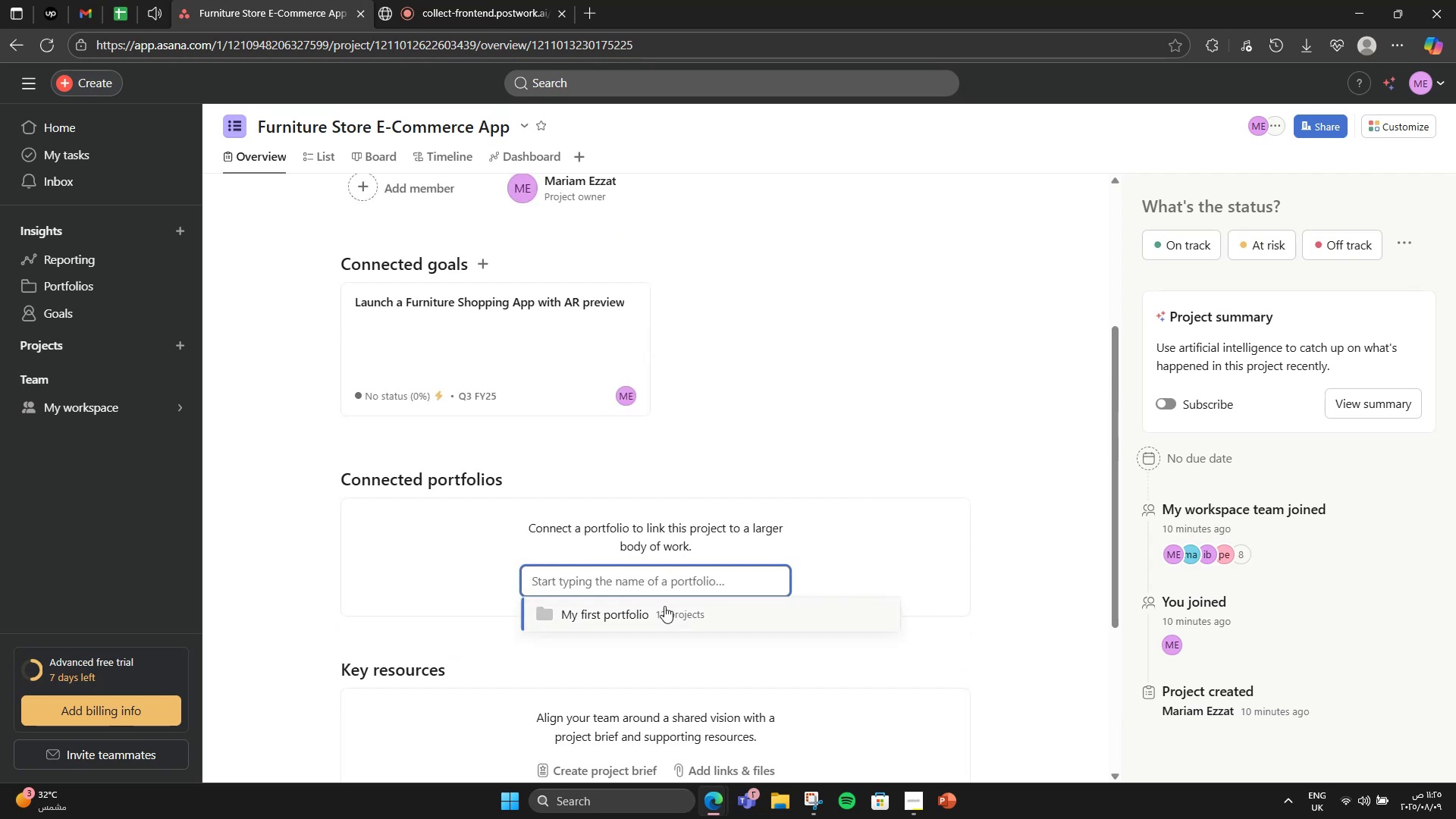 
left_click([664, 606])
 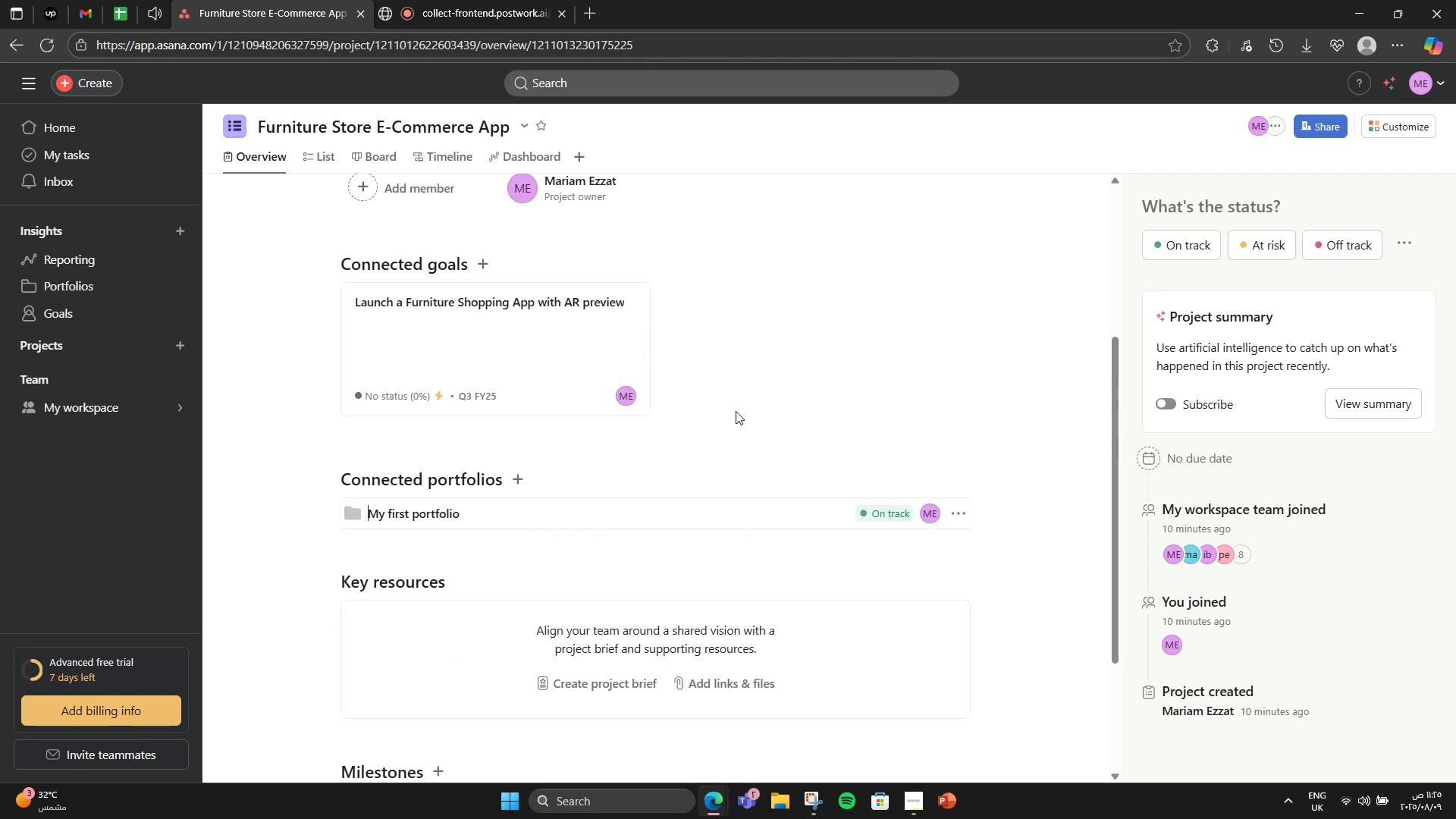 
left_click([736, 411])
 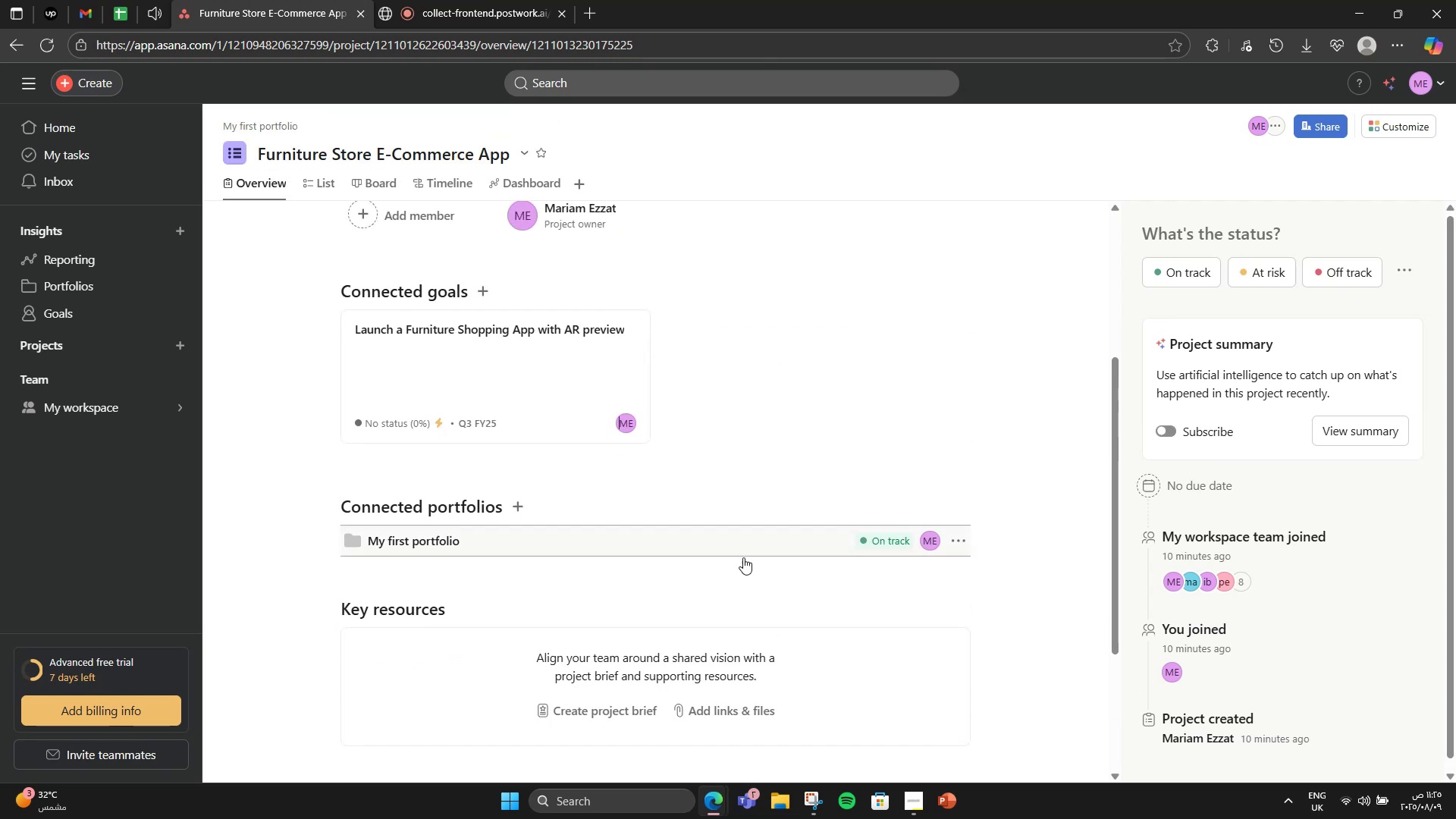 
scroll: coordinate [784, 613], scroll_direction: up, amount: 2.0
 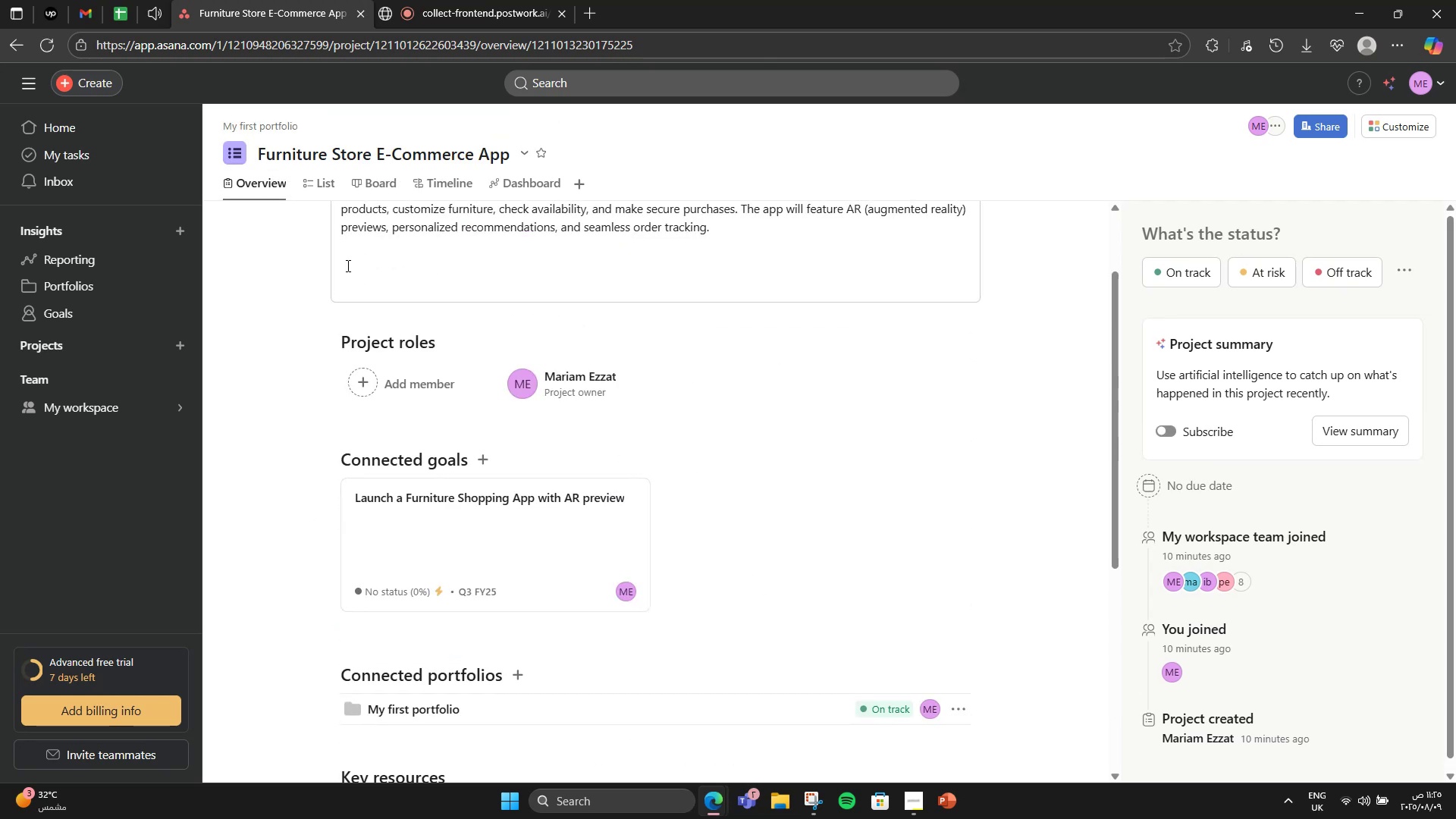 
left_click([308, 171])
 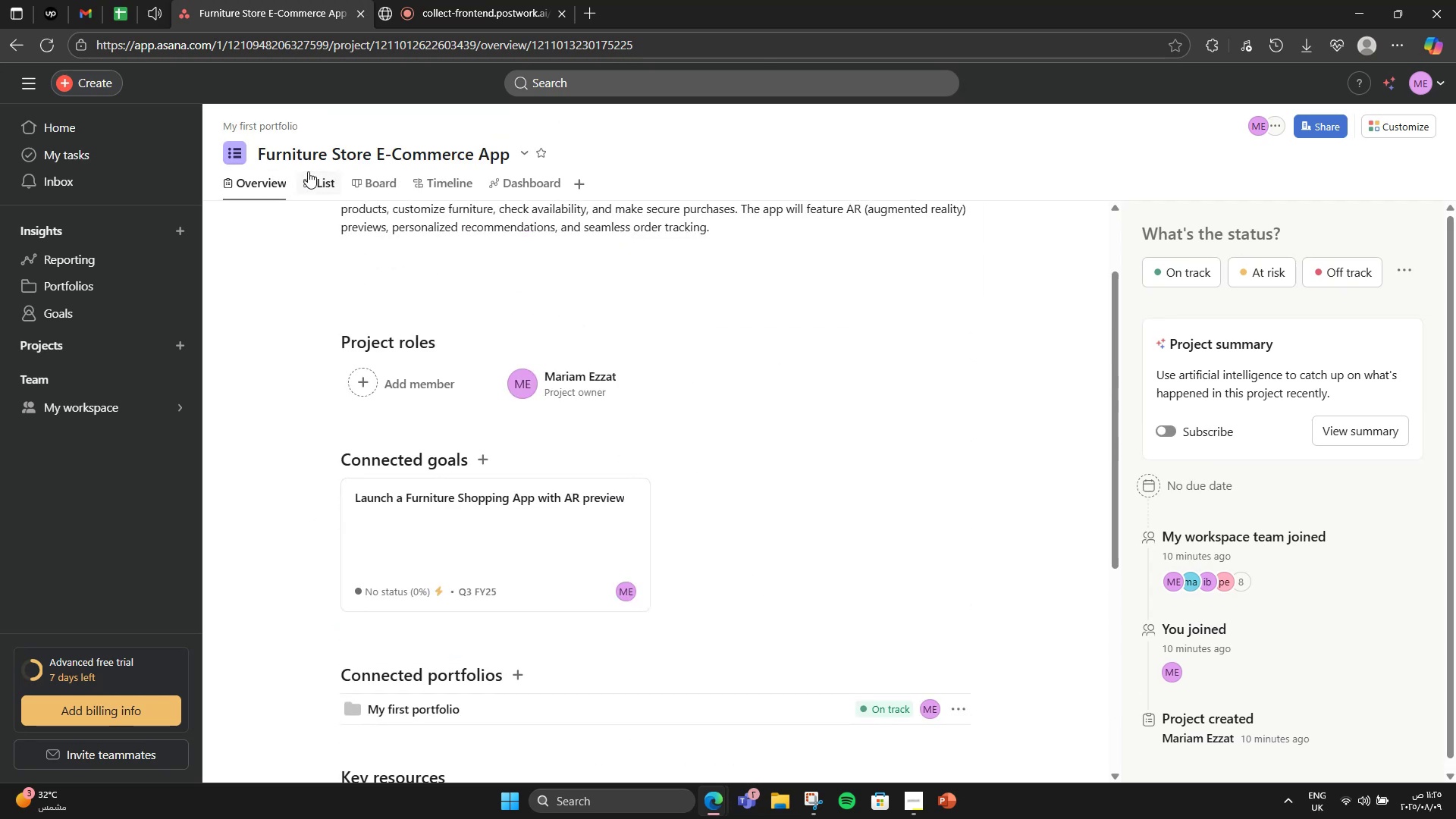 
left_click([311, 187])
 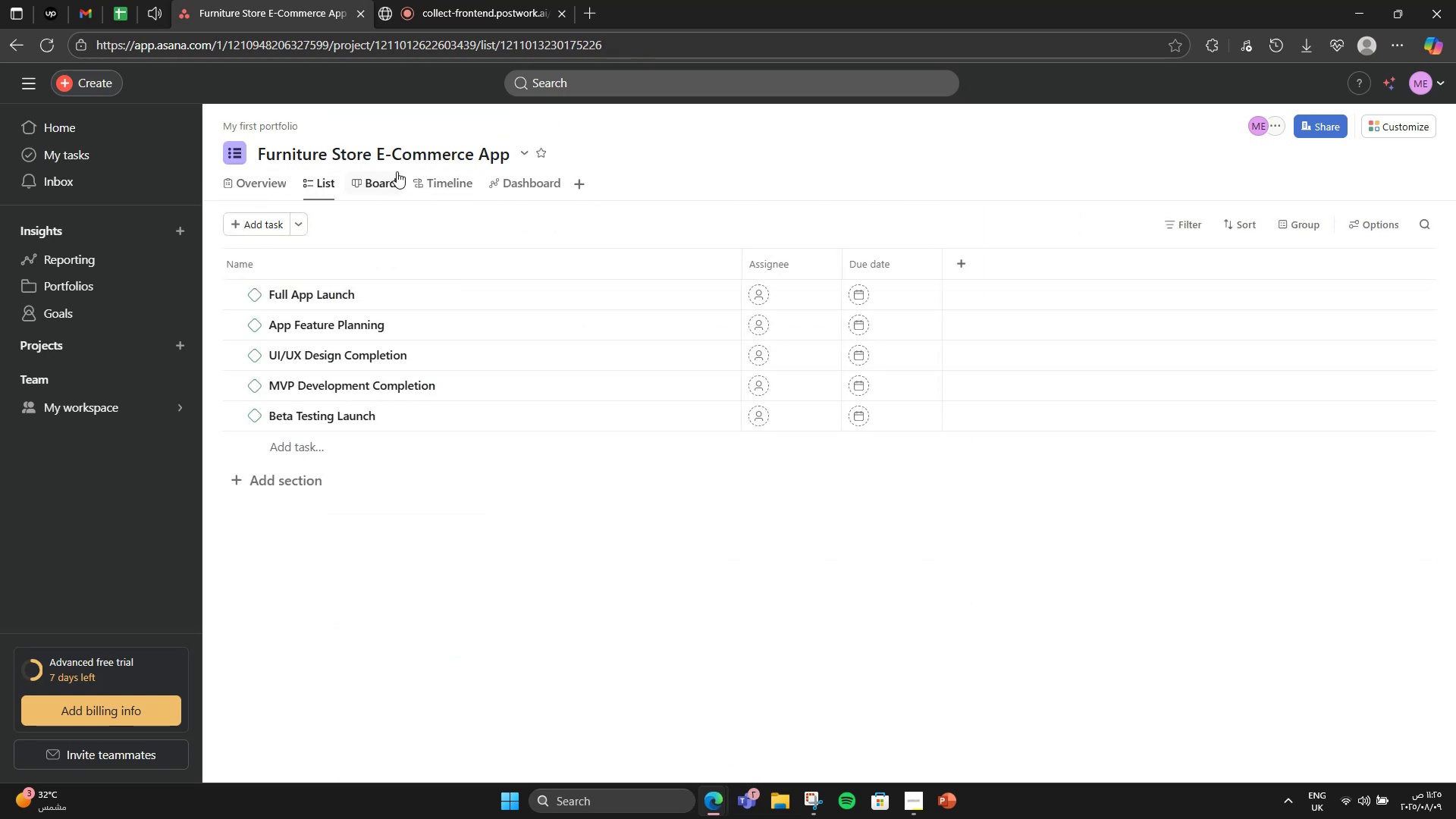 
double_click([386, 183])
 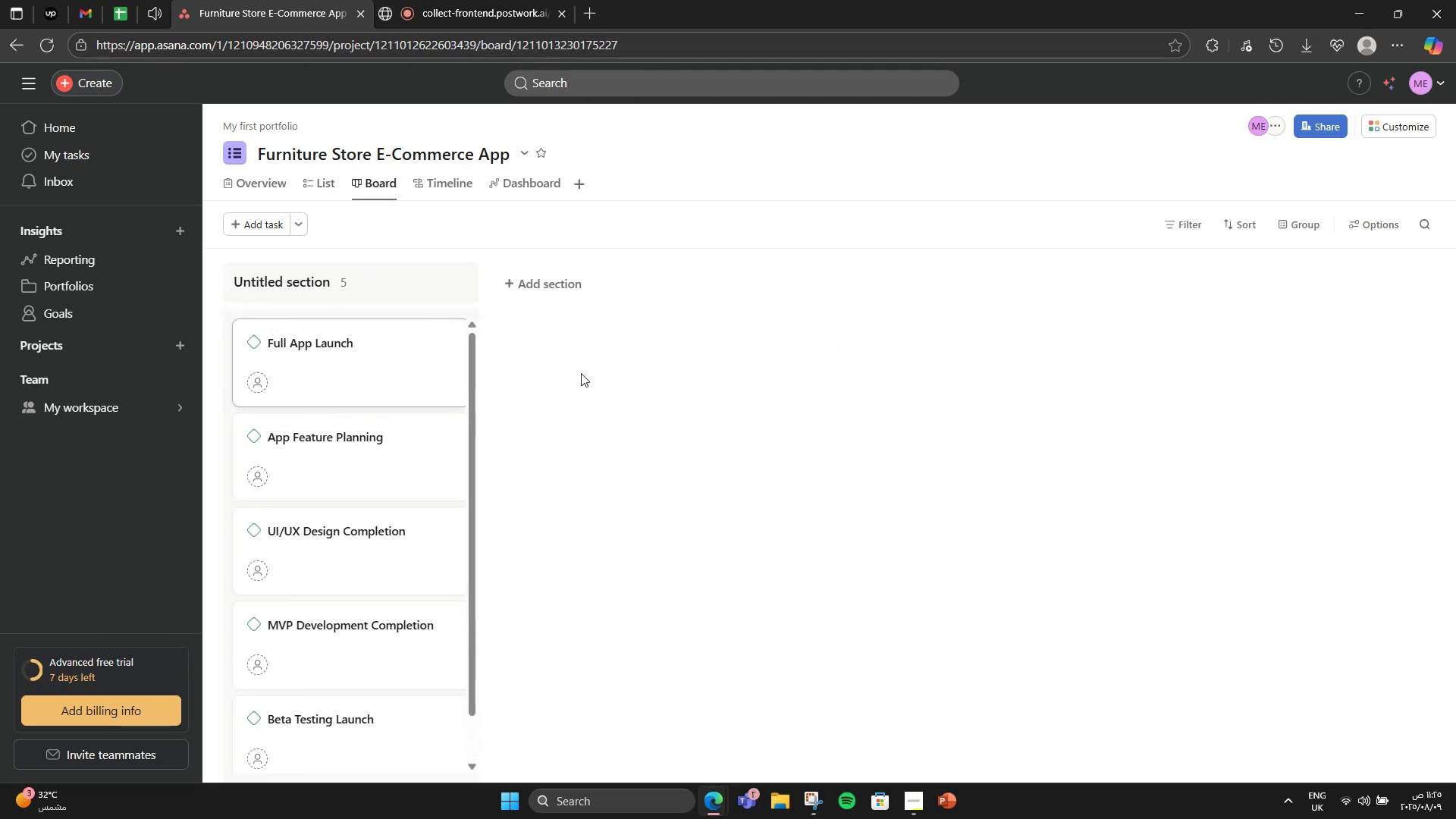 
left_click([558, 286])
 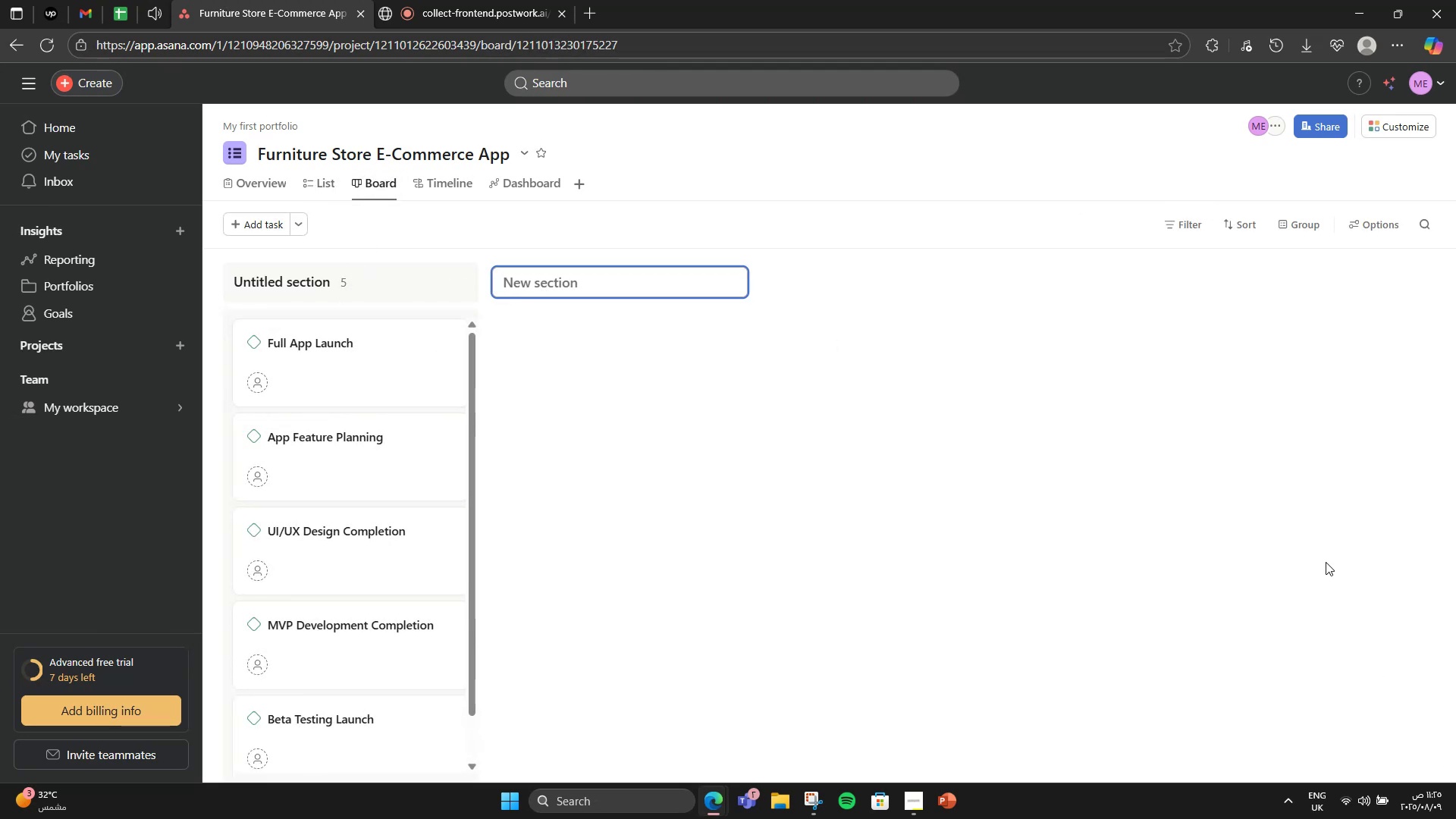 
wait(5.32)
 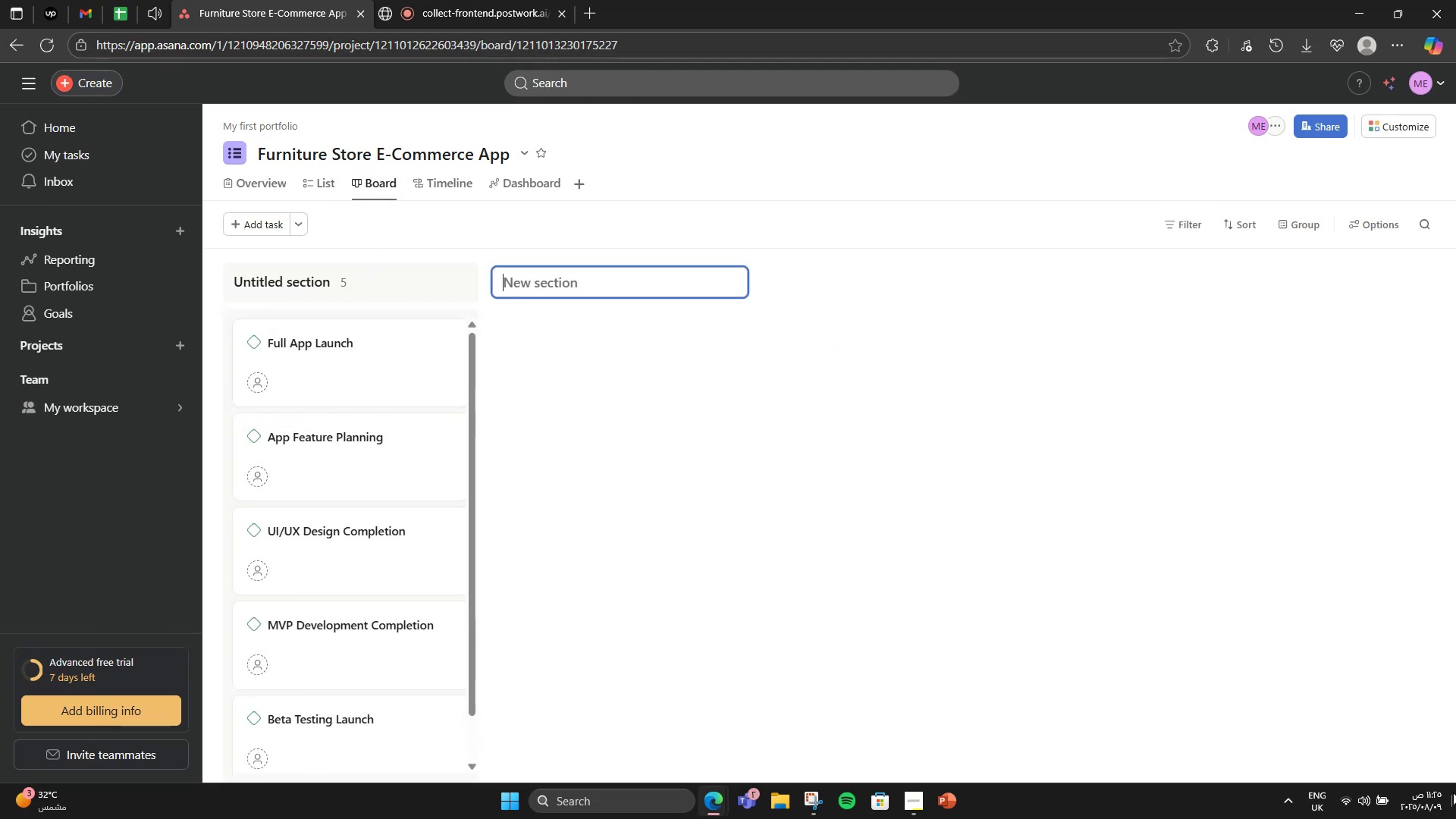 
type(Planning)
 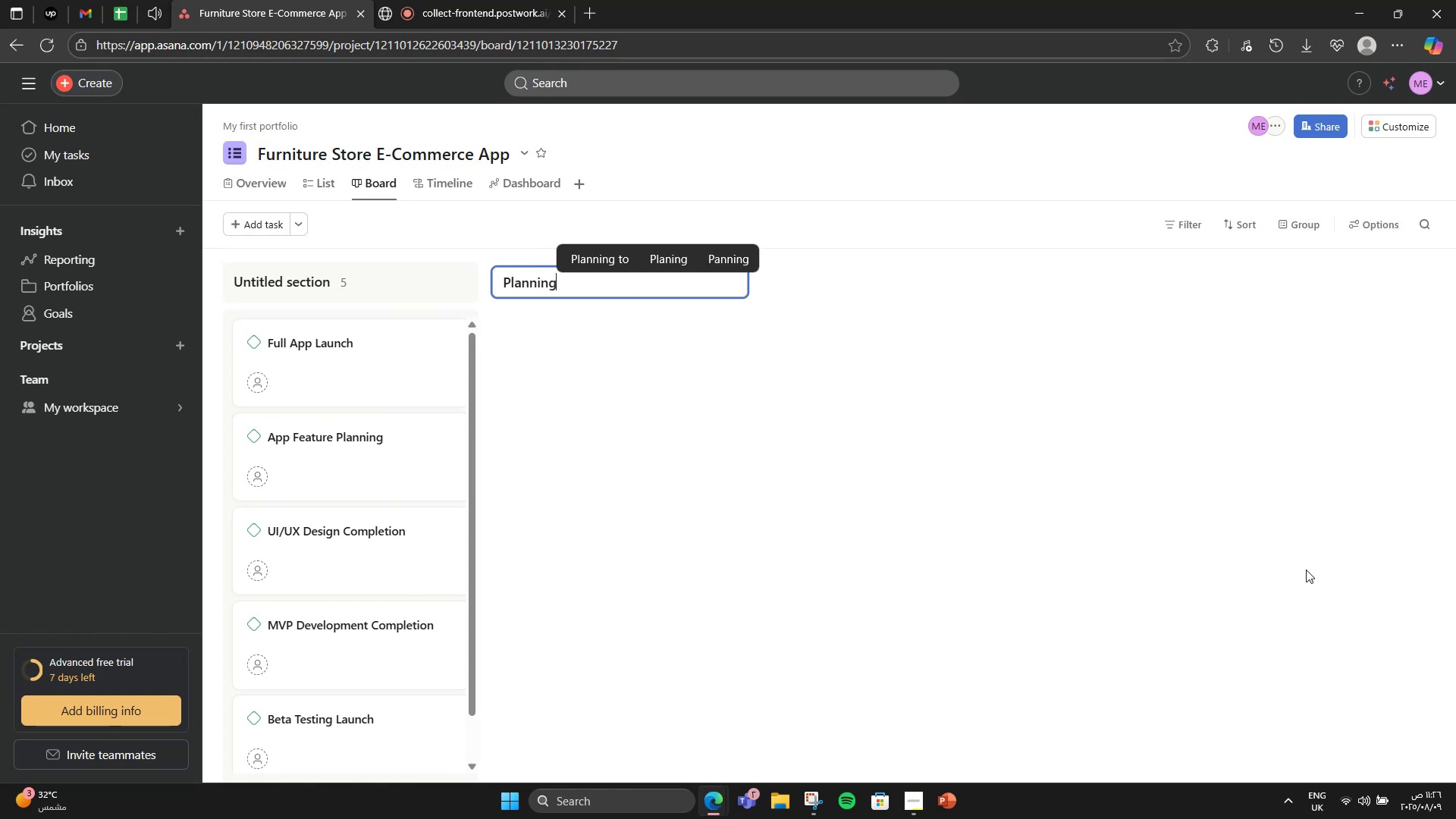 
key(Enter)
 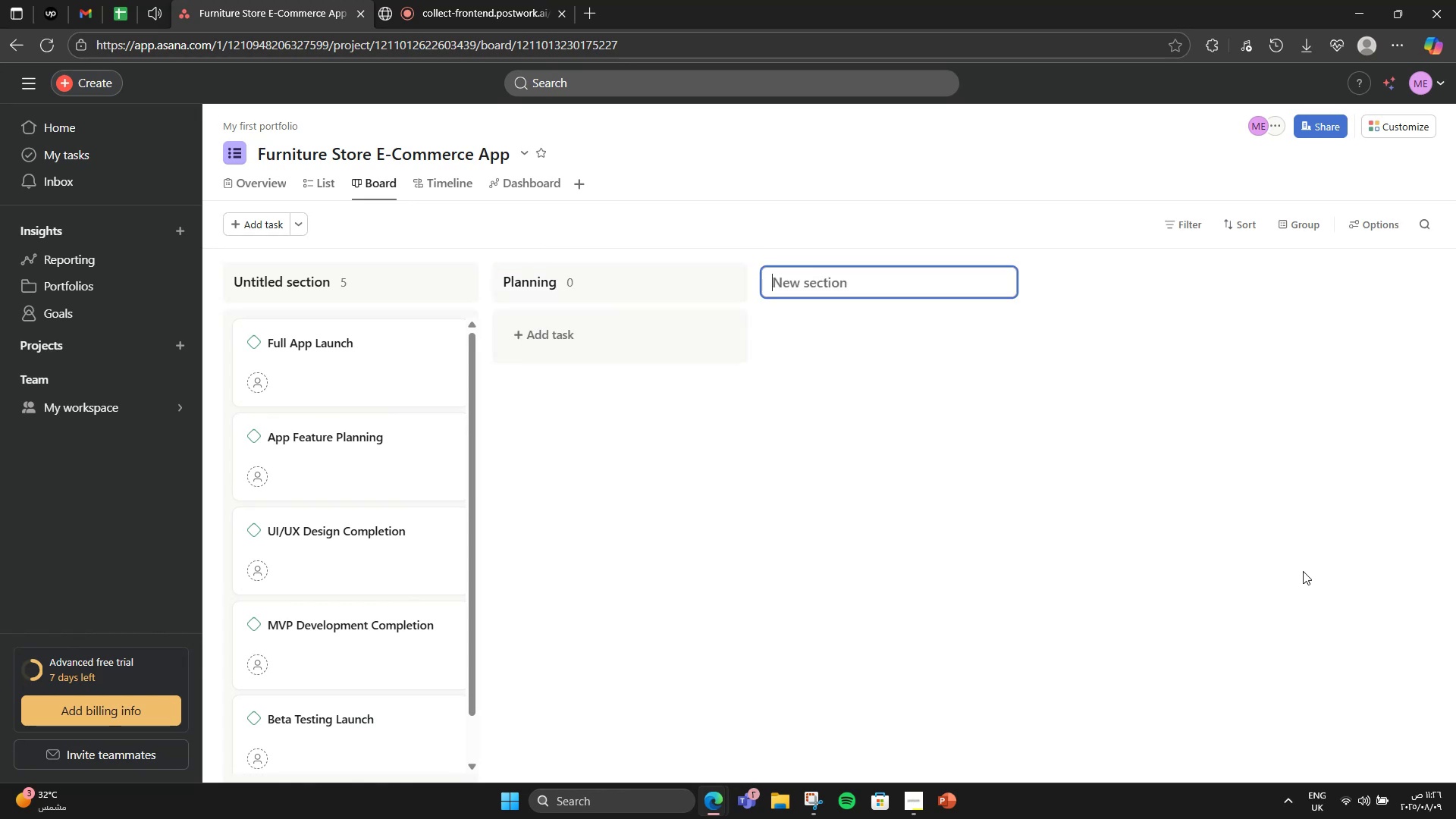 
left_click([579, 328])
 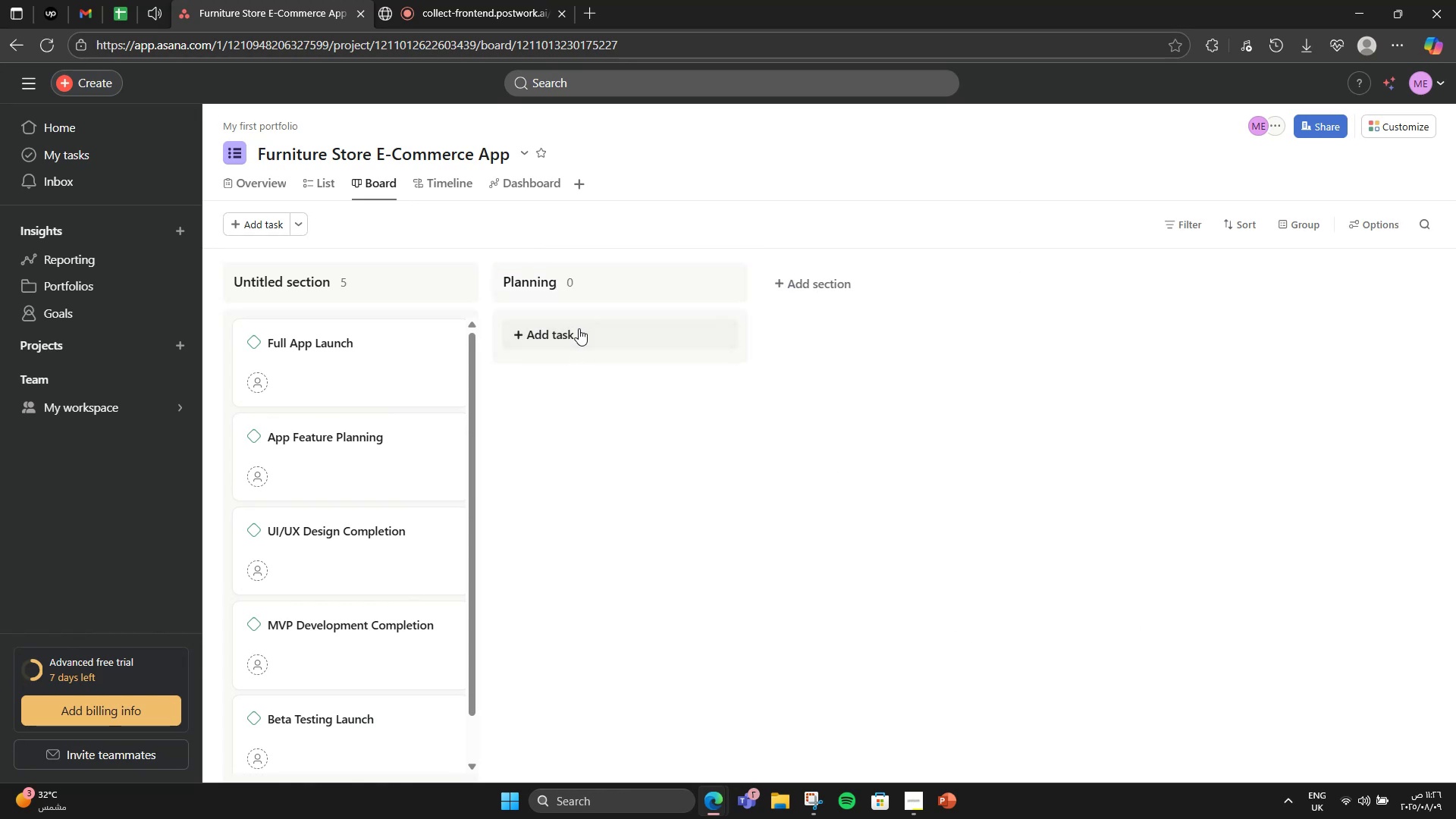 
left_click([579, 331])
 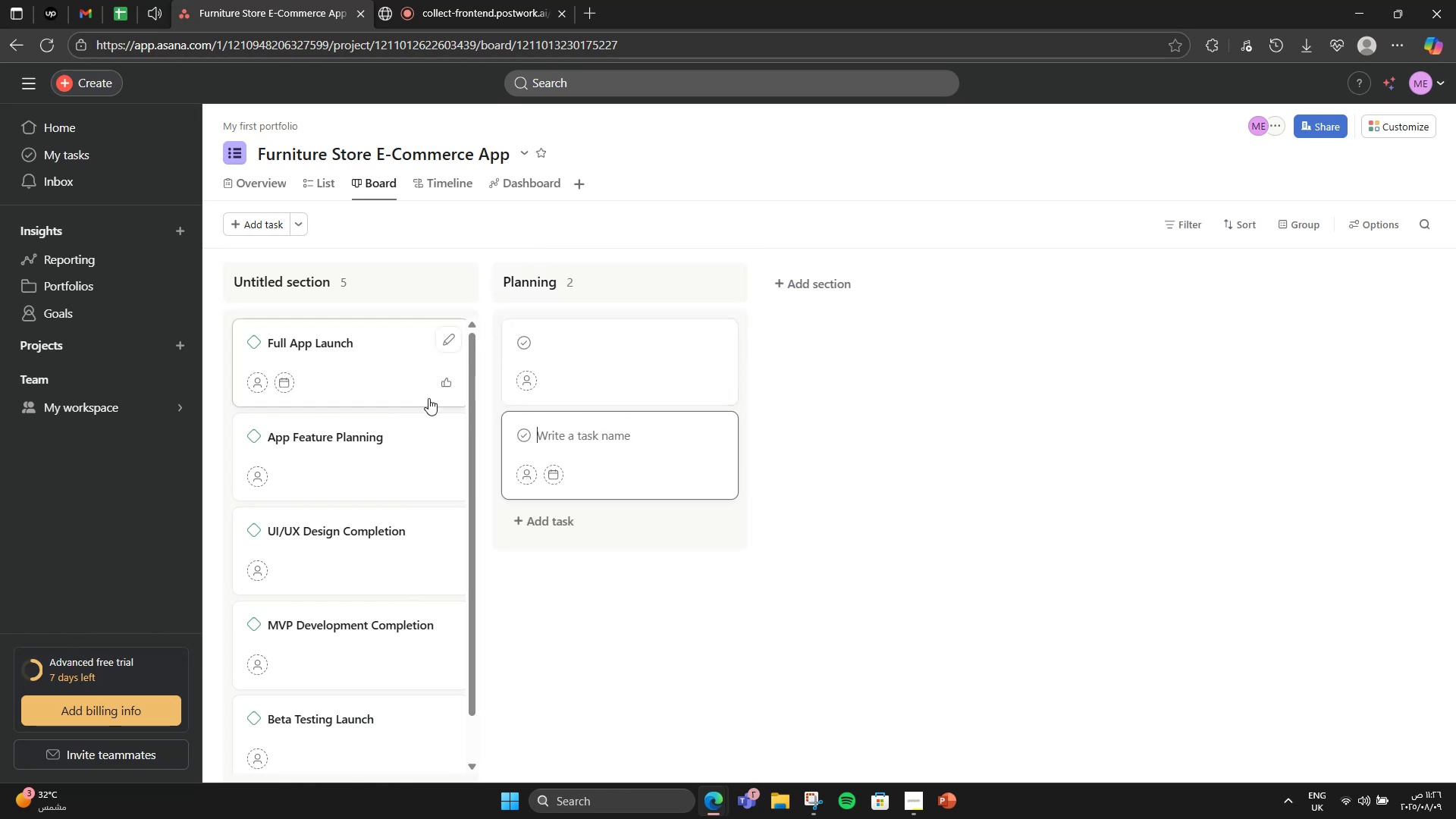 
left_click([725, 337])
 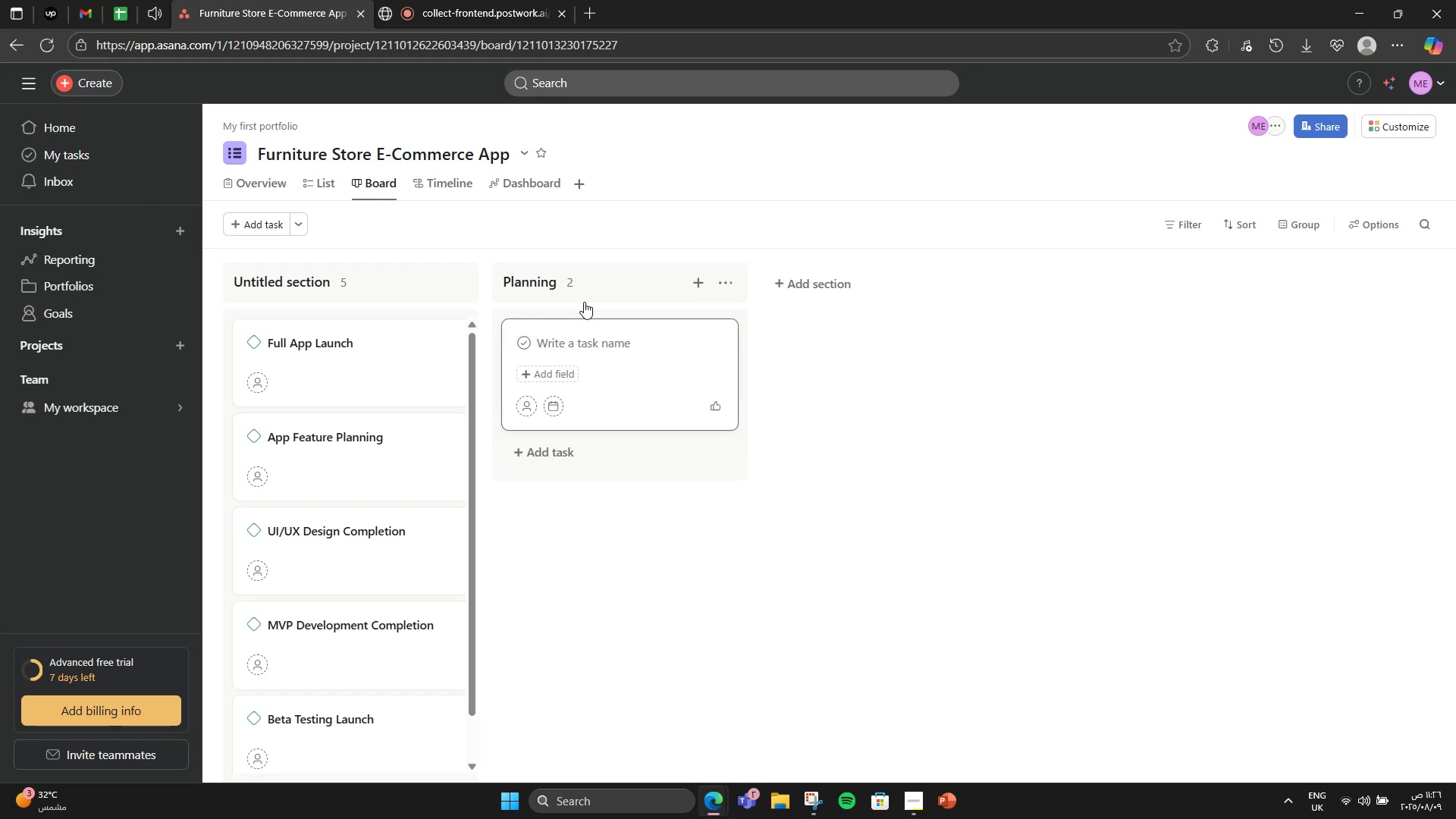 
type(Define app requirements)
 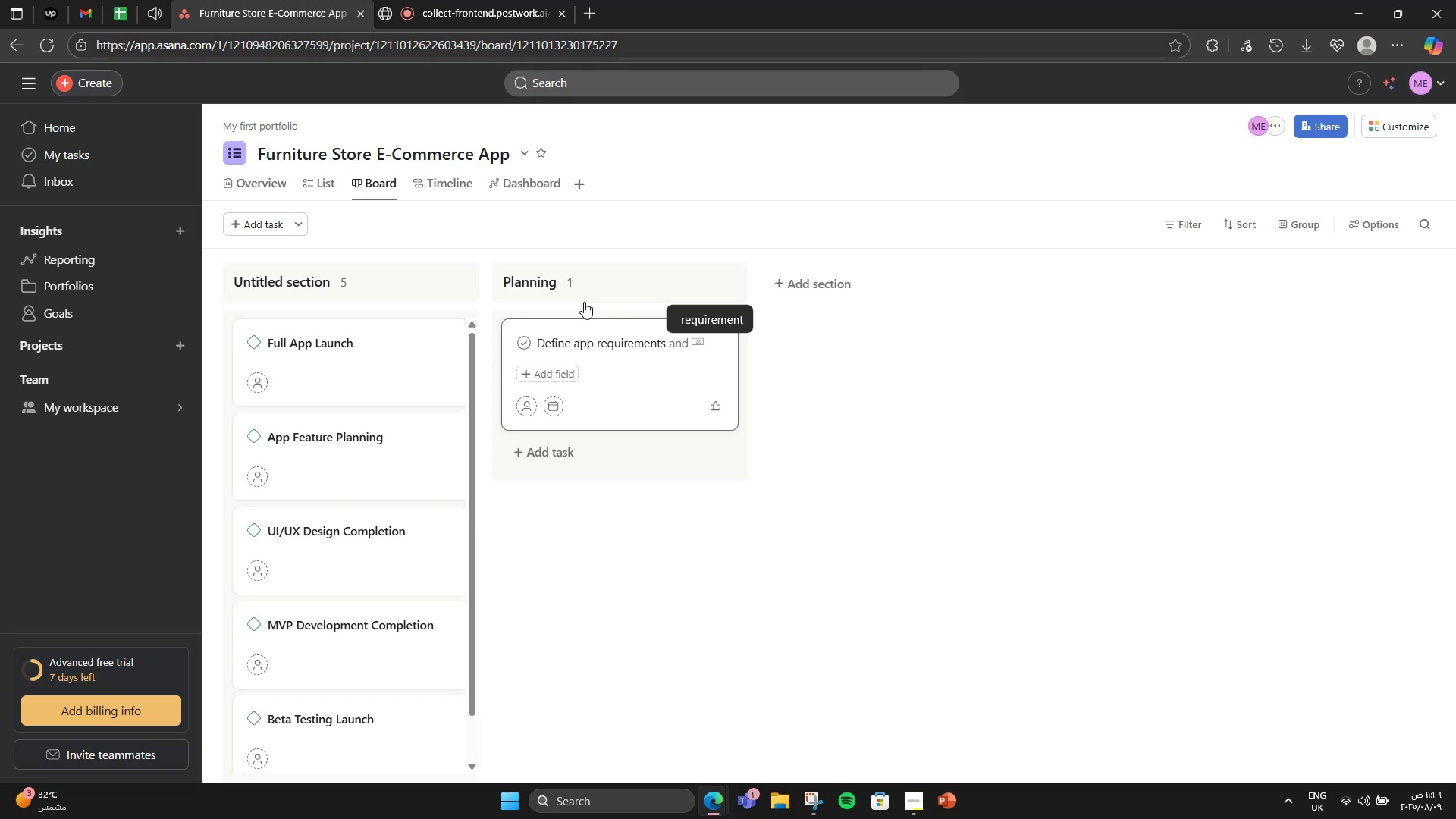 
key(Enter)
 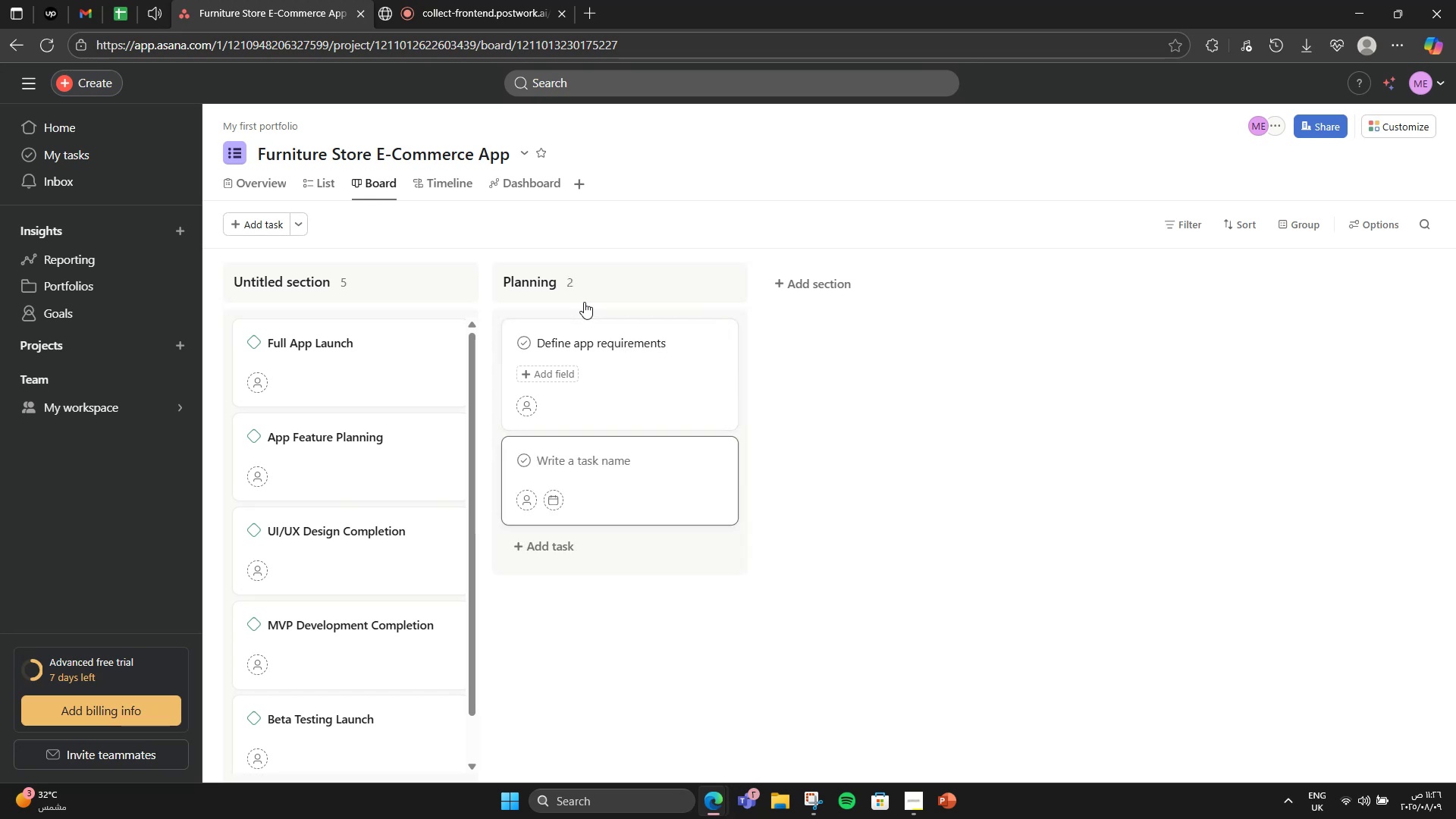 
type(Create )
 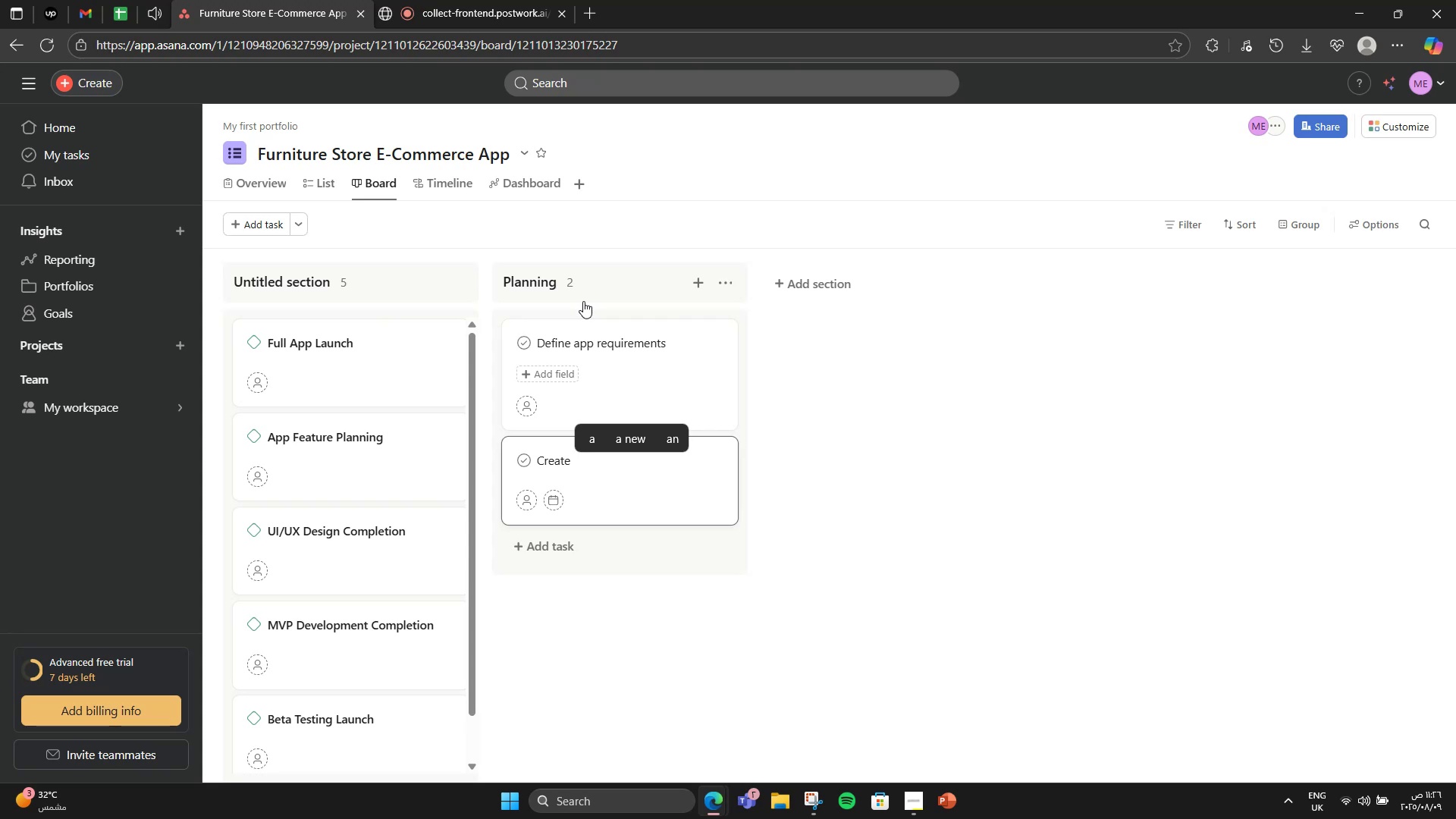 
hold_key(key=VolumeDown, duration=0.85)
 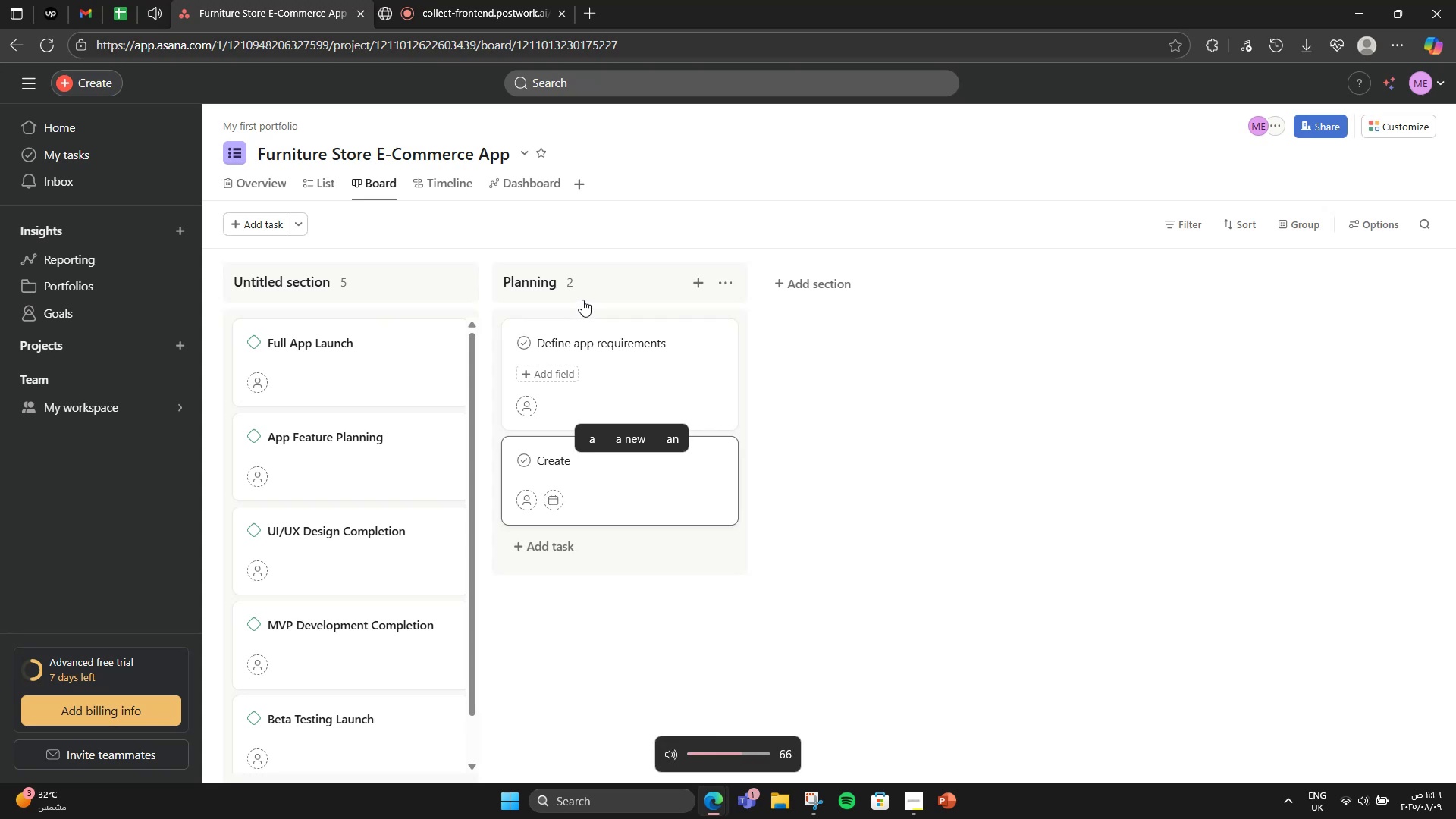 
type(Wireframes)
 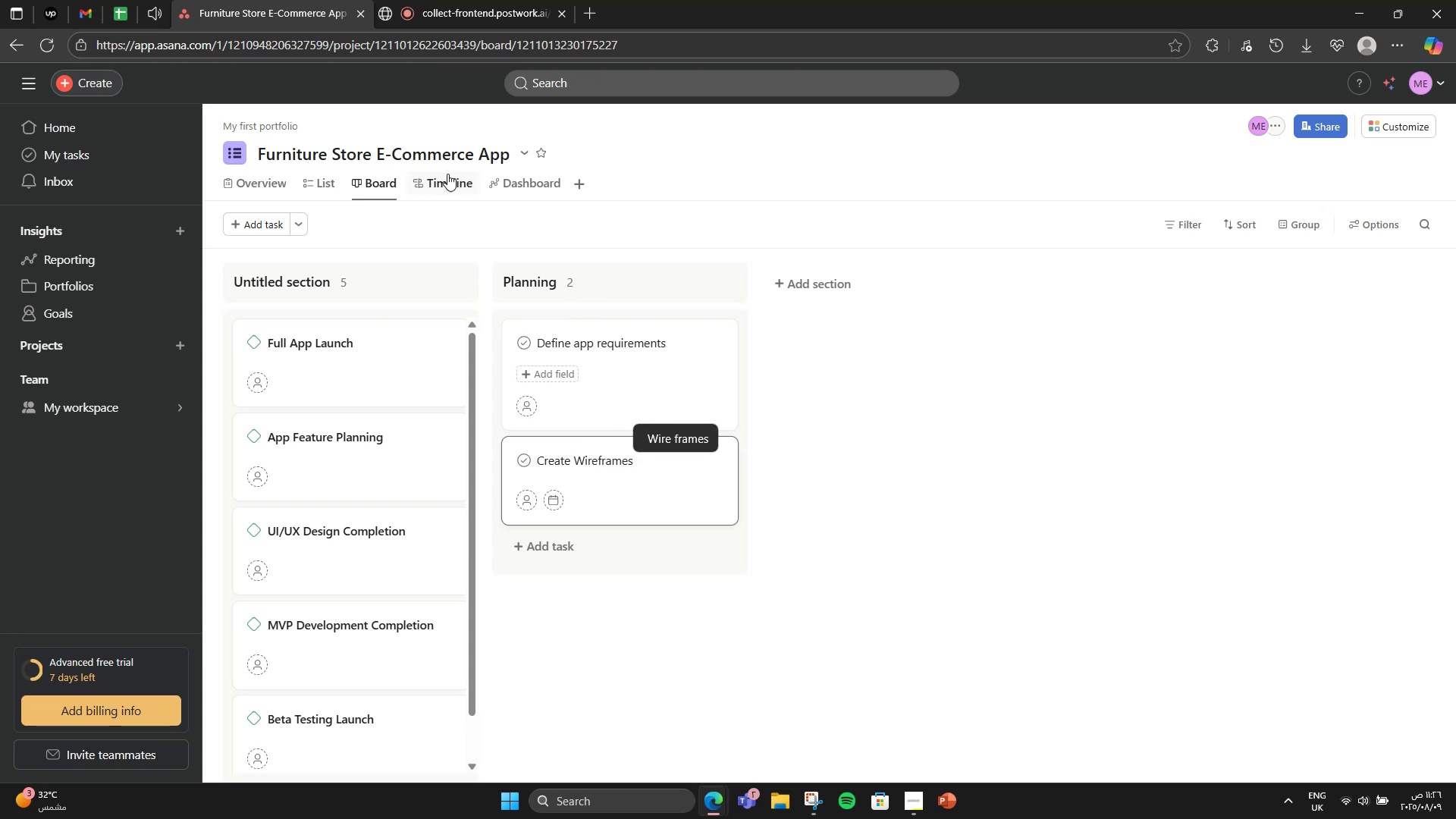 
left_click([784, 377])
 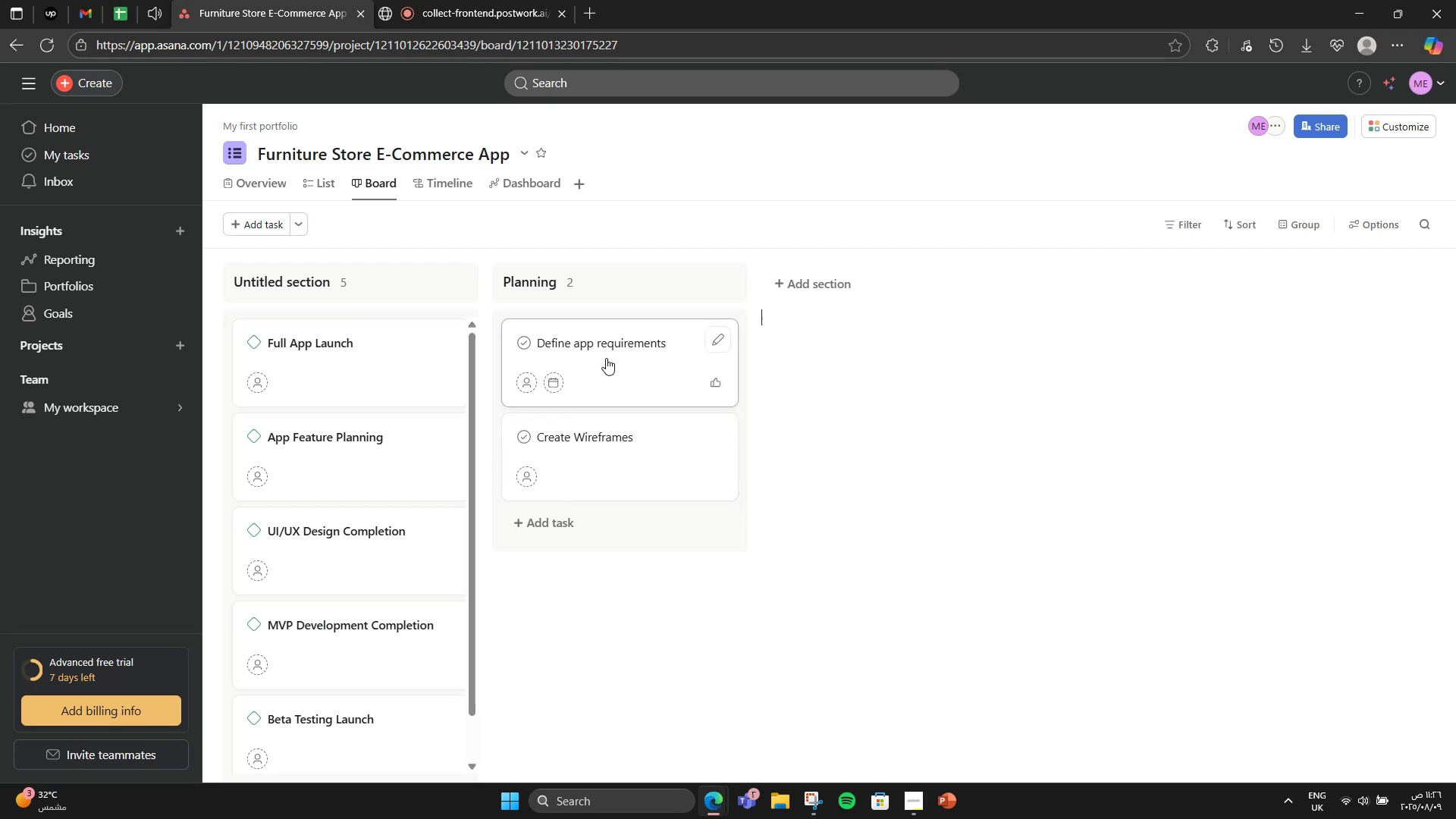 
left_click([606, 358])
 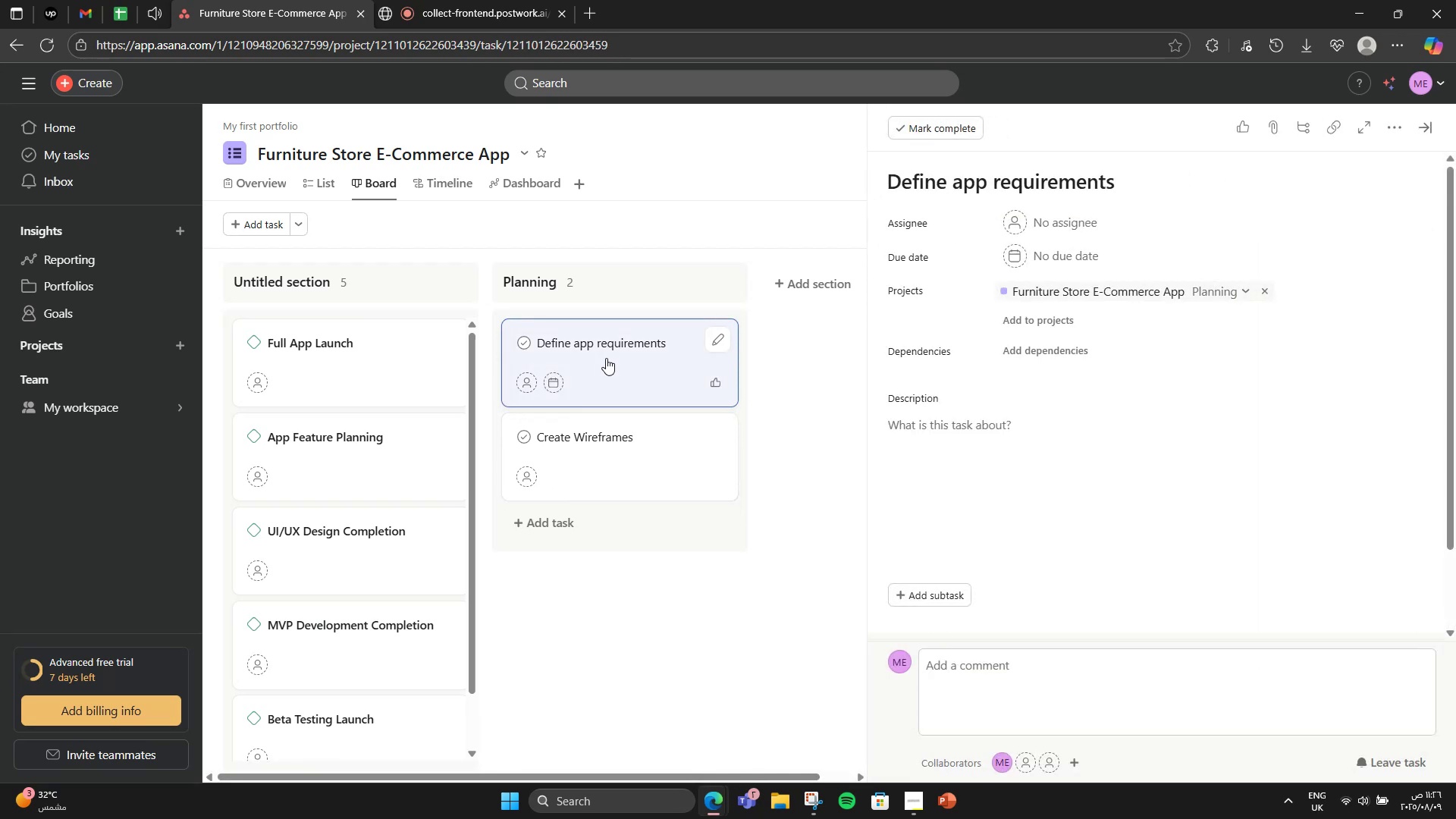 
left_click([991, 441])
 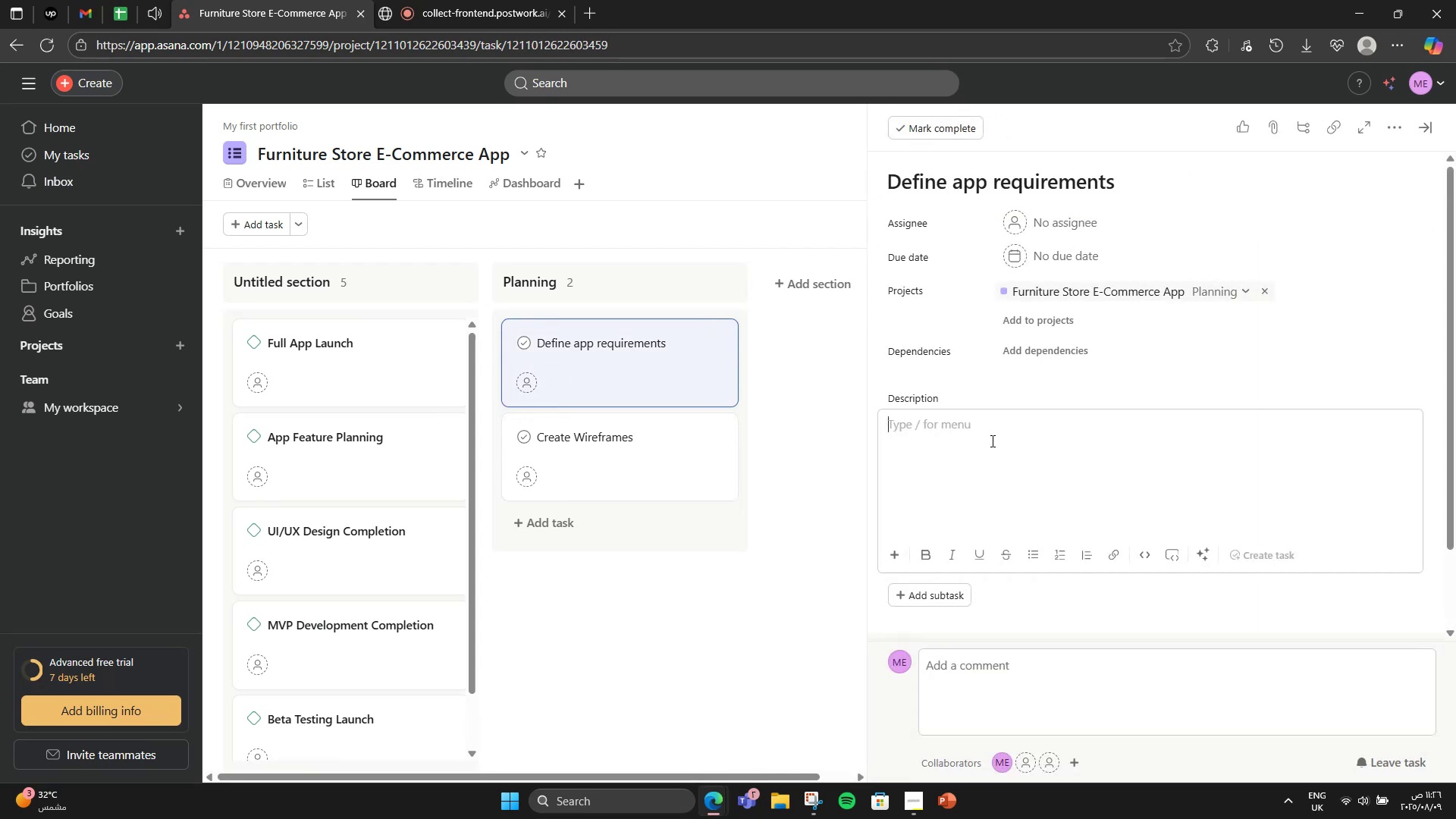 
type(Identify essentials features, integrations, customer needs.)
 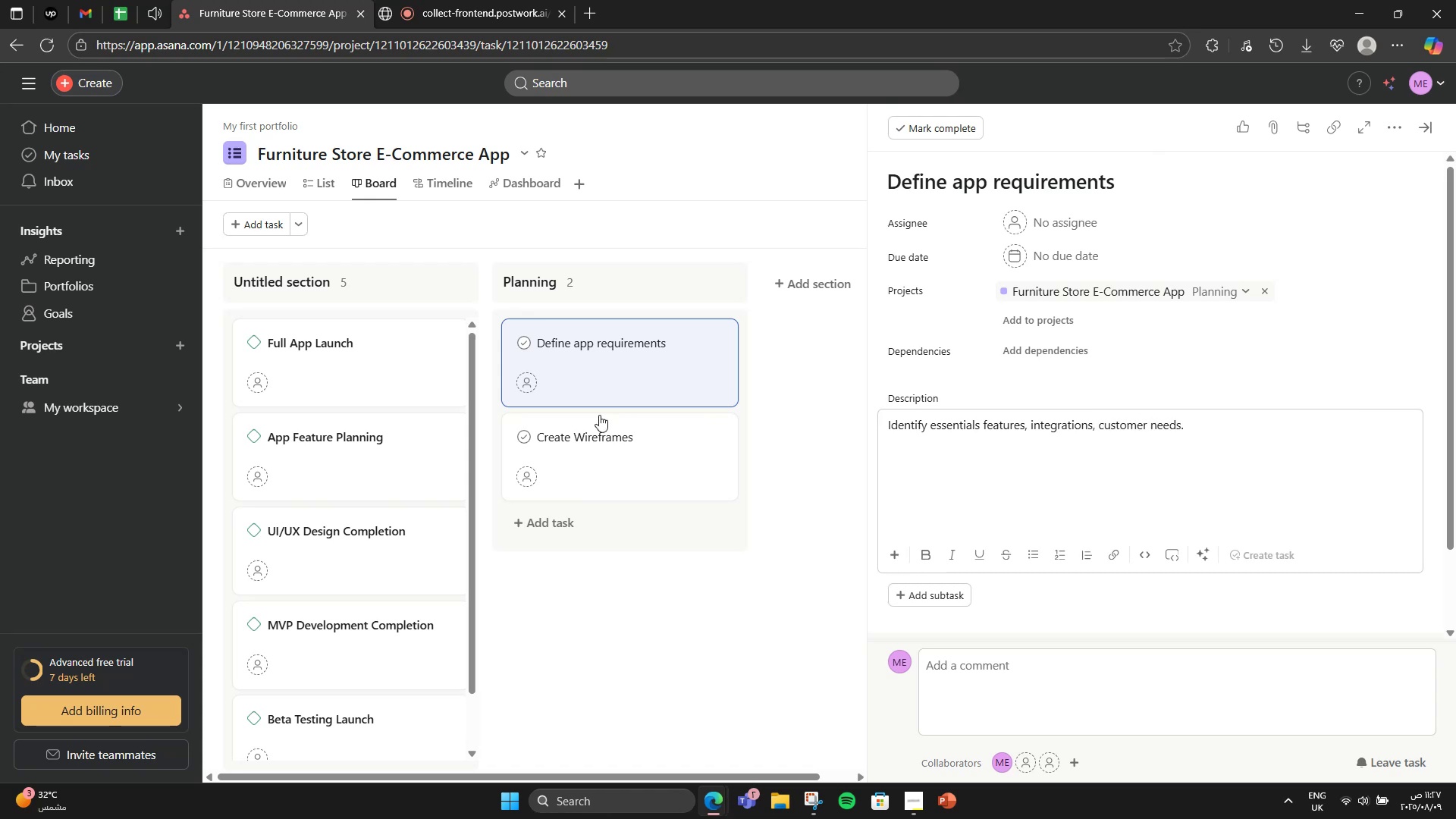 
scroll: coordinate [1153, 431], scroll_direction: down, amount: 3.0
 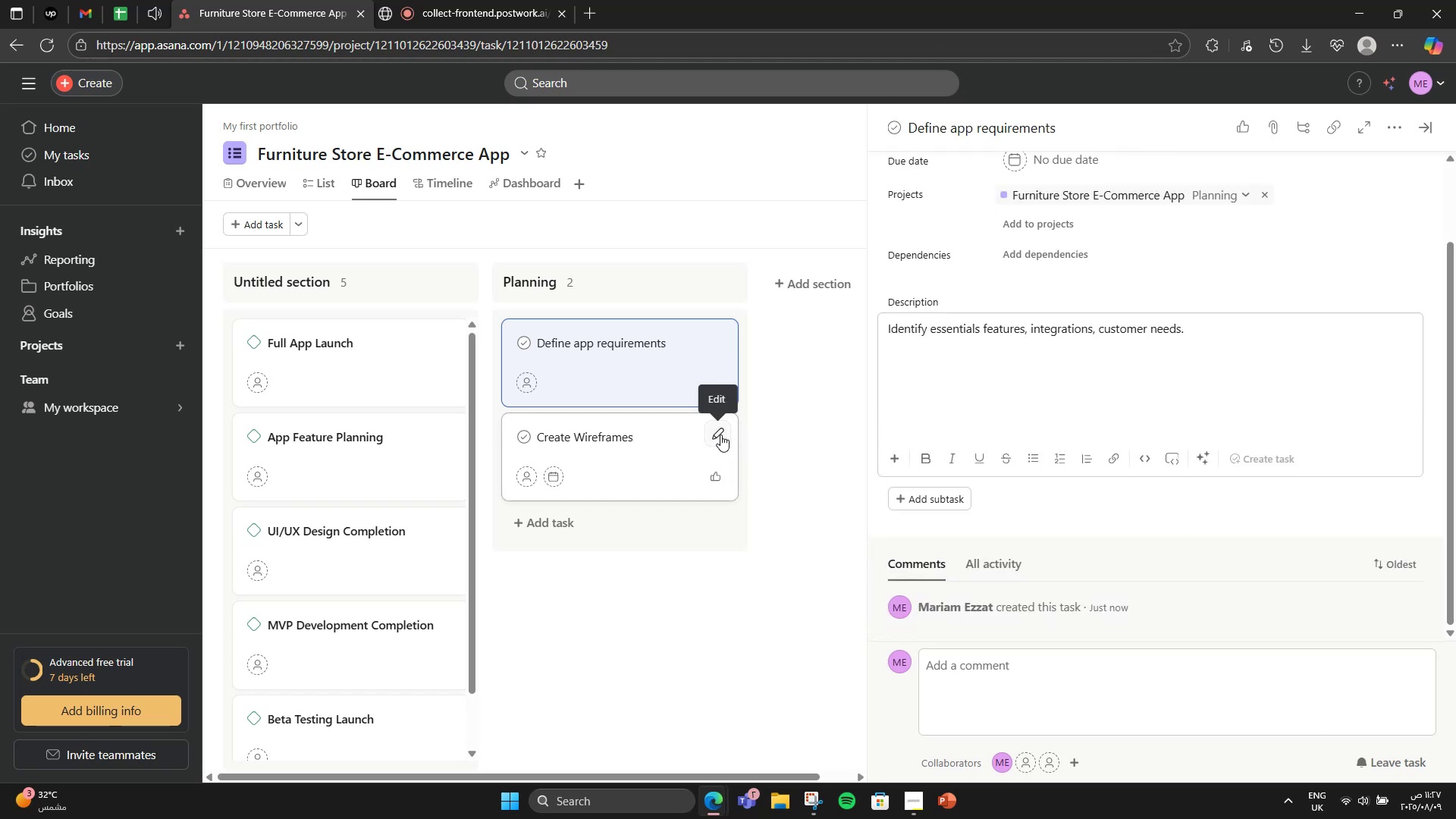 
left_click([637, 453])
 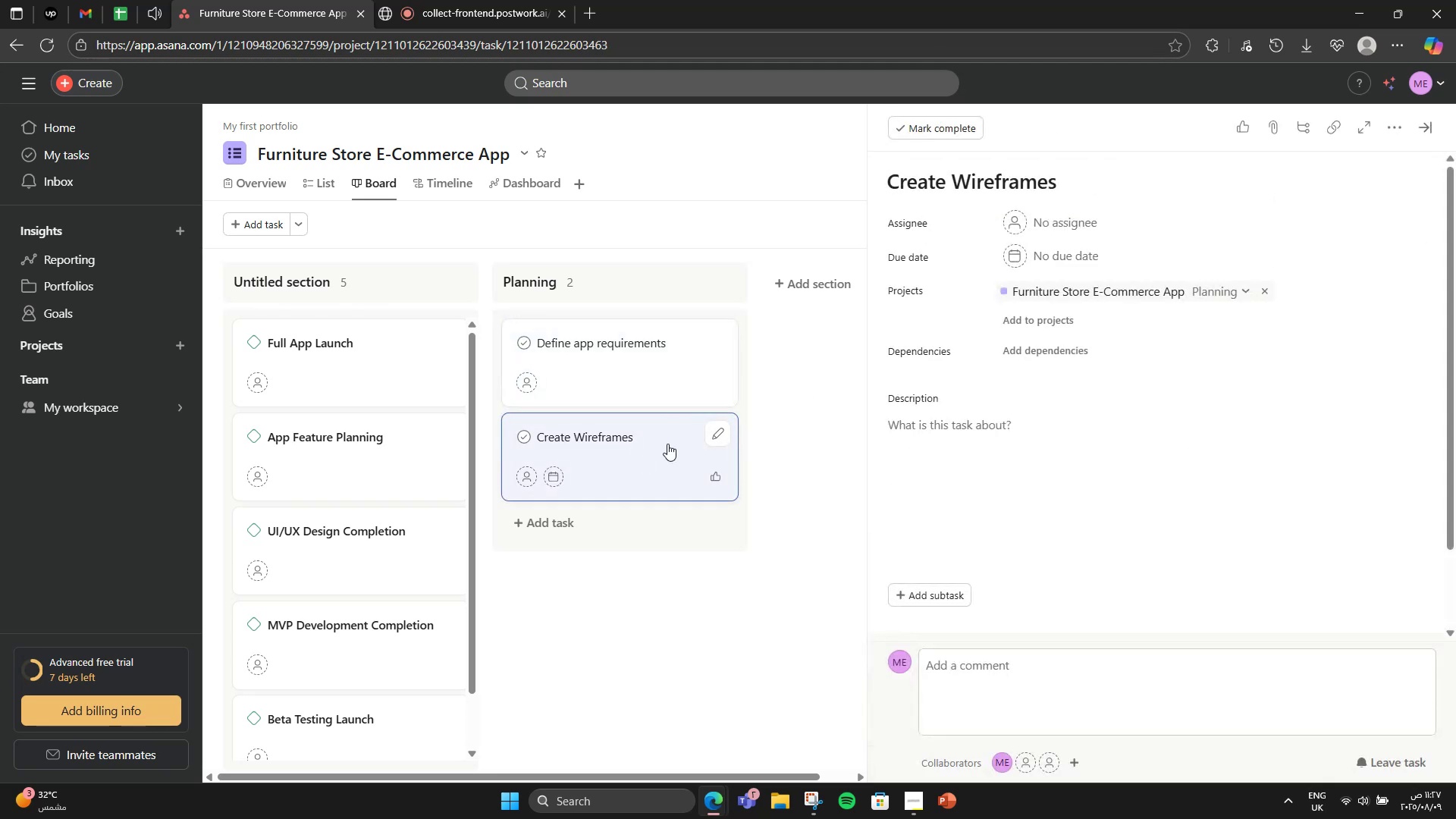 
scroll: coordinate [1031, 415], scroll_direction: down, amount: 2.0
 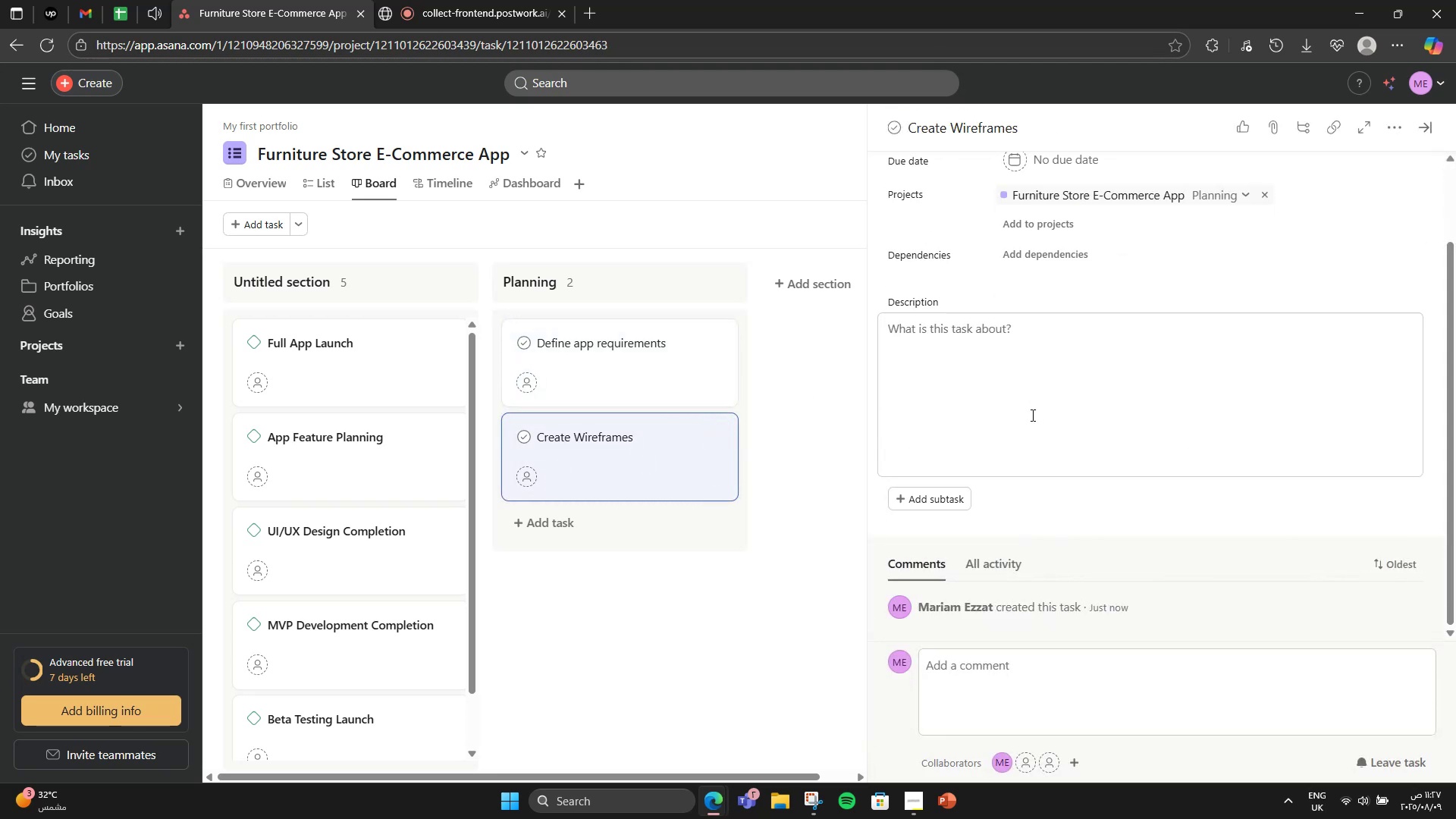 
left_click([1031, 415])
 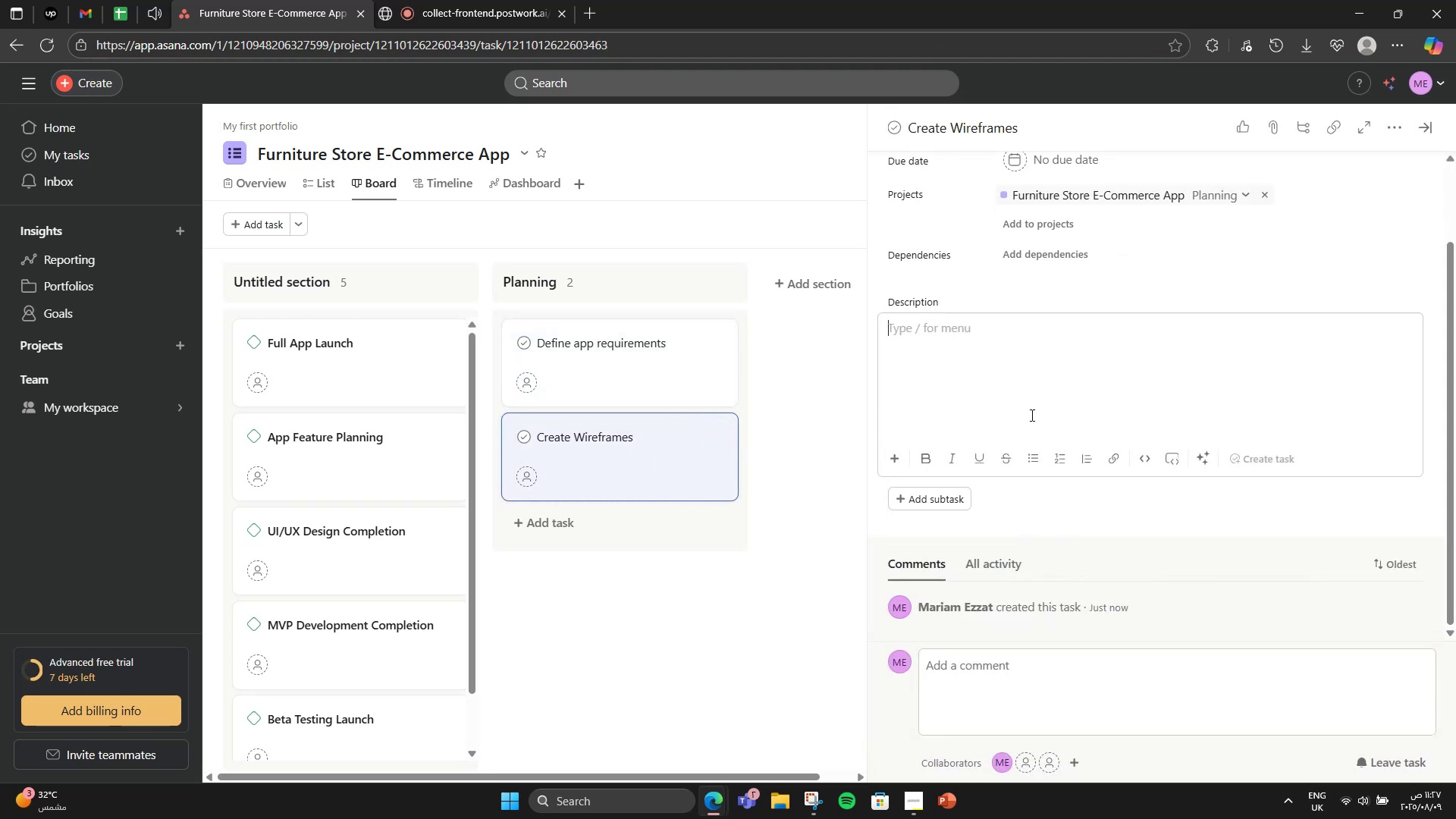 
type(Sketch low fidelity screens for core usr)
key(Backspace)
type(er flows)
 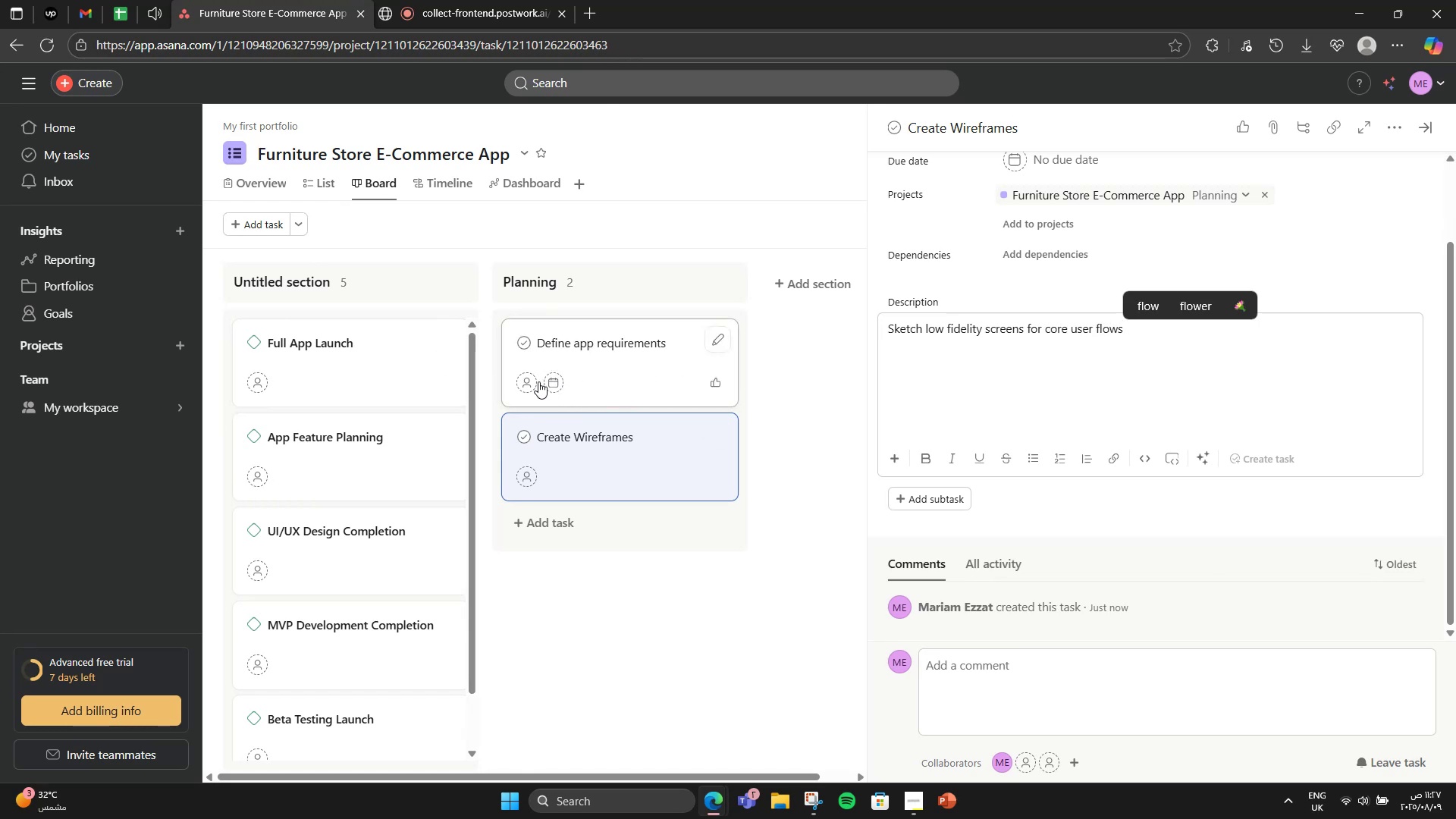 
wait(5.22)
 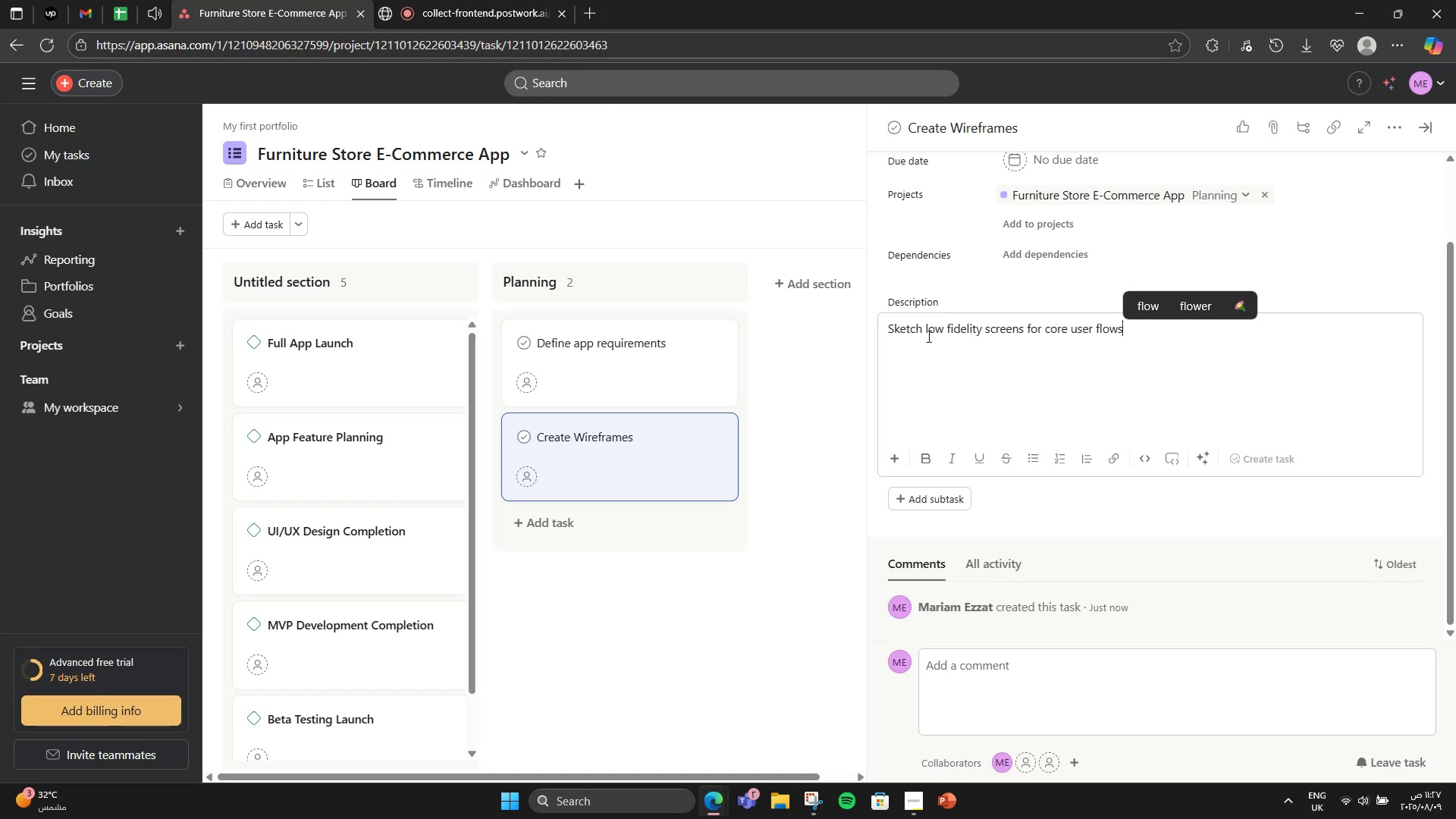 
left_click([567, 357])
 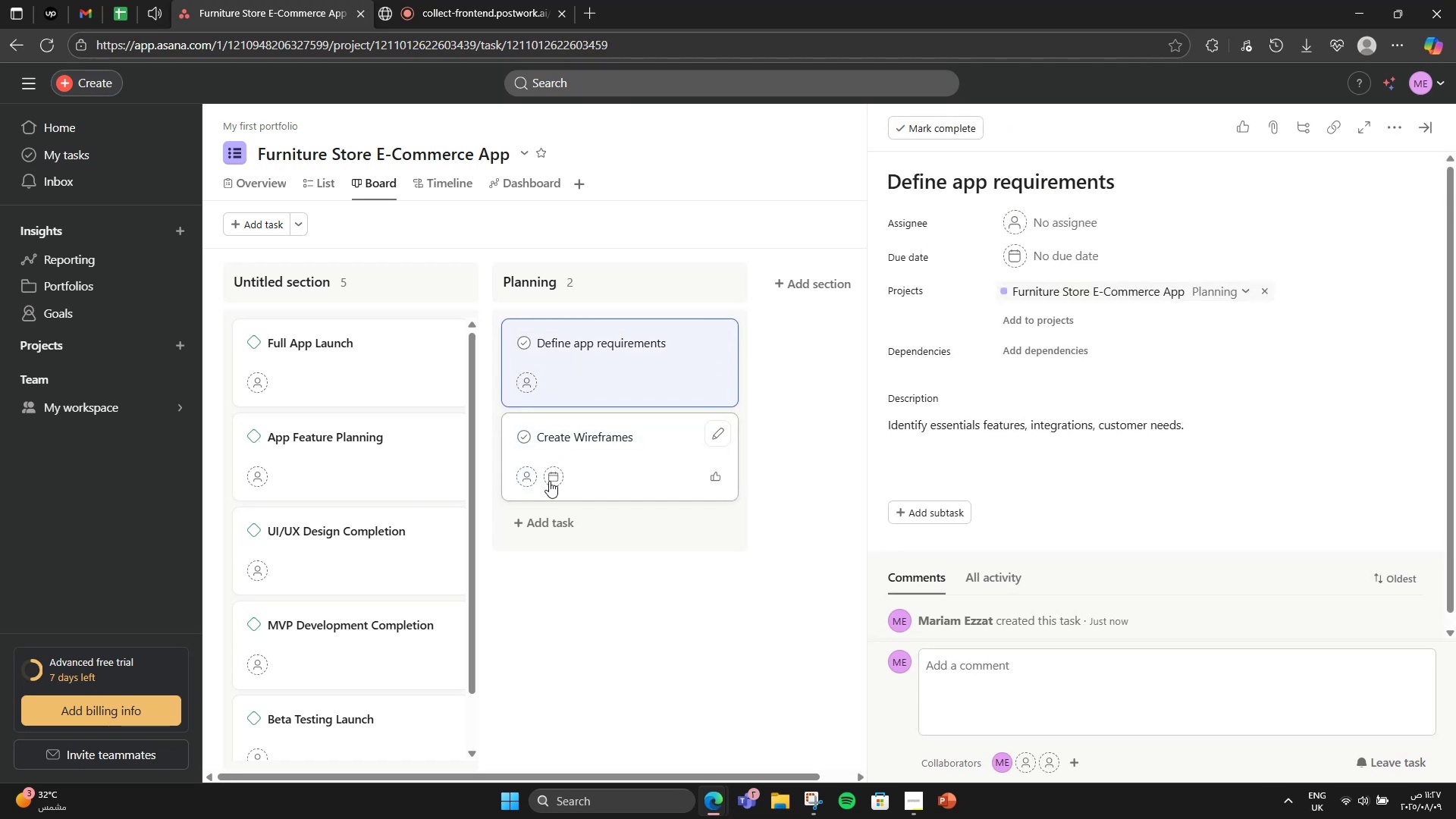 
left_click([535, 523])
 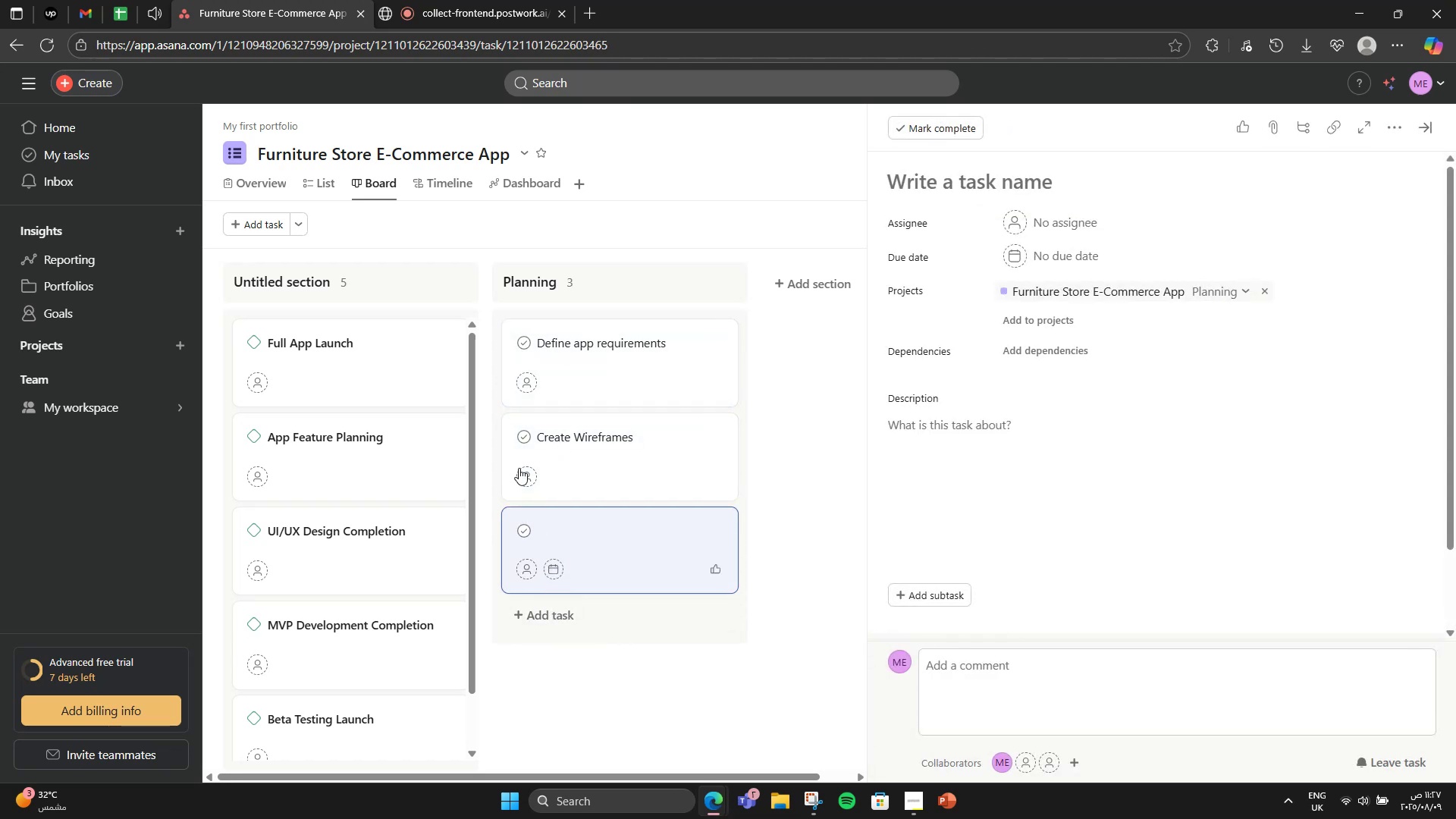 
mouse_move([749, 425])
 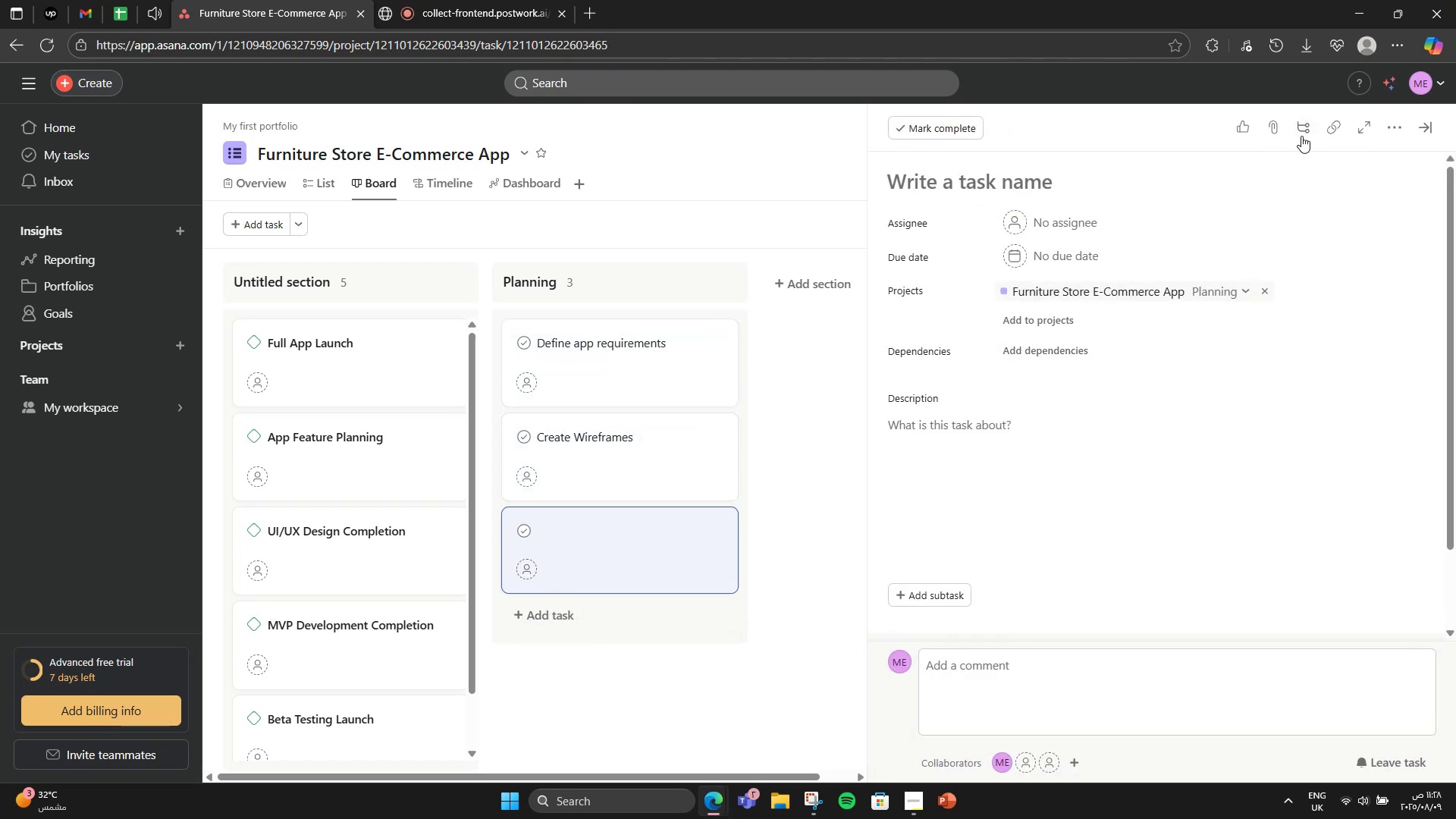 
left_click([1392, 133])
 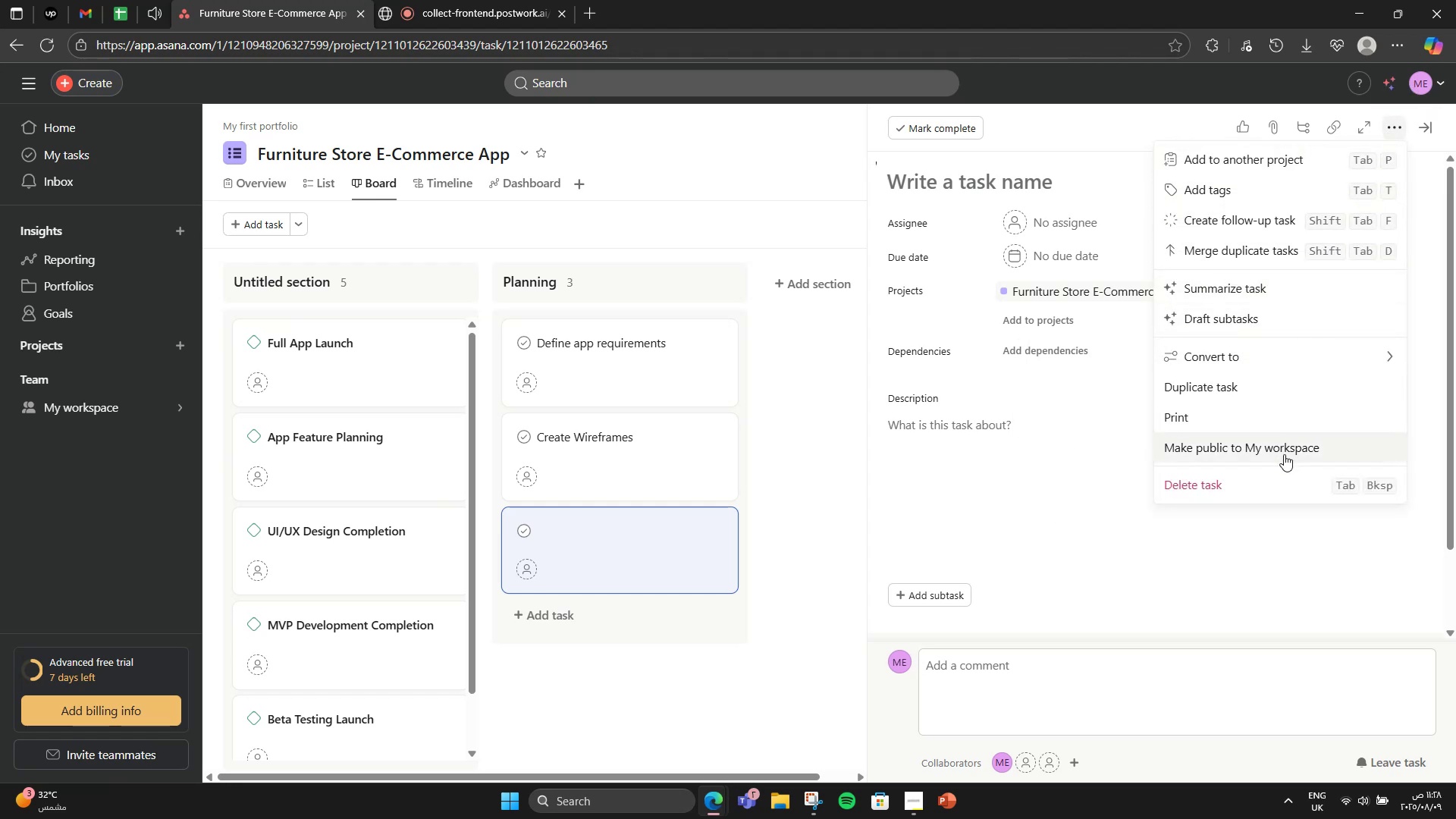 
wait(5.86)
 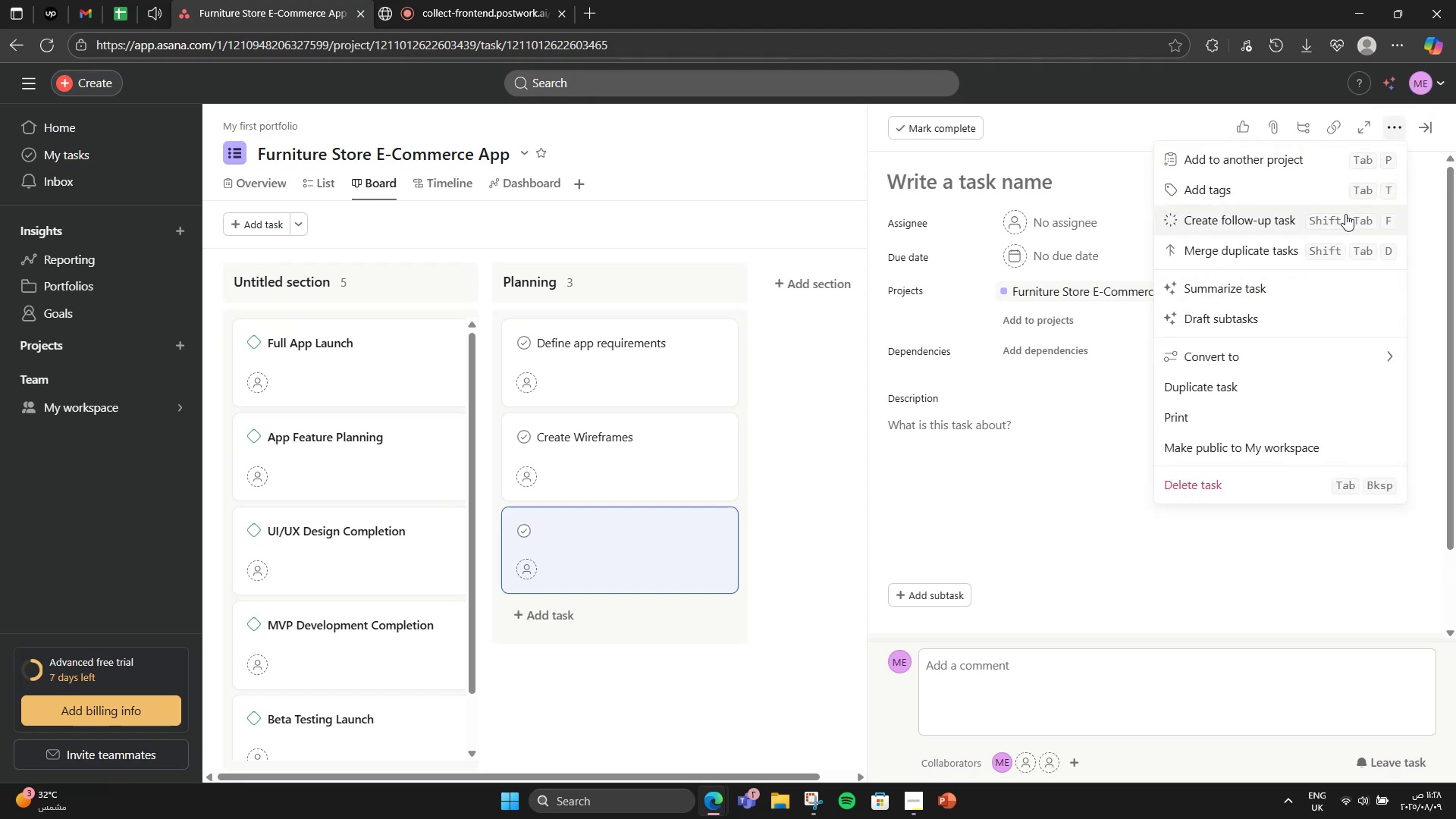 
left_click([909, 315])
 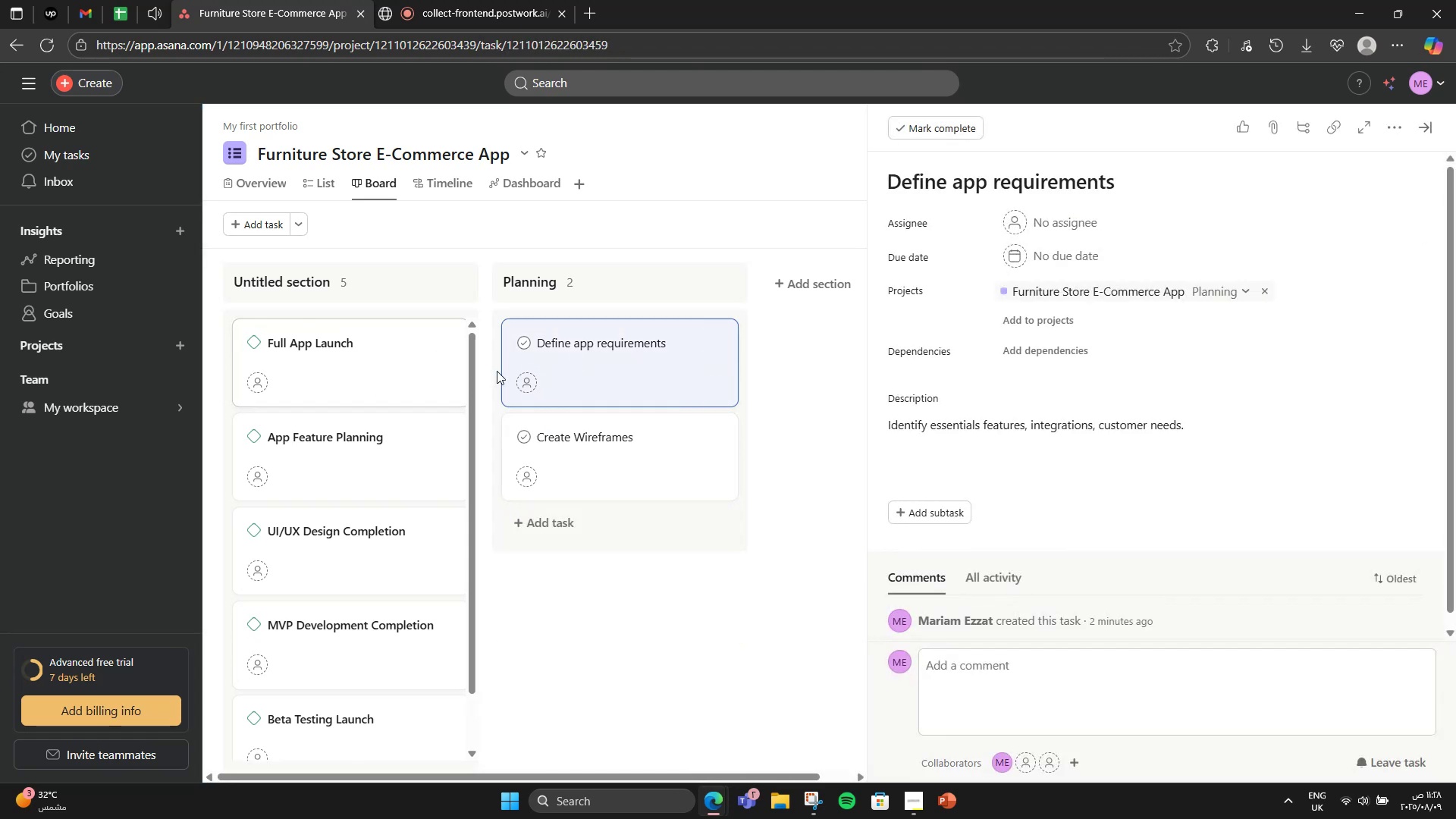 
wait(7.66)
 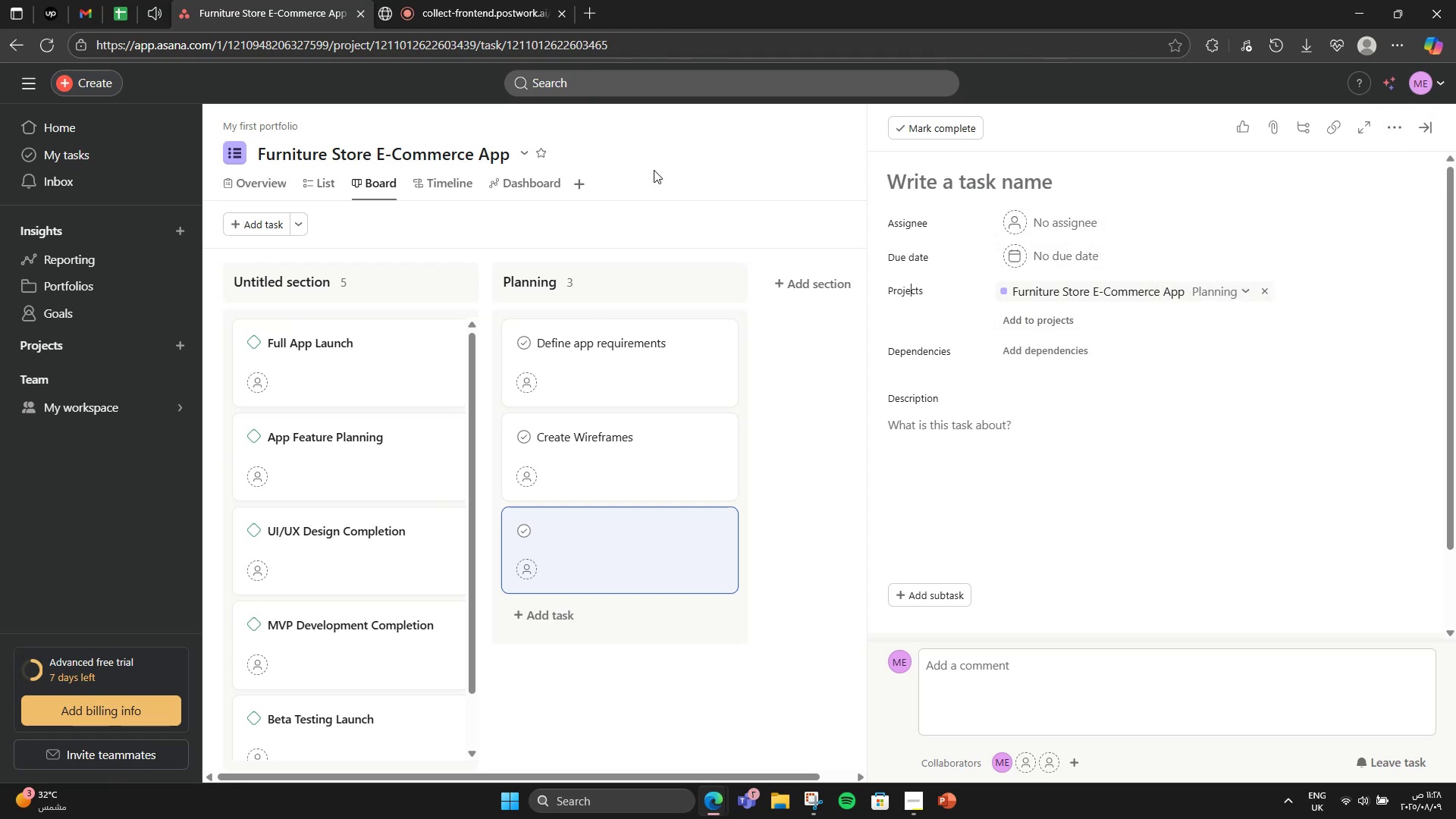 
left_click([333, 182])
 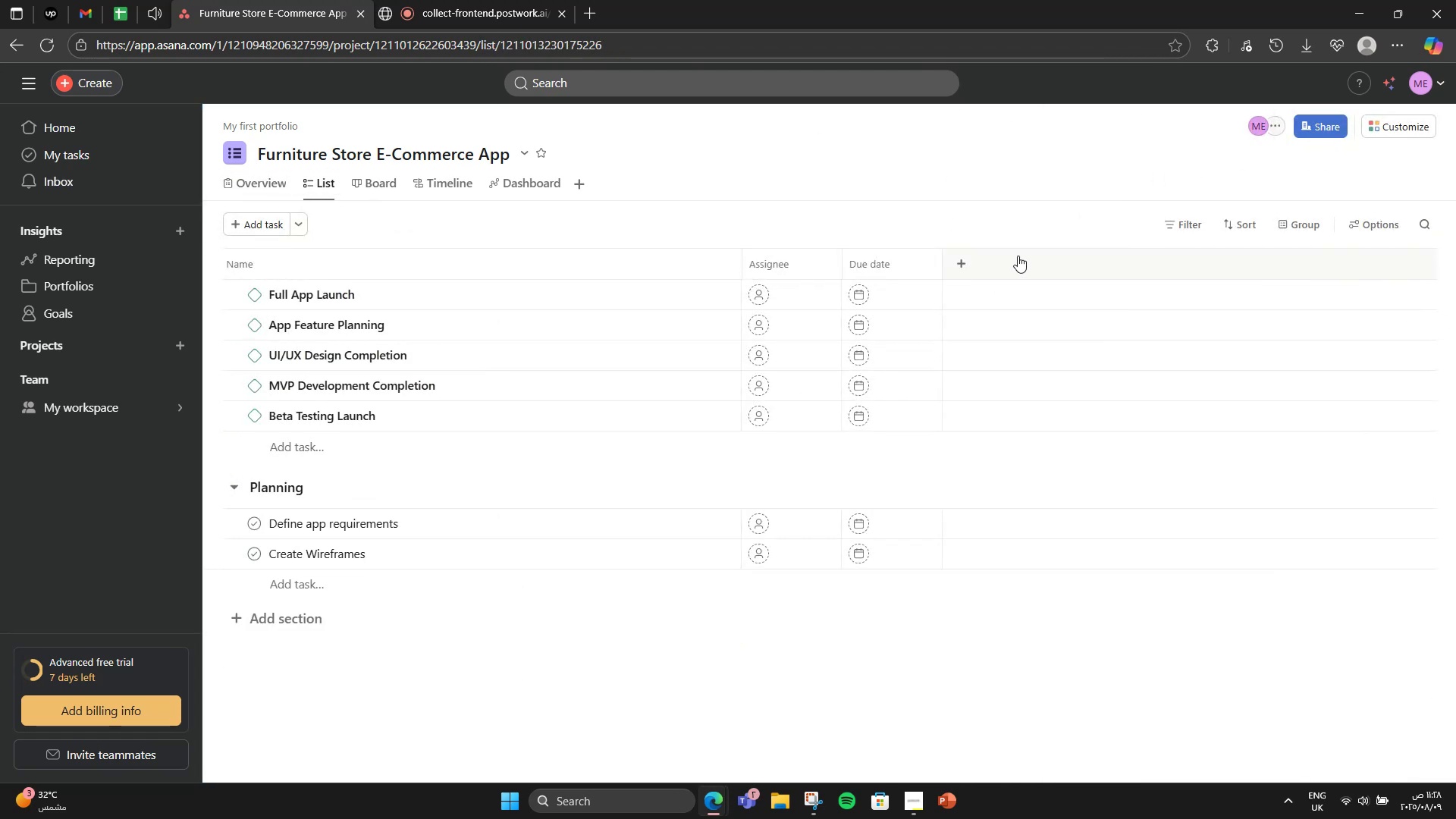 
left_click([964, 263])
 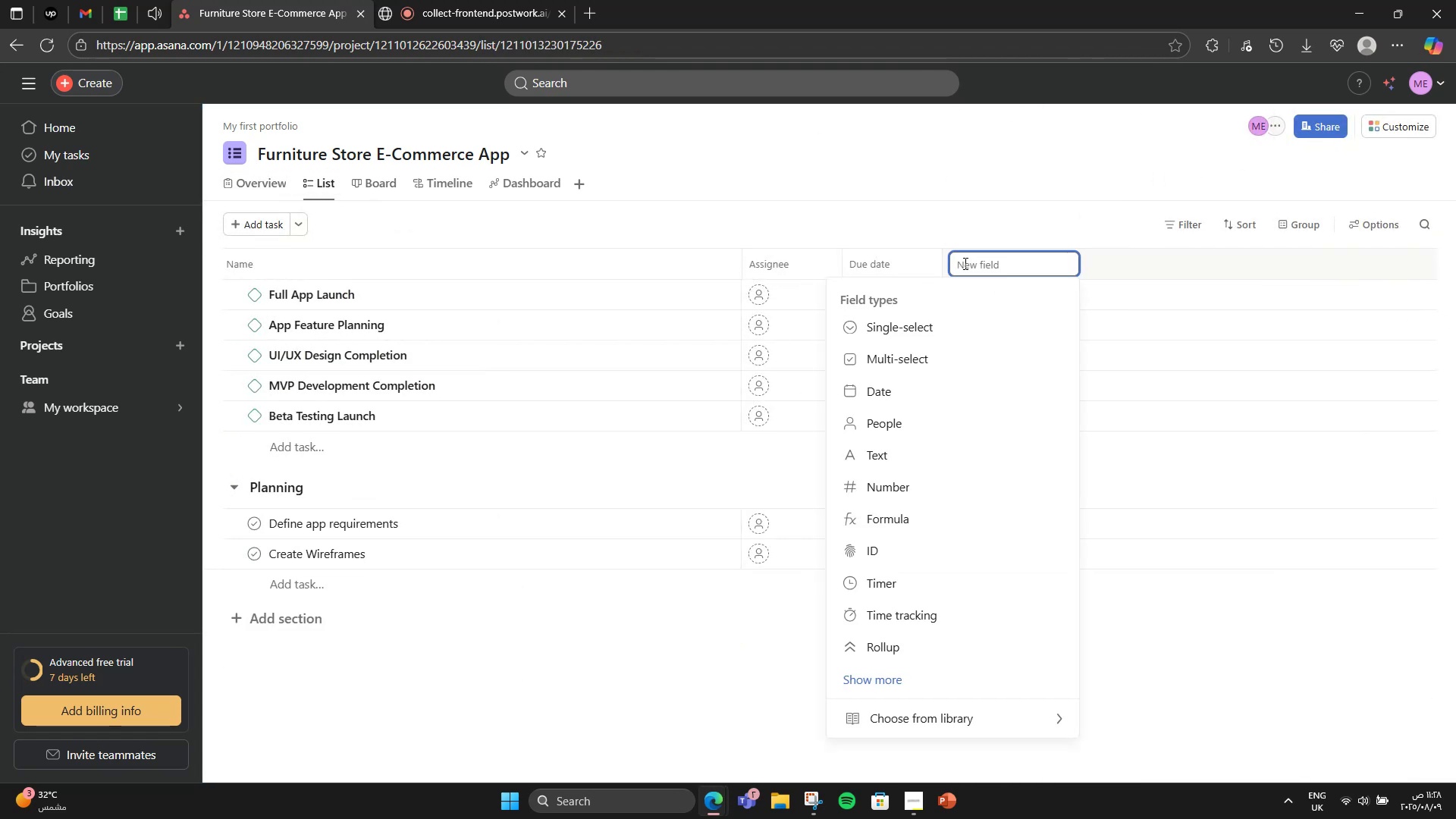 
type(Pri)
 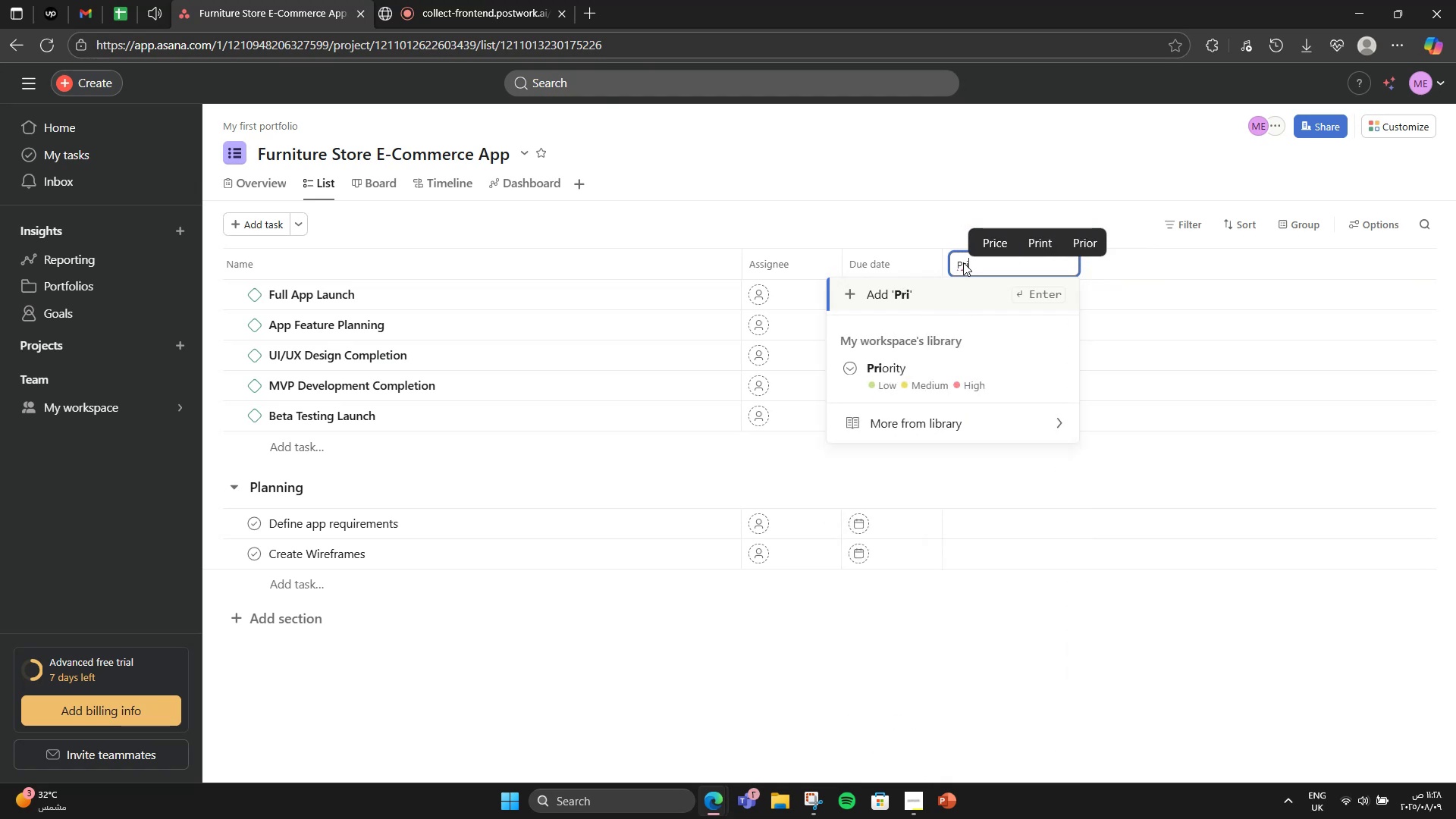 
left_click([949, 390])
 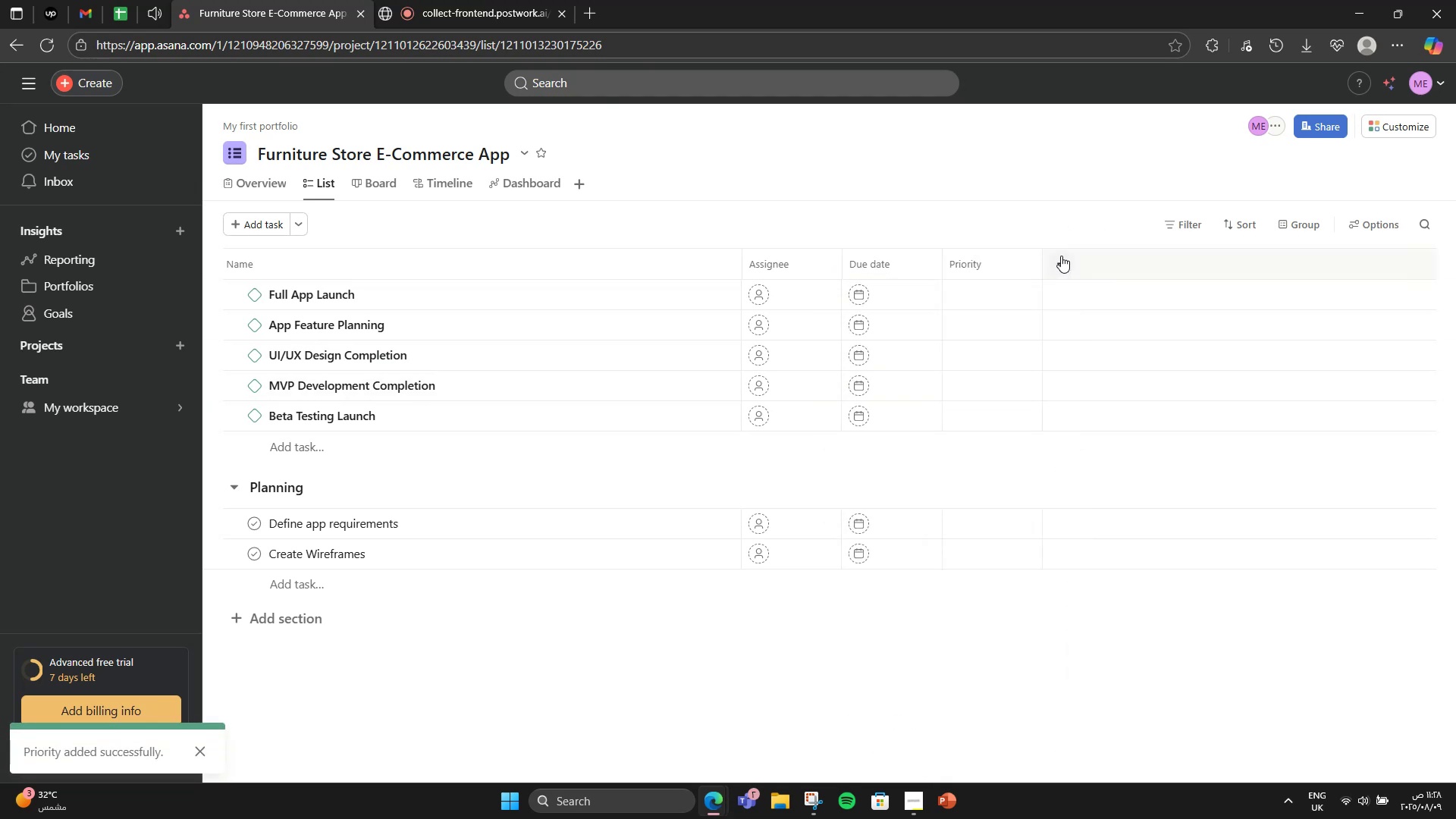 
left_click([1061, 256])
 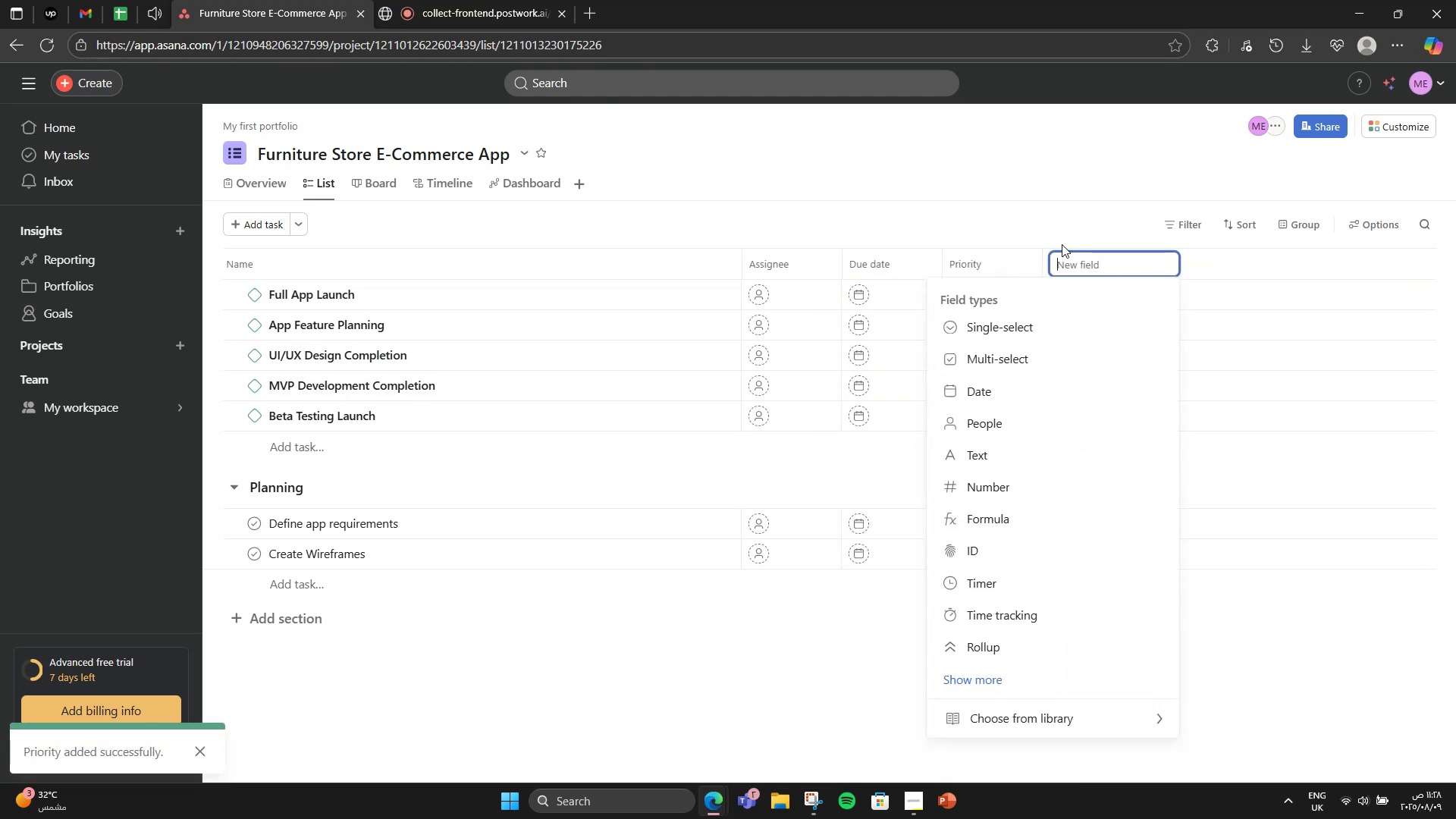 
type(Comp)
 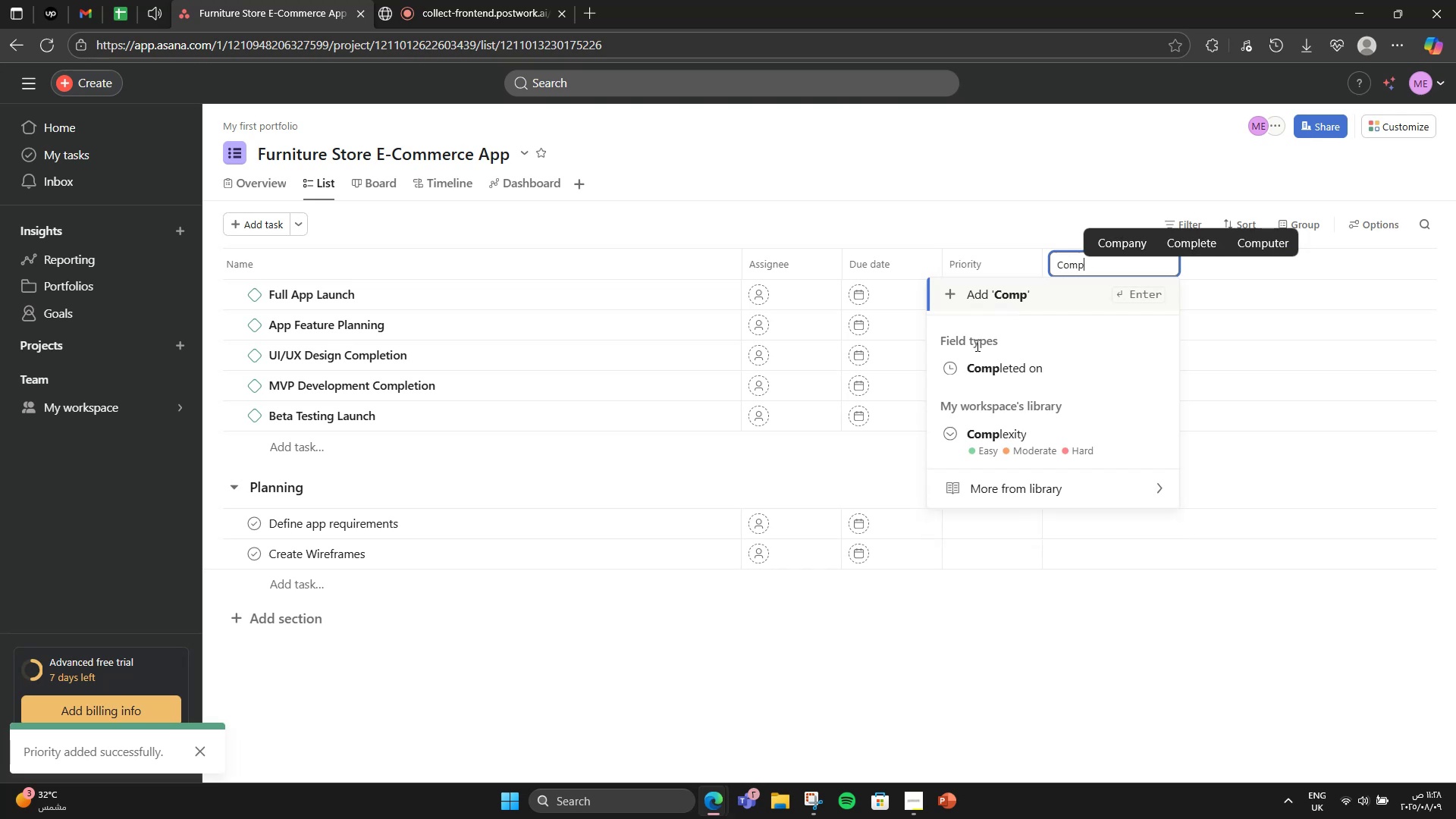 
left_click([983, 422])
 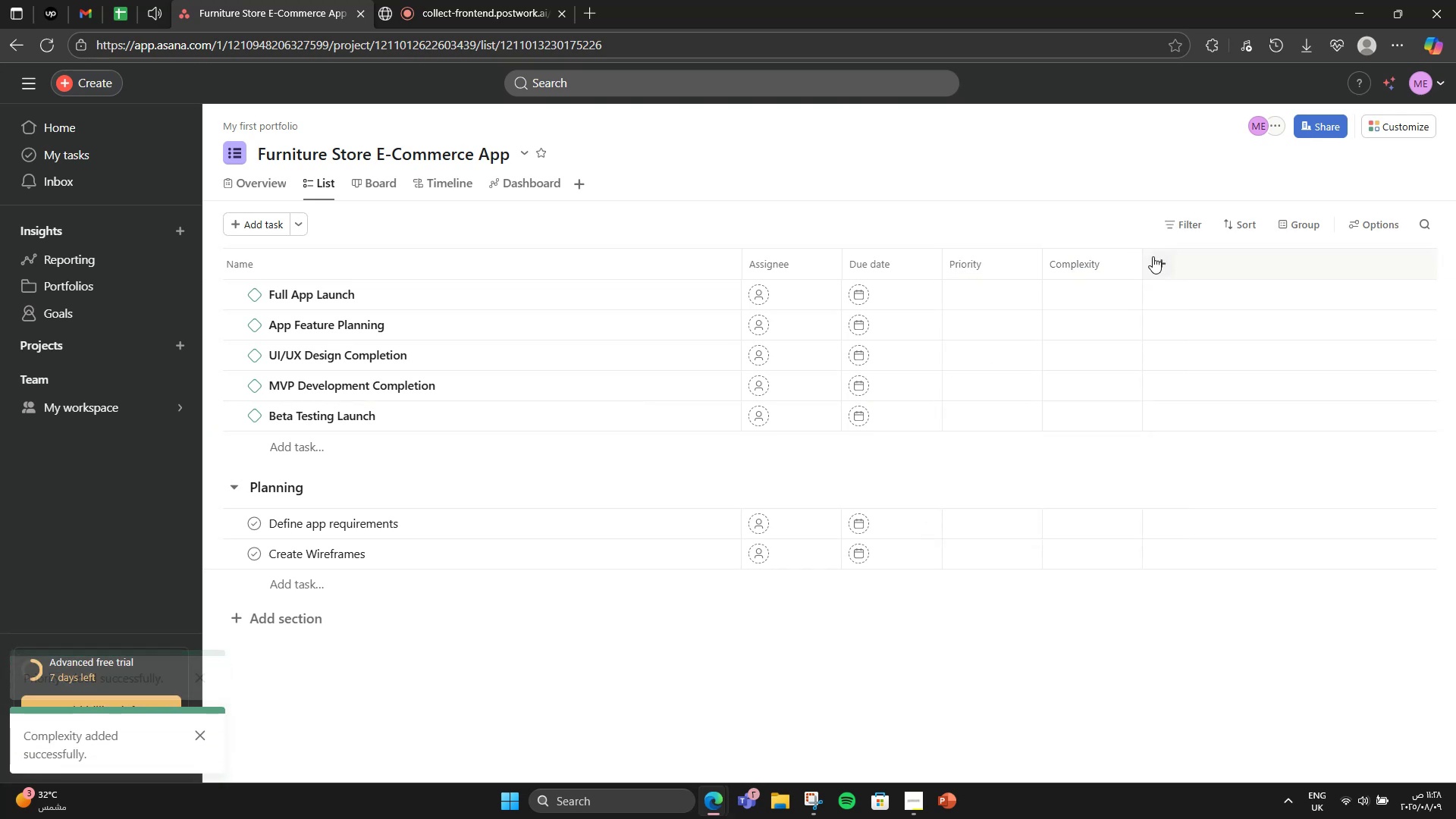 
left_click([1153, 256])
 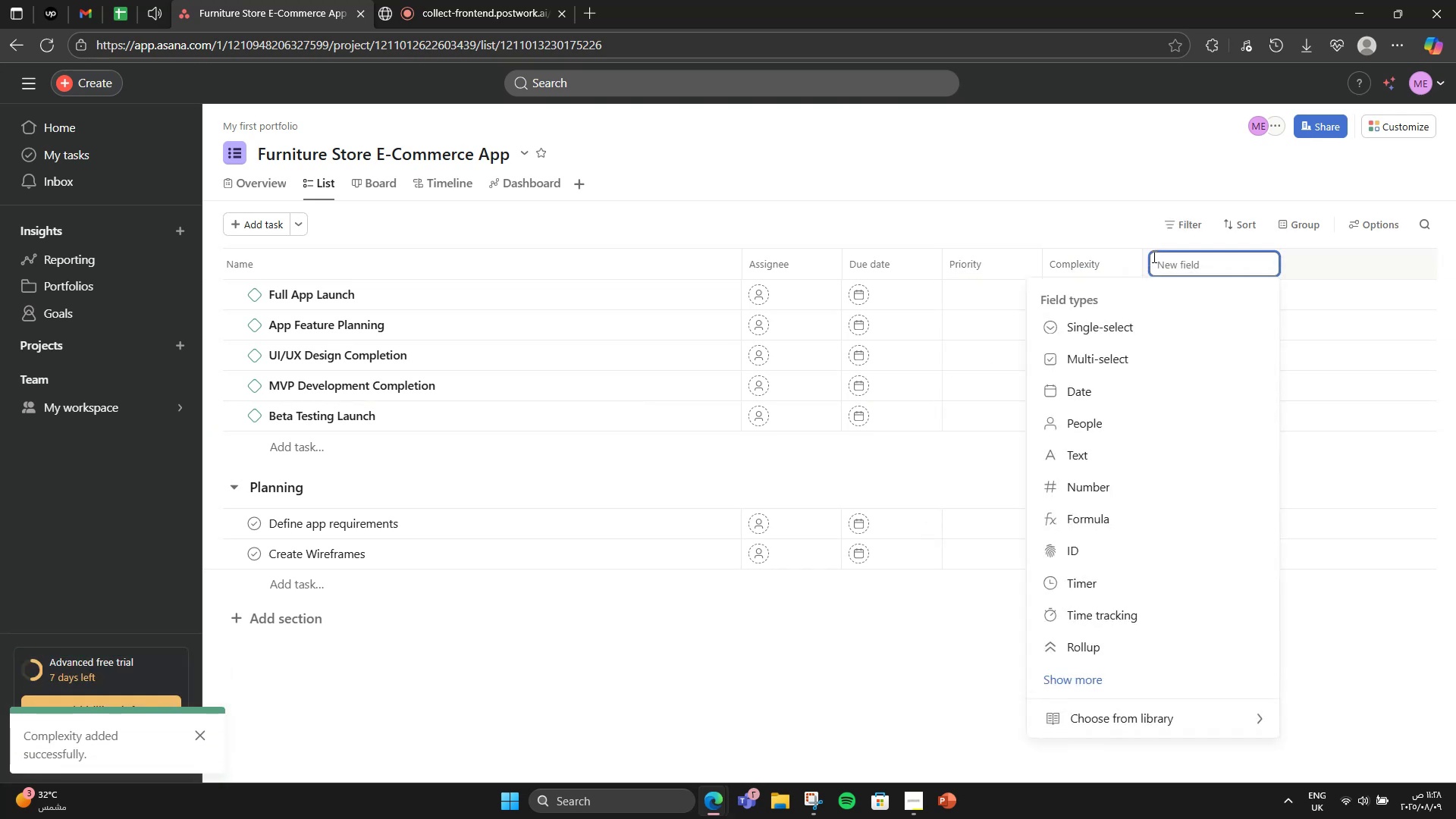 
type(ES)
key(Backspace)
type(st)
 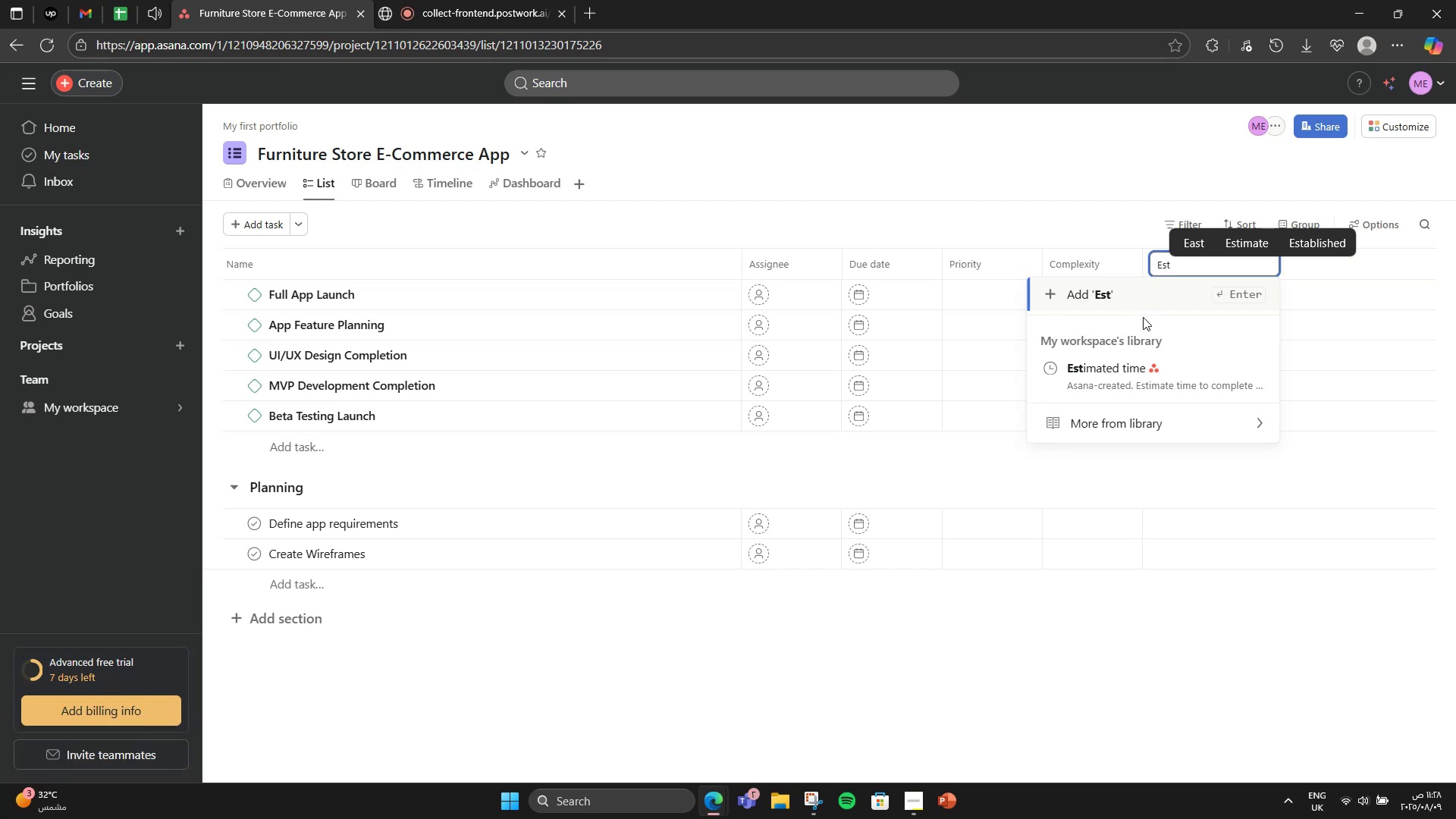 
left_click([1153, 366])
 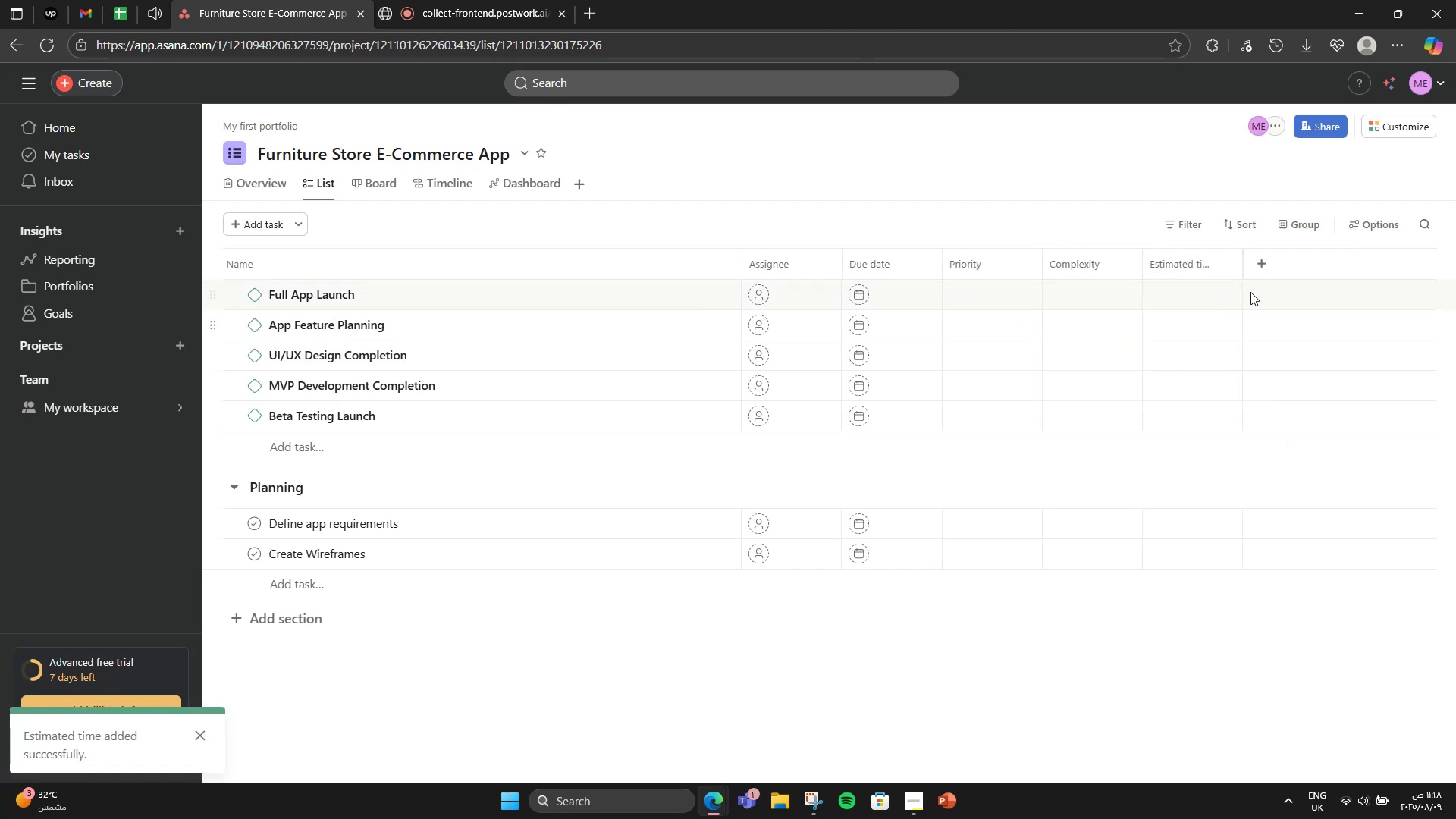 
left_click([1257, 259])
 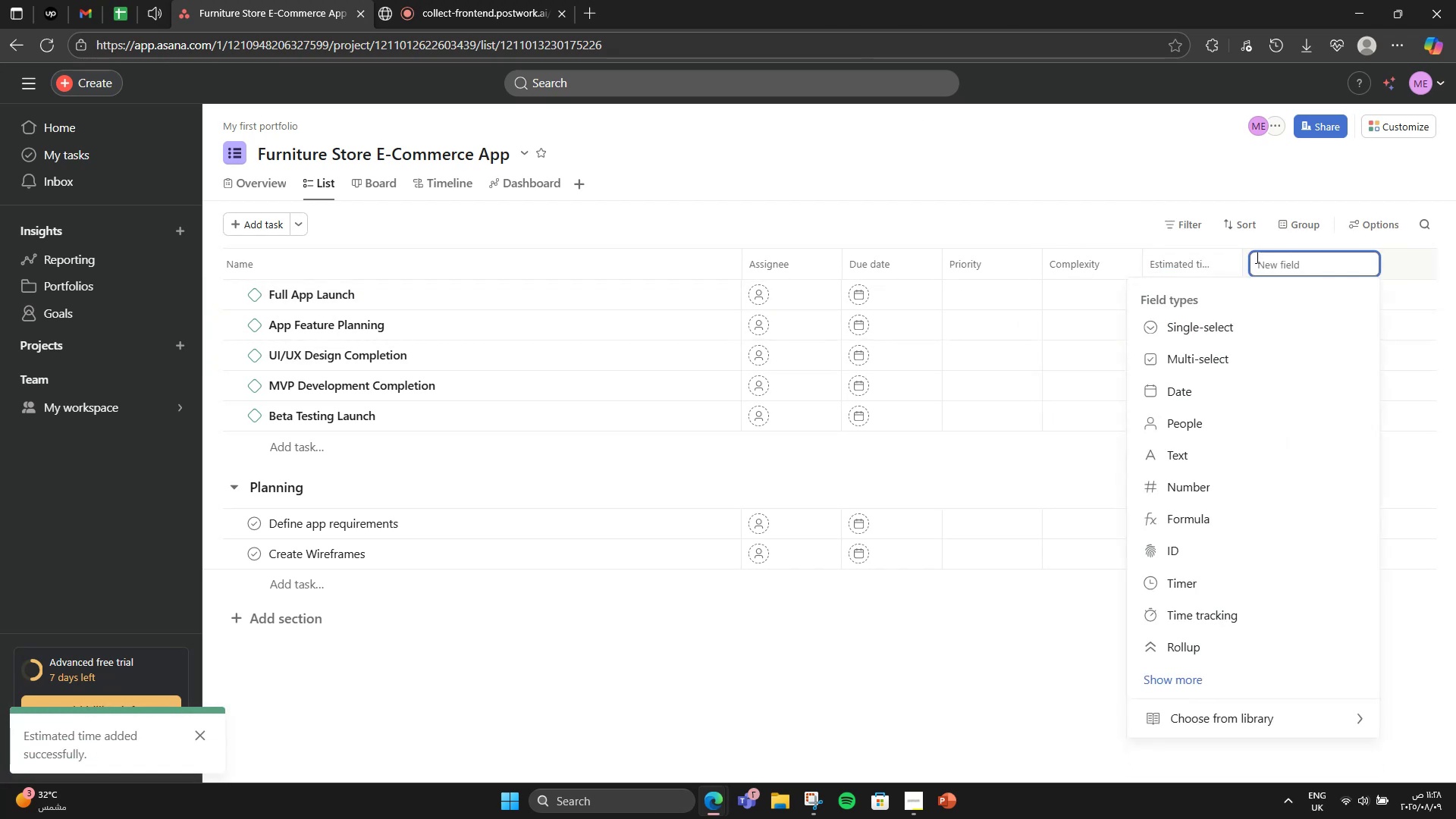 
type(Del)
 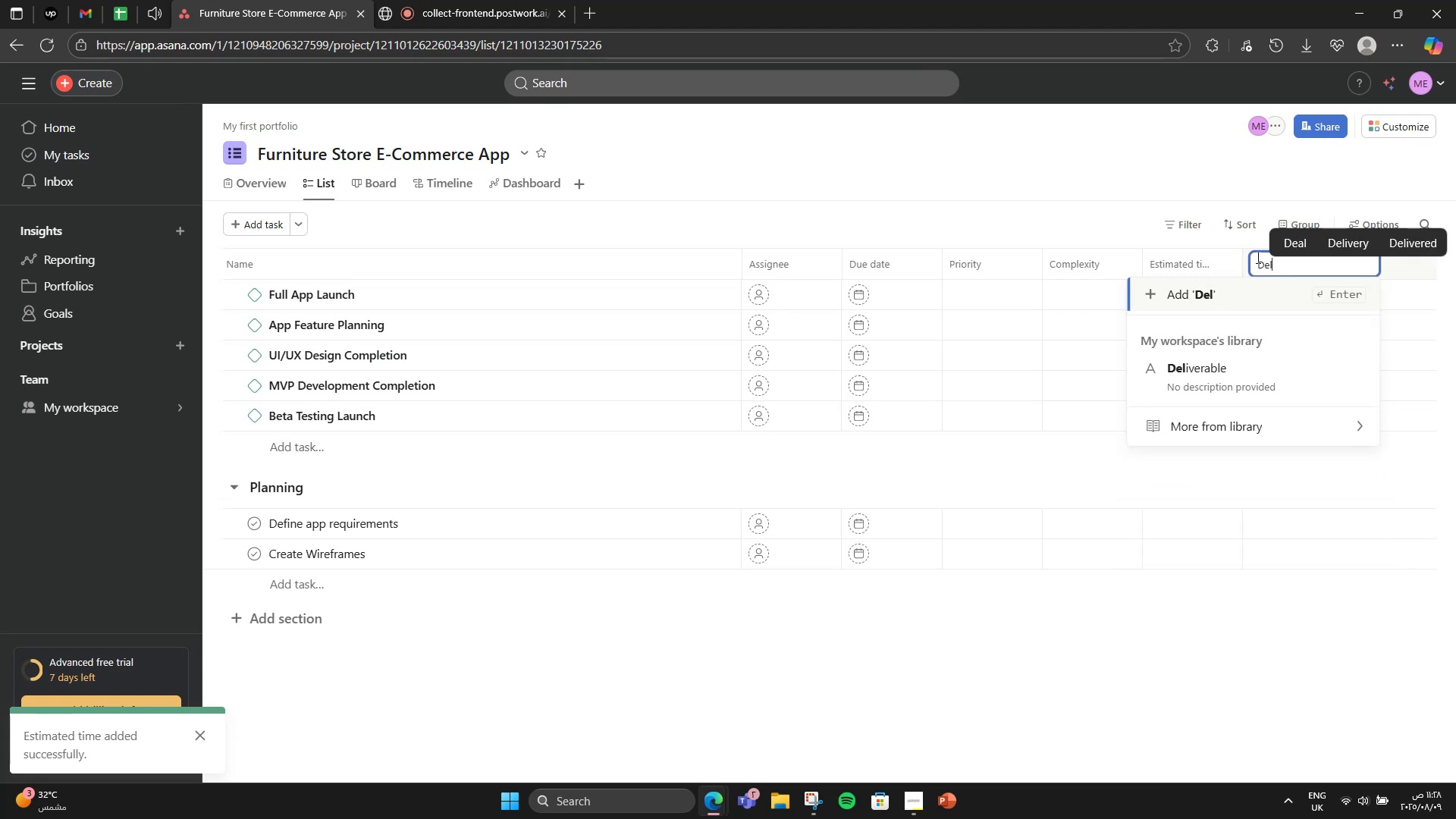 
left_click([1277, 392])
 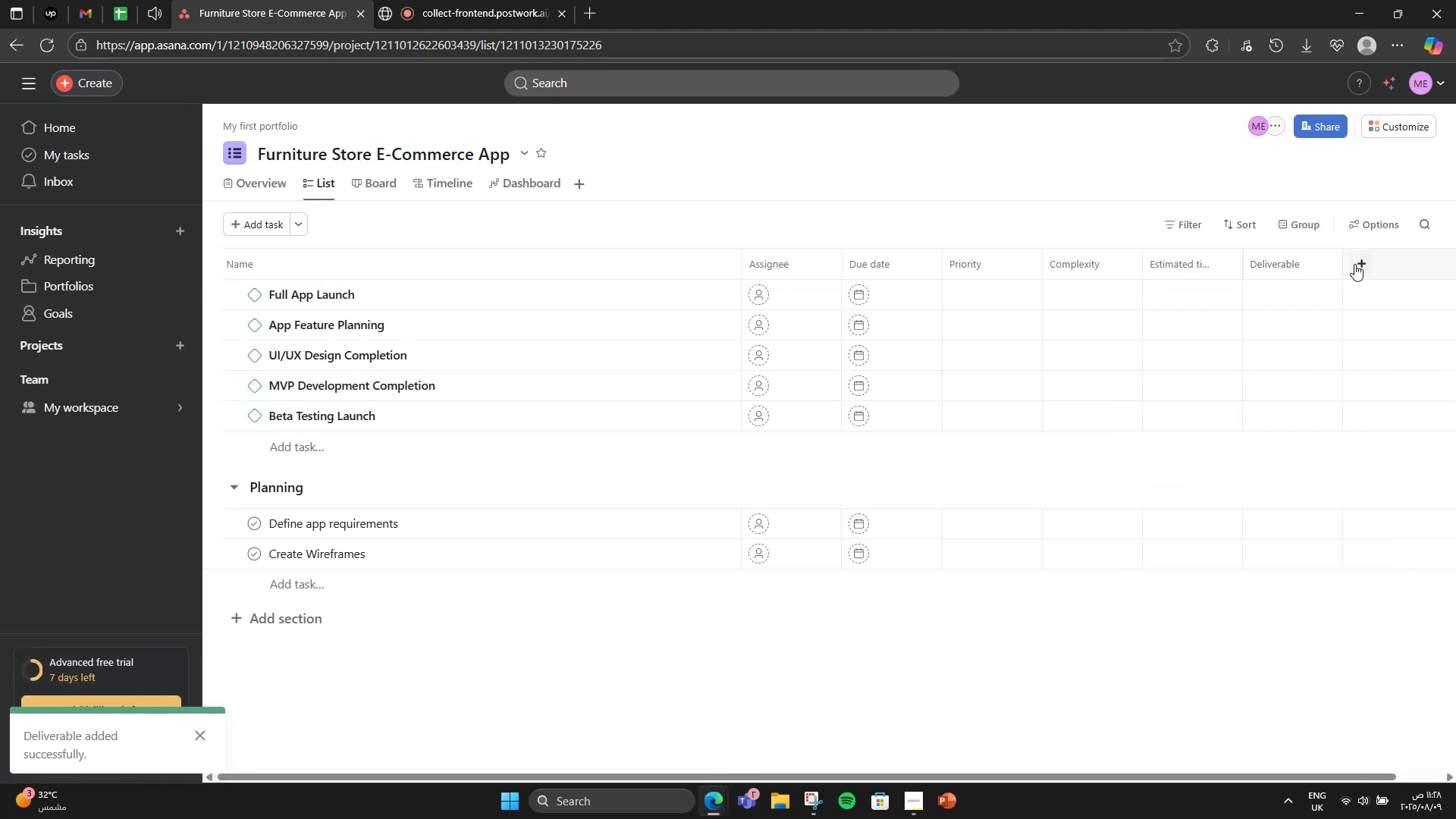 
left_click([1354, 264])
 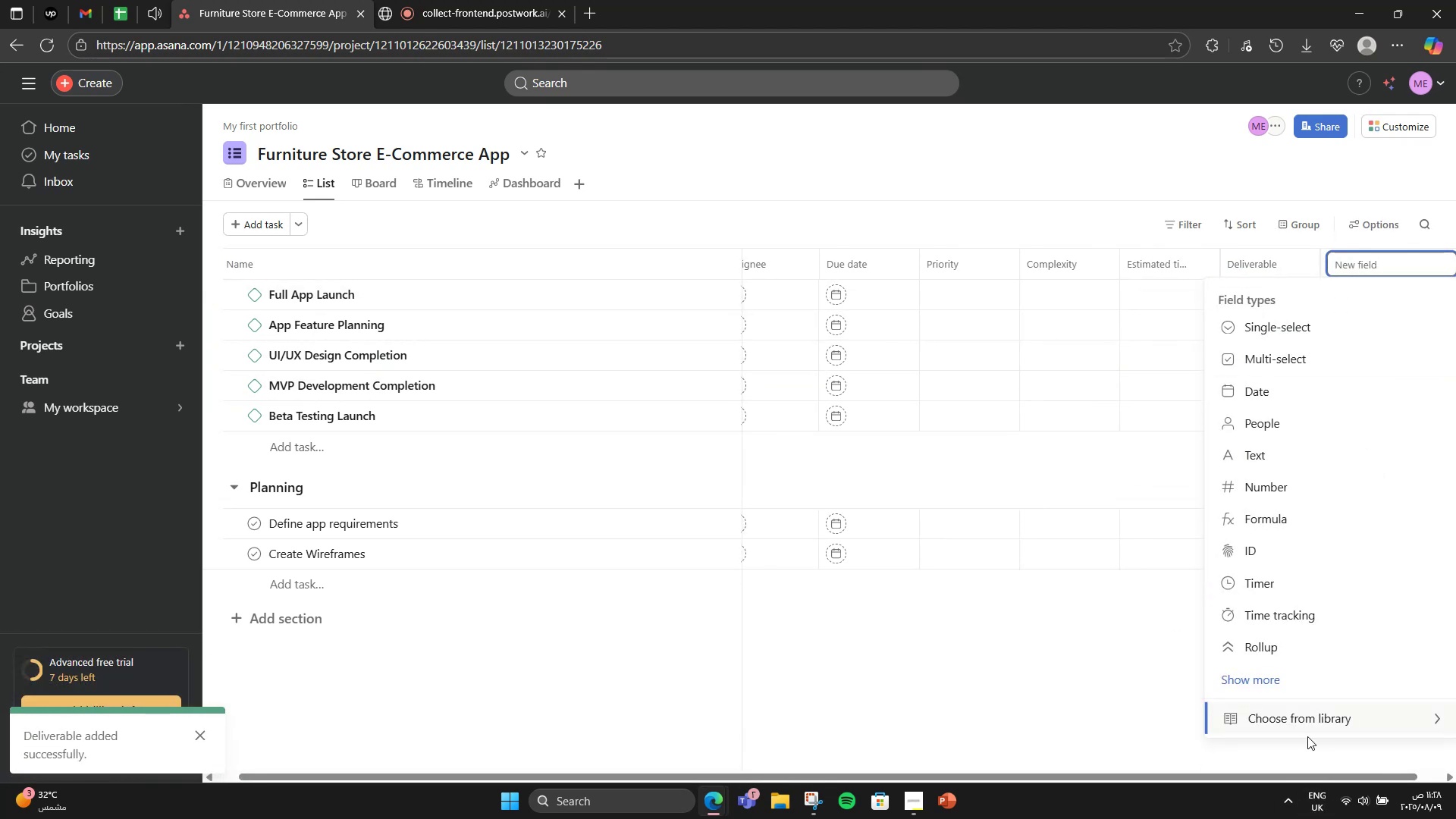 
left_click([1285, 718])
 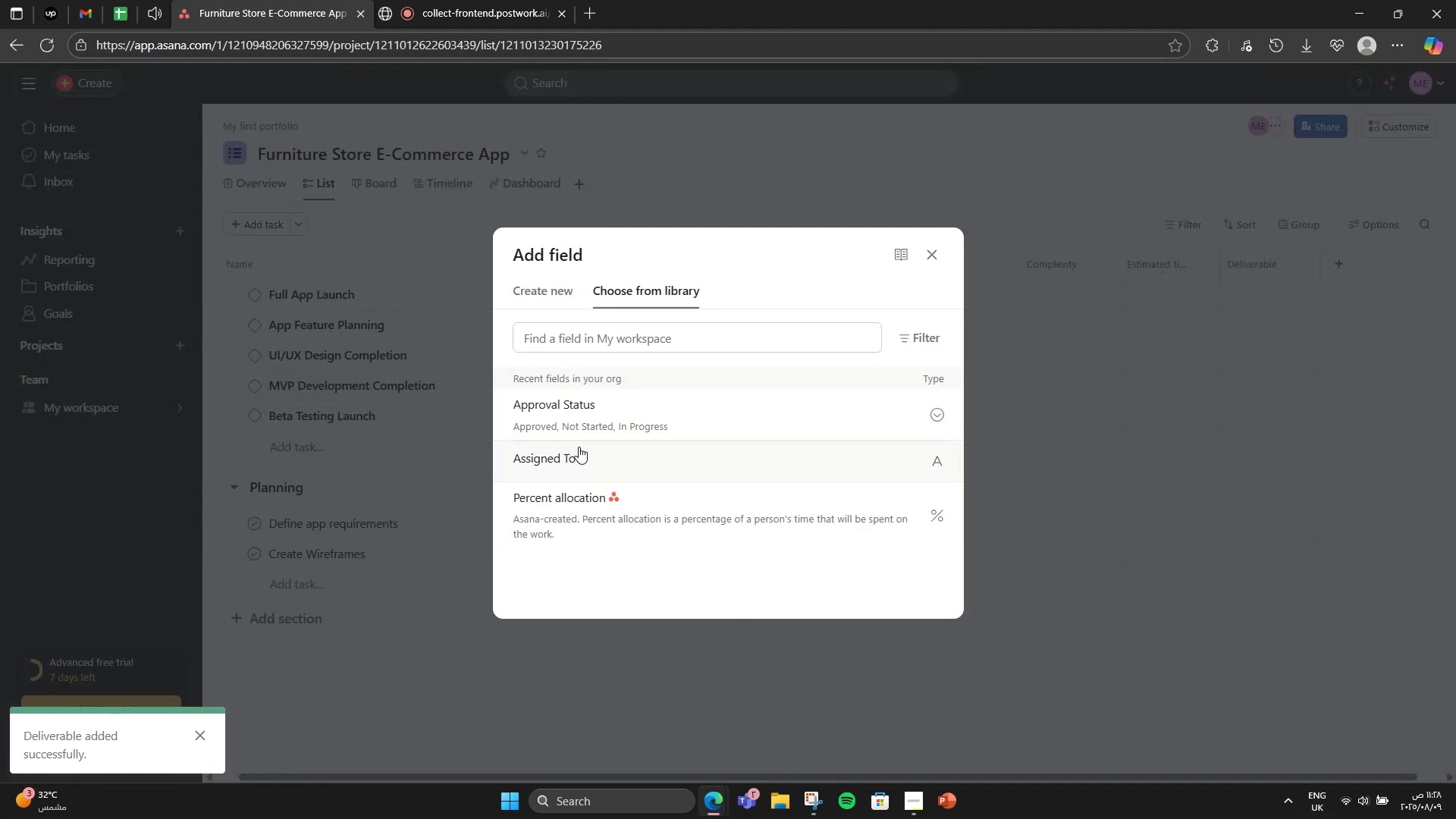 
left_click([558, 293])
 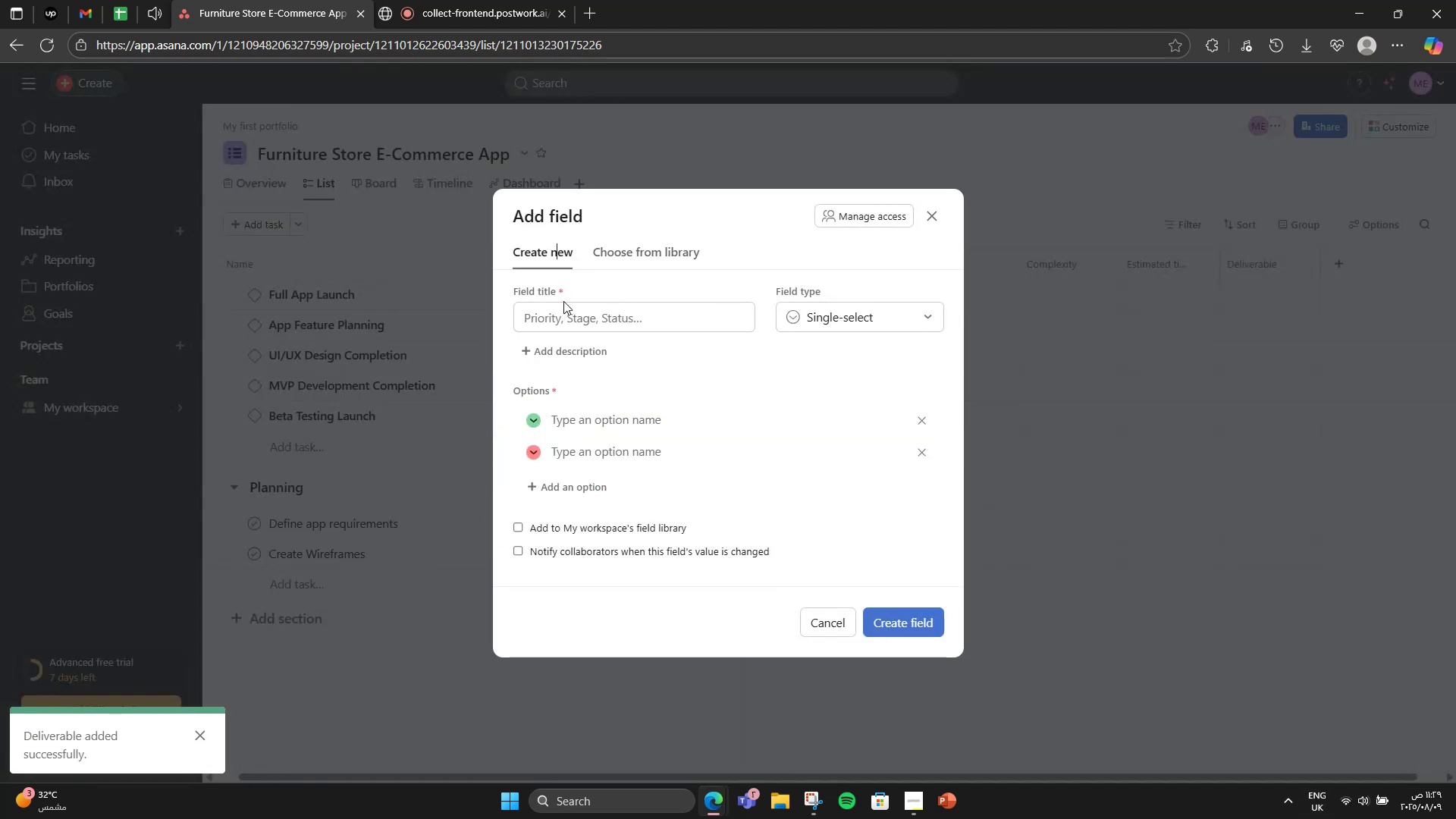 
left_click([588, 320])
 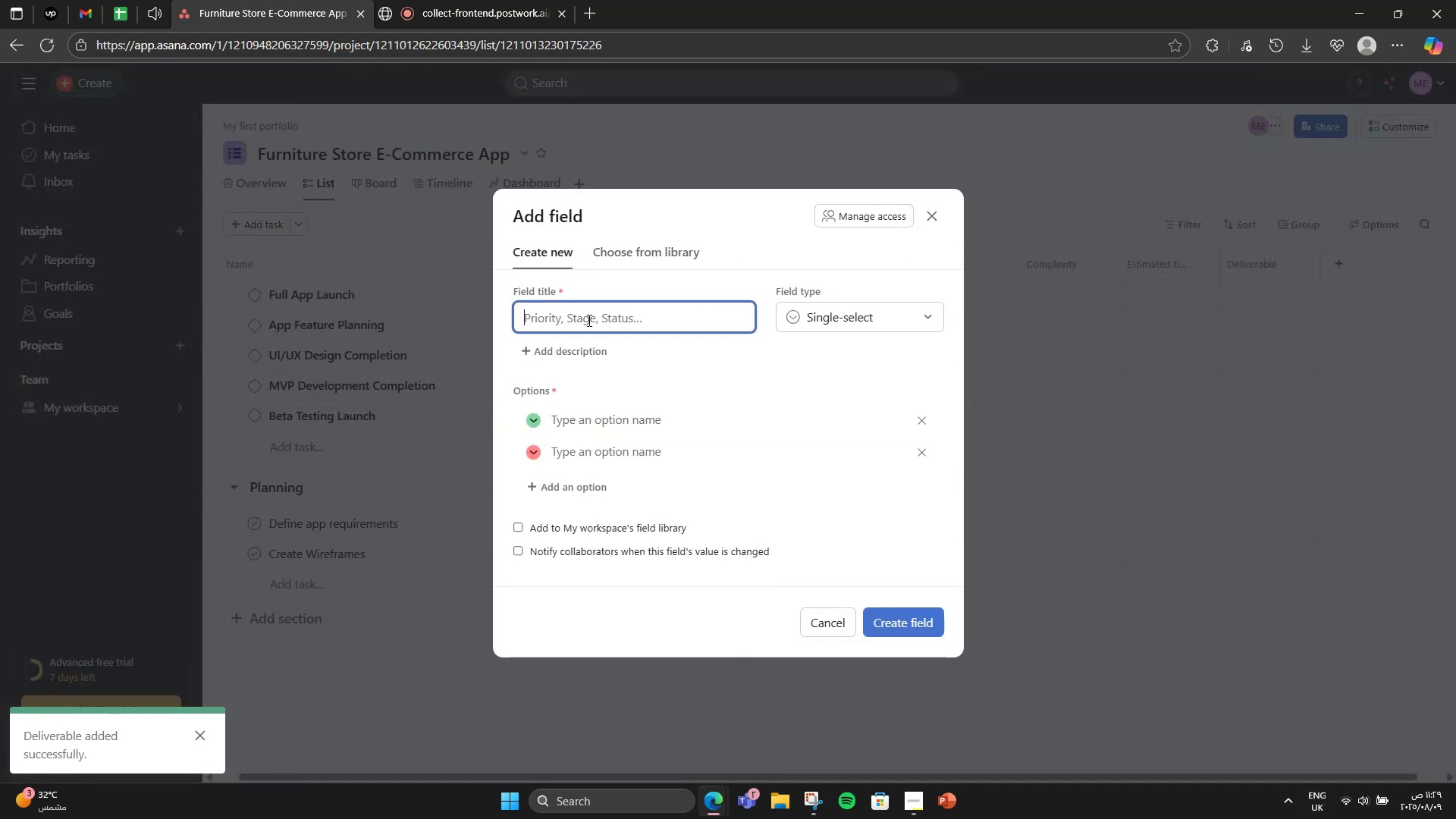 
type(Assigned To)
 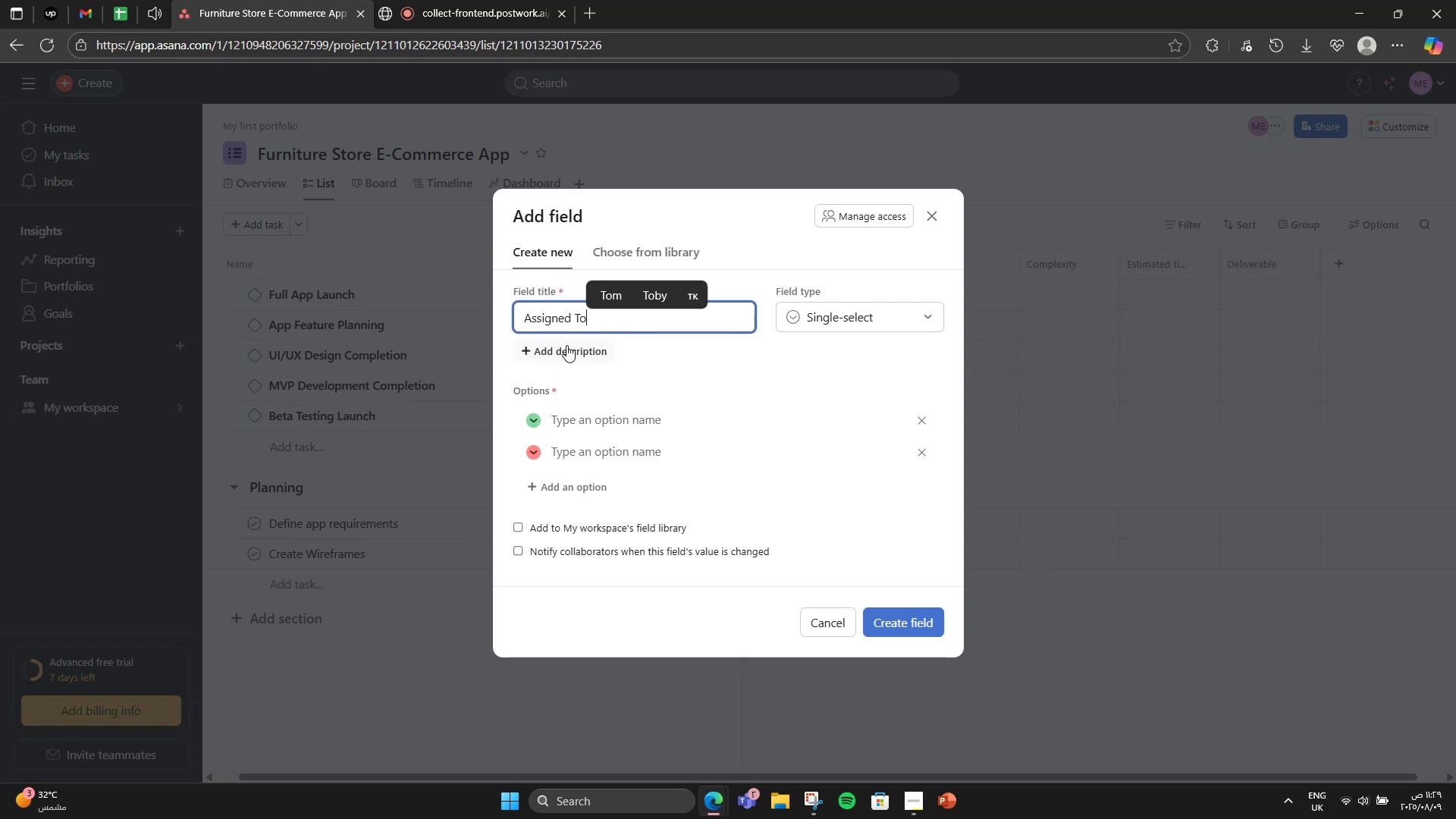 
left_click([576, 435])
 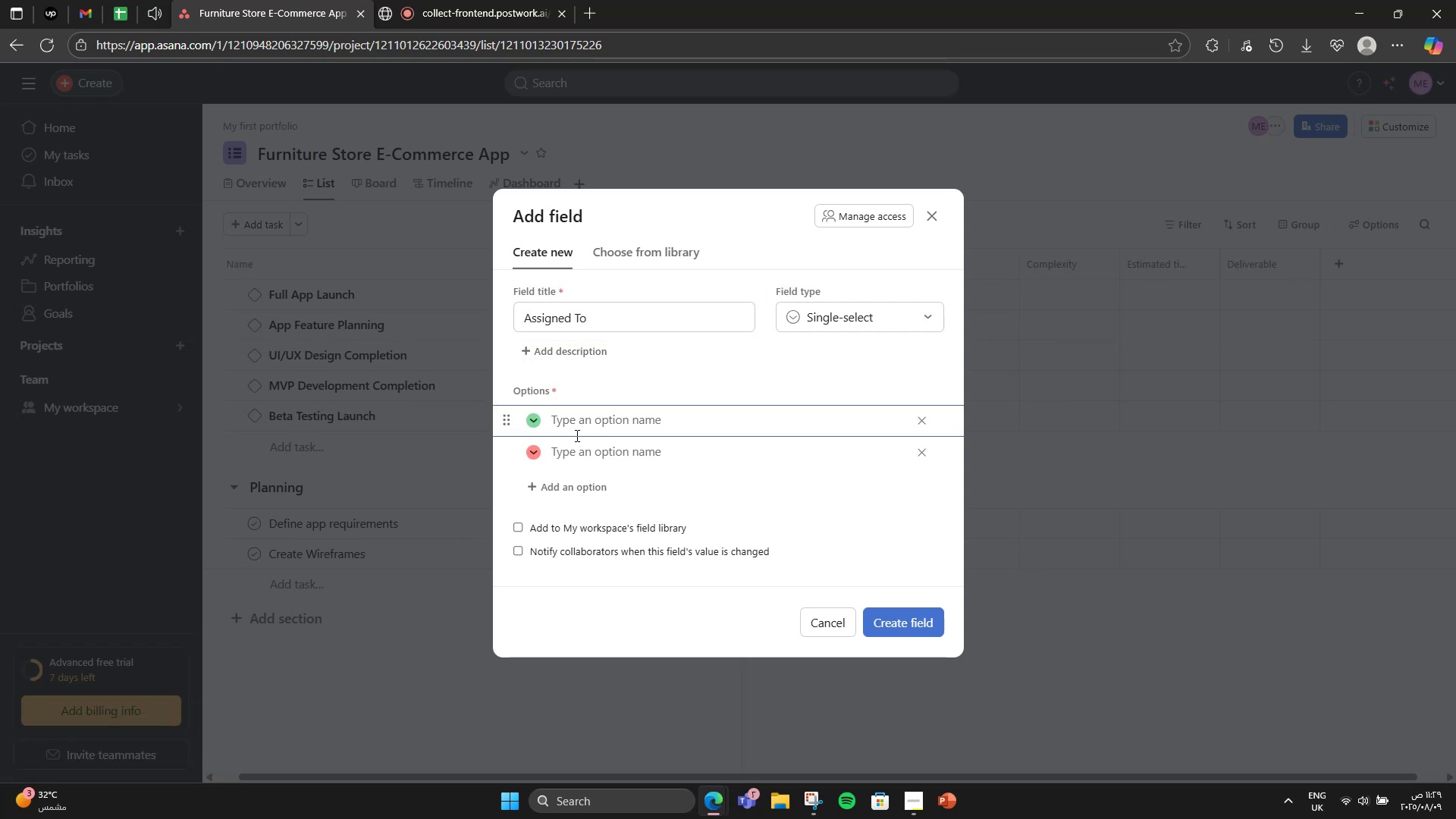 
type(Product Mn)
key(Backspace)
type(anager)
 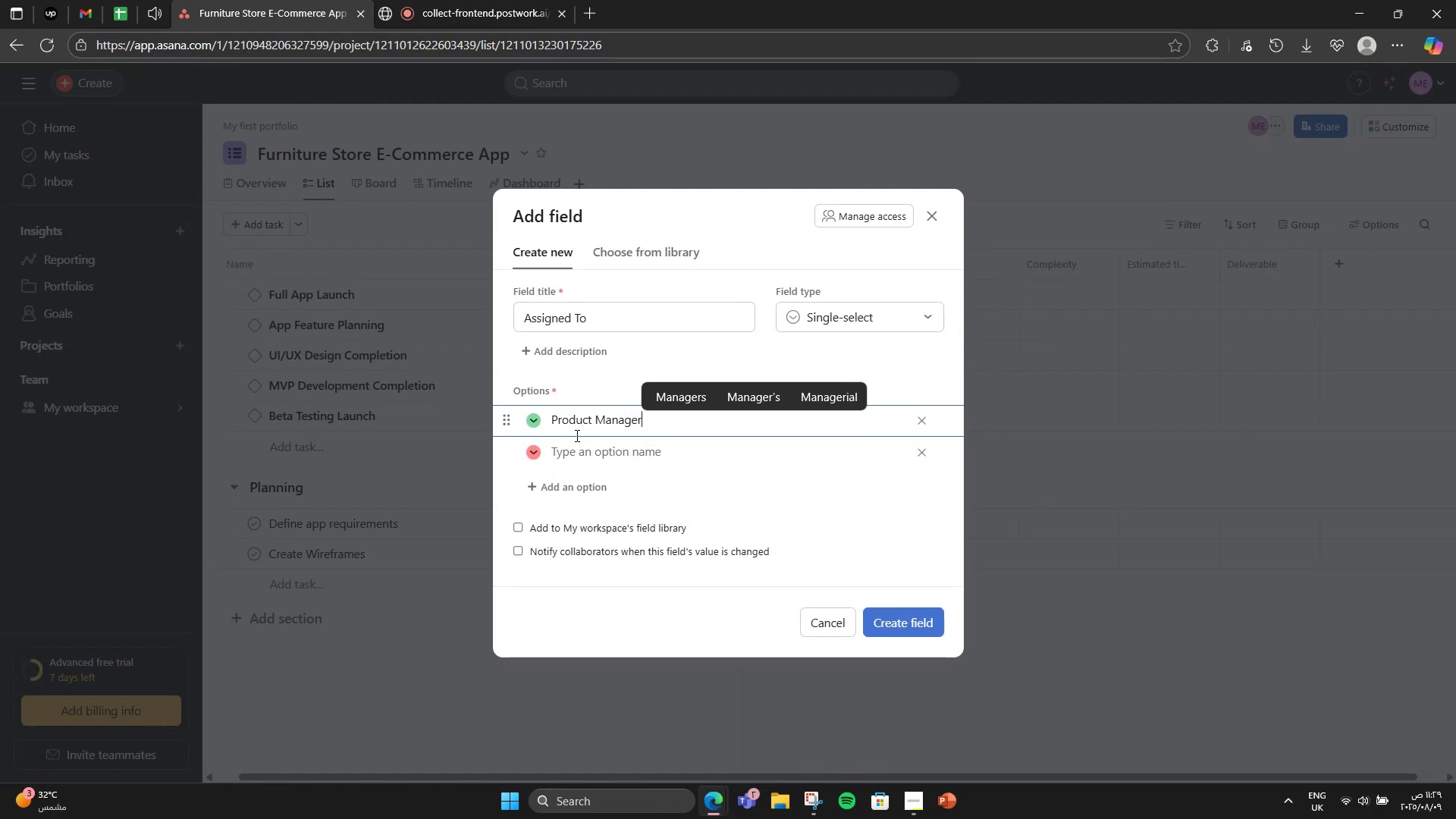 
key(Enter)
 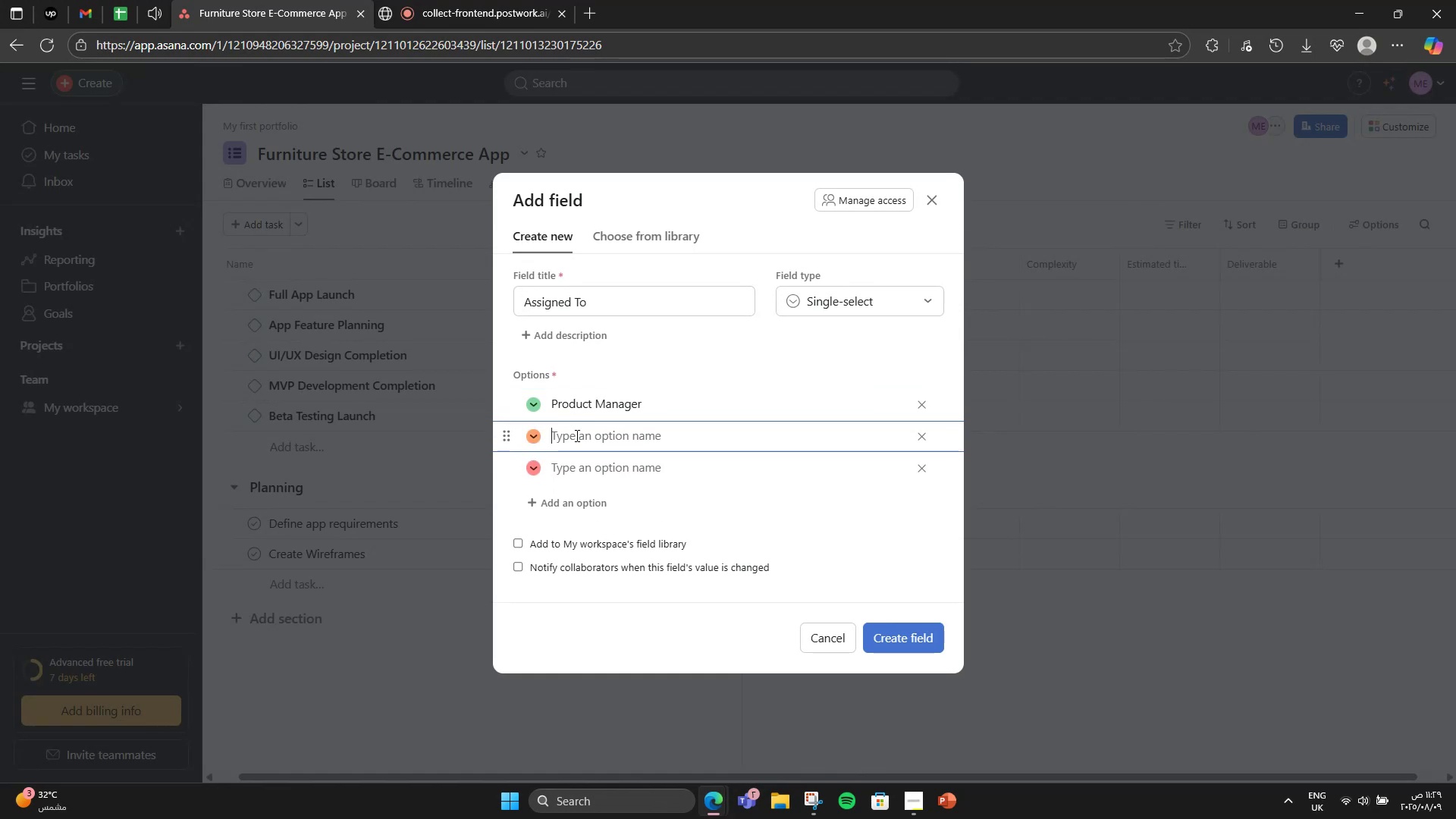 
type(UX Designer)
 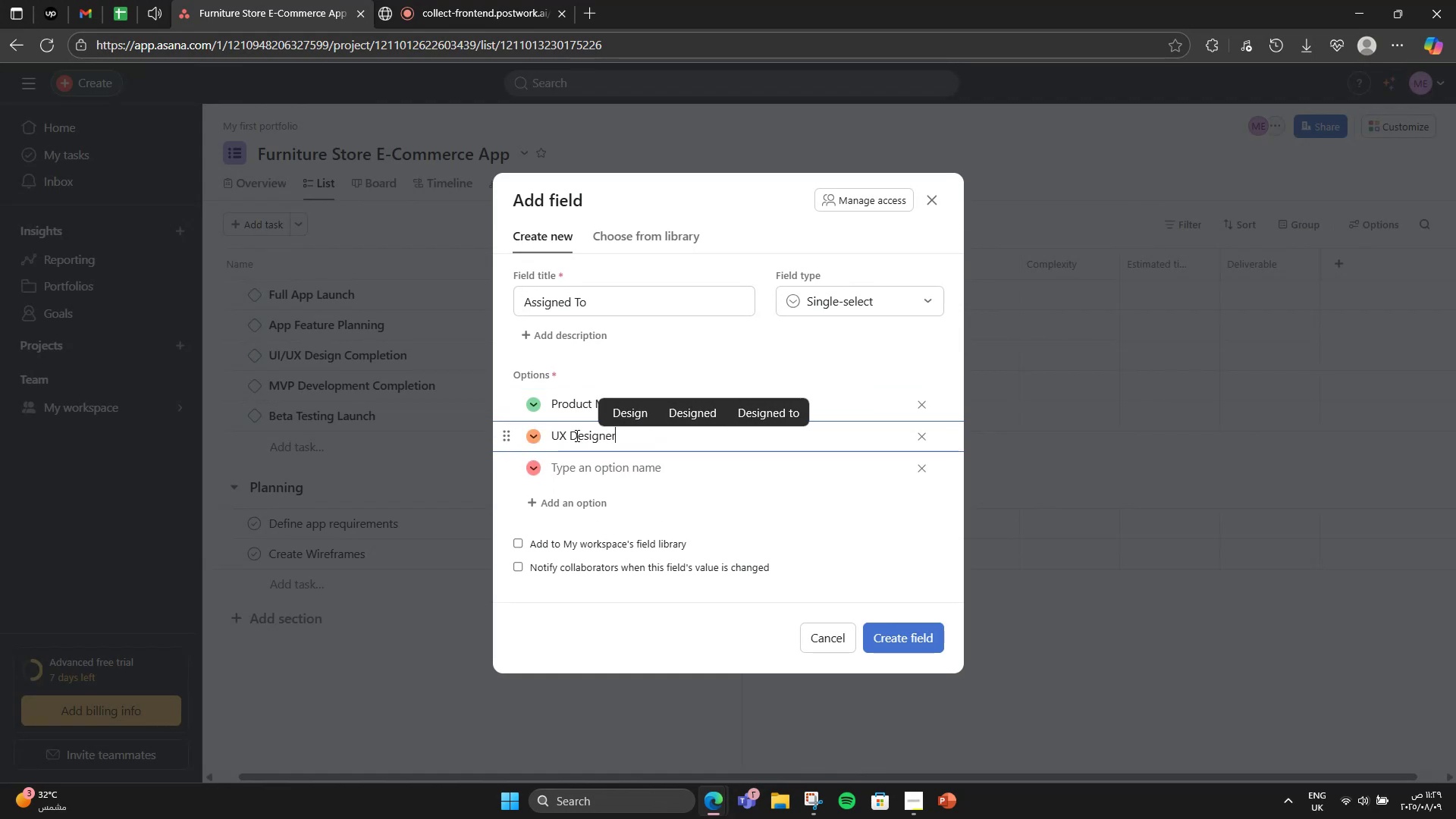 
key(Enter)
 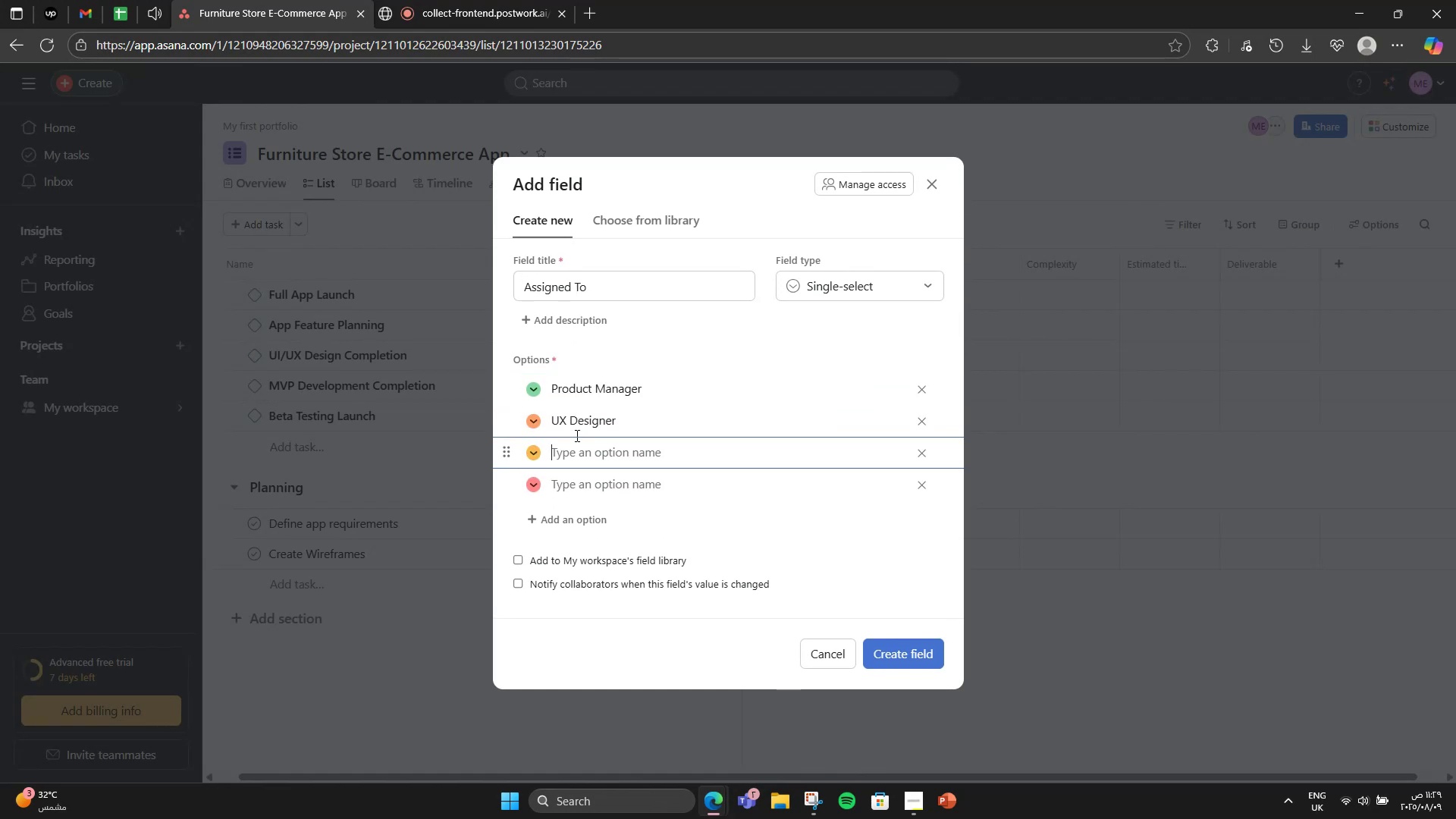 
type(UI Designer)
 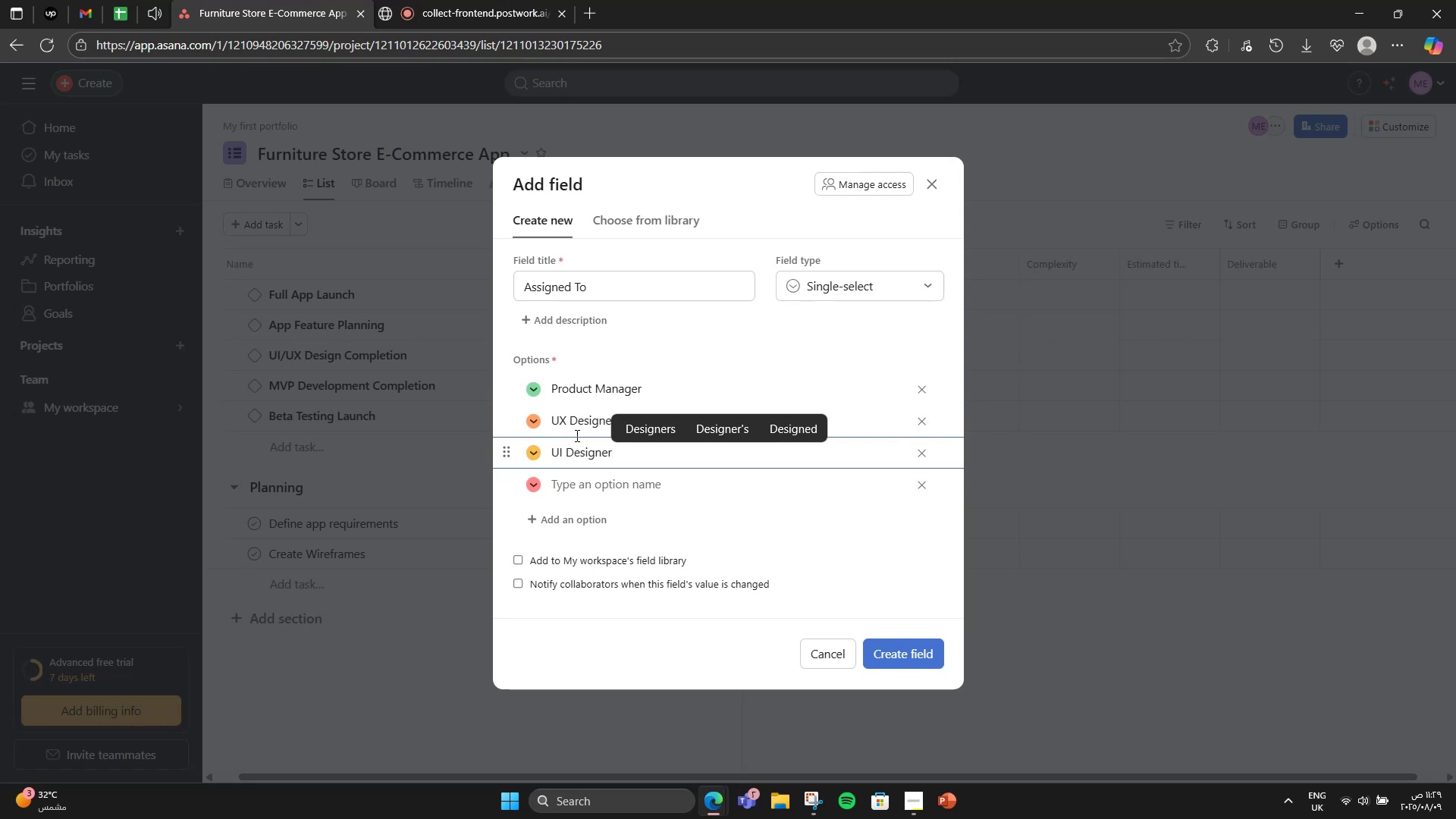 
key(Enter)
 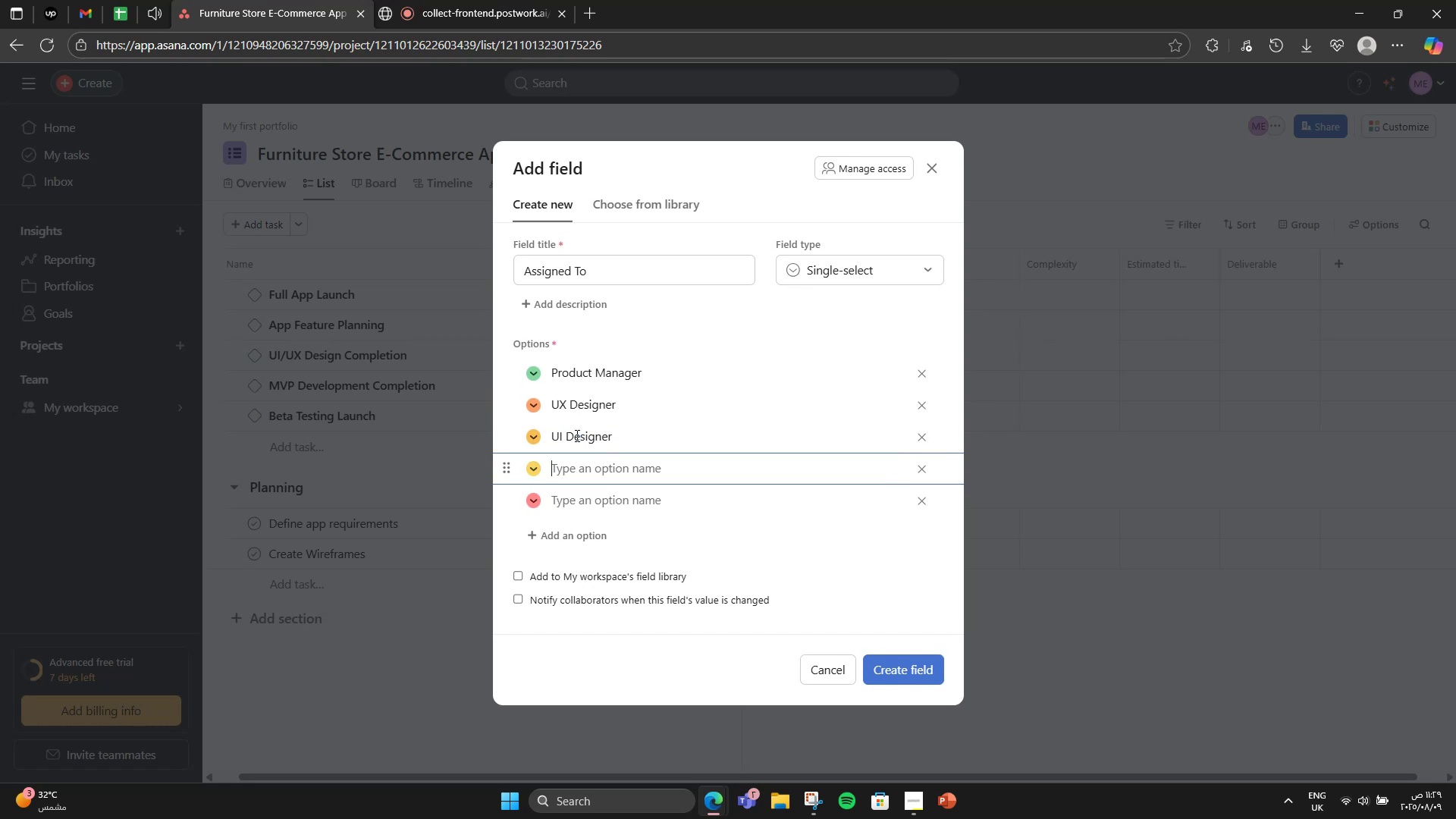 
type(Backend Developer)
 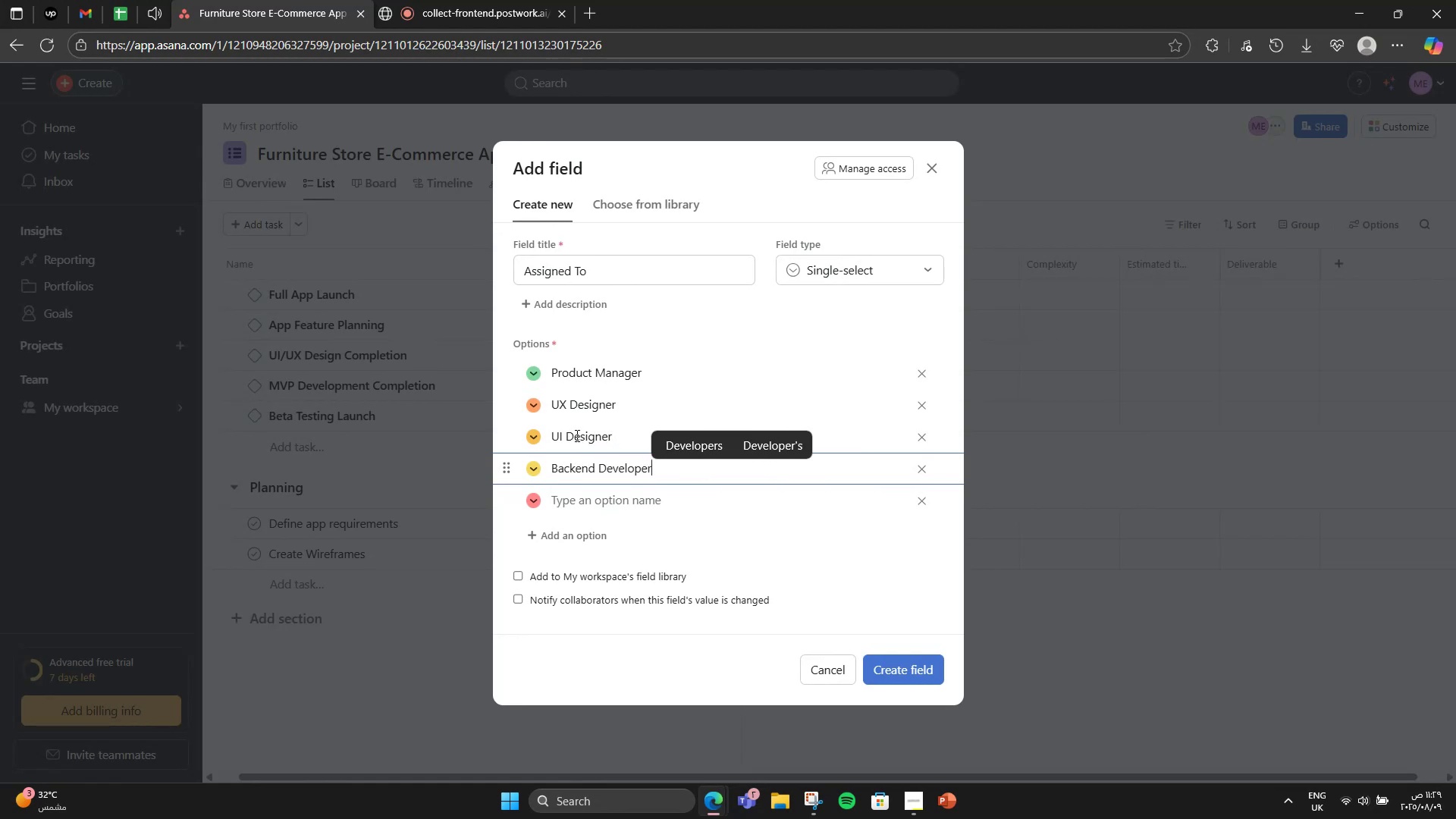 
key(Enter)
 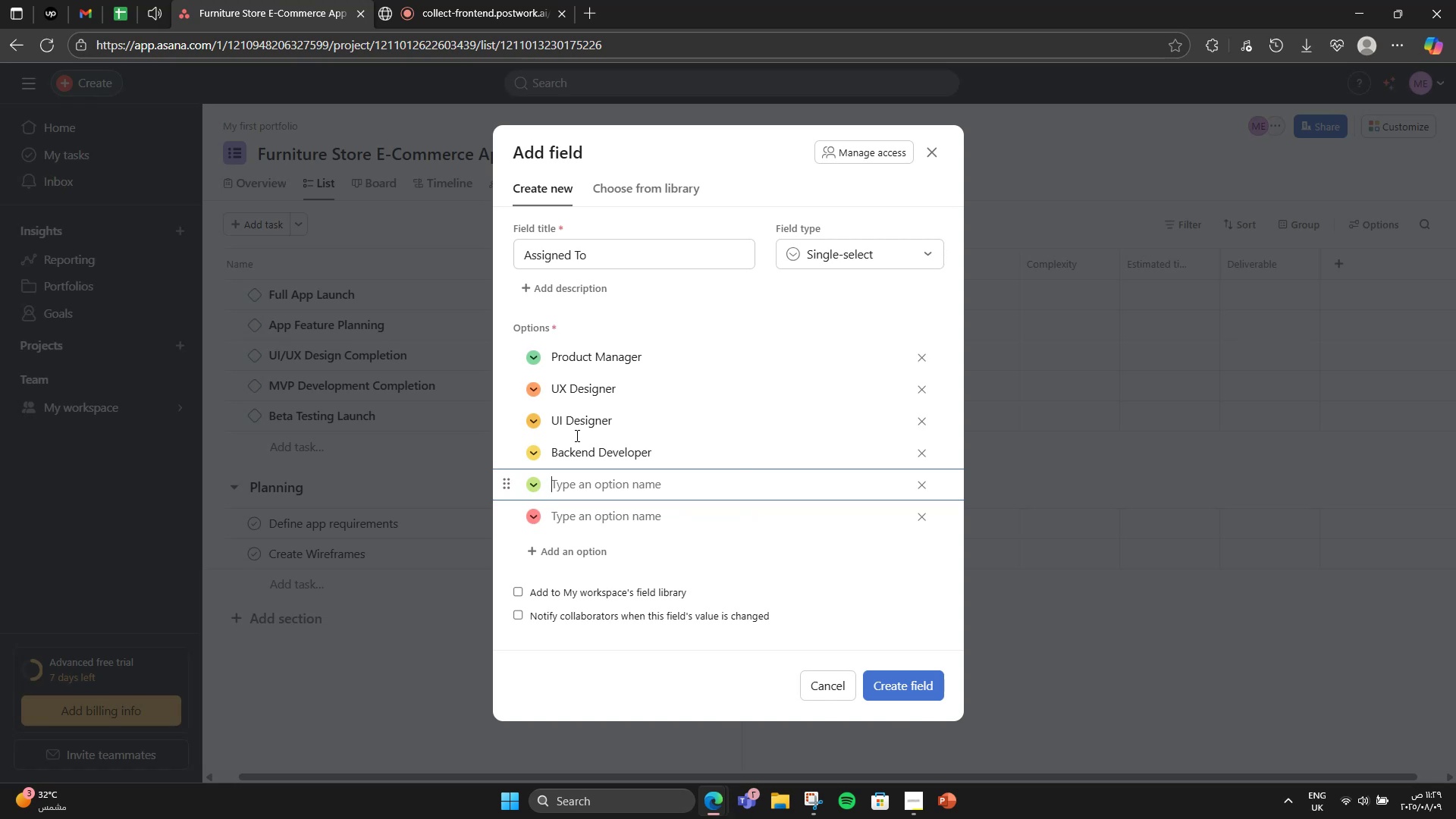 
wait(6.37)
 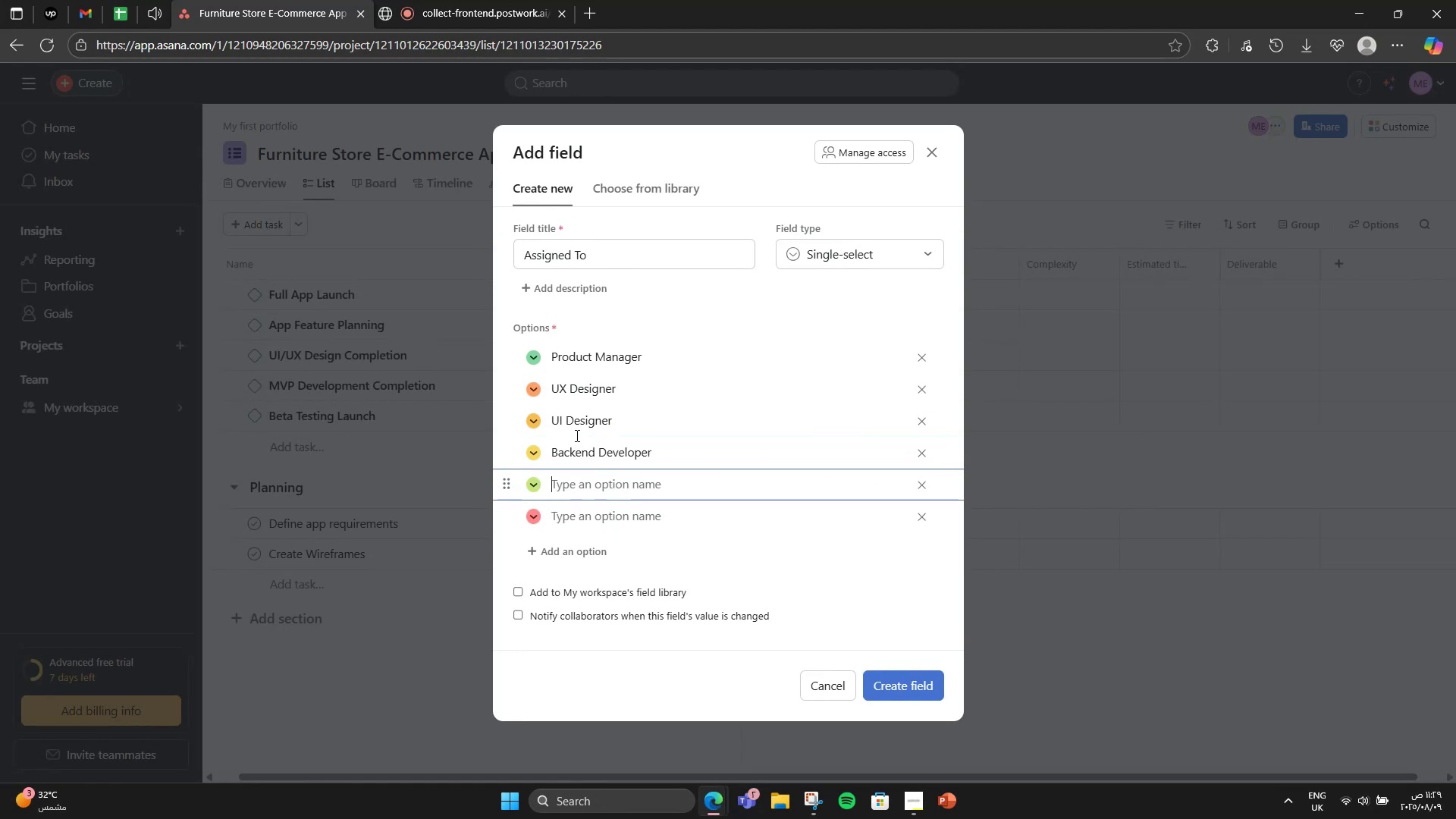 
type(AR Developer)
 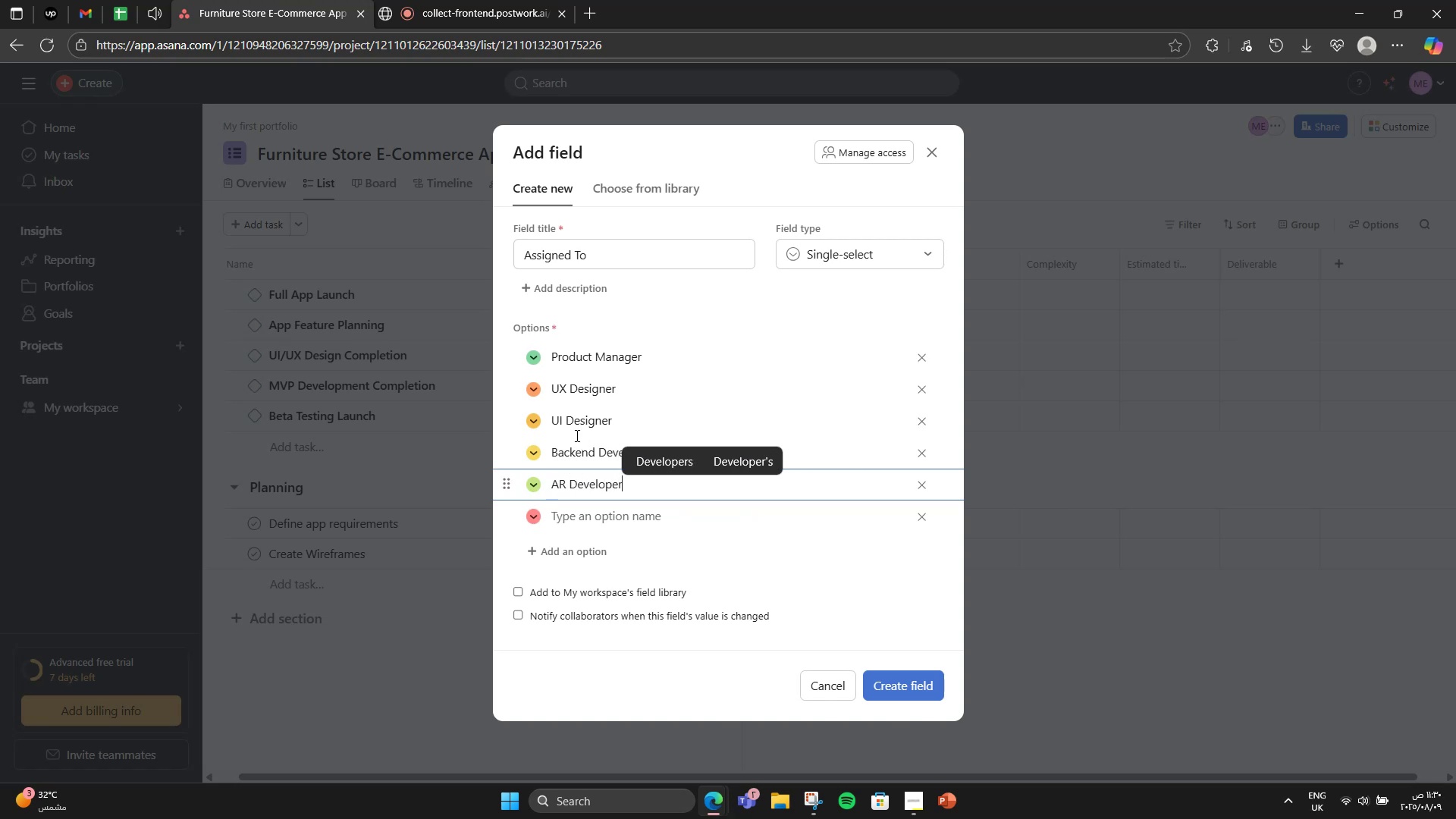 
key(Enter)
 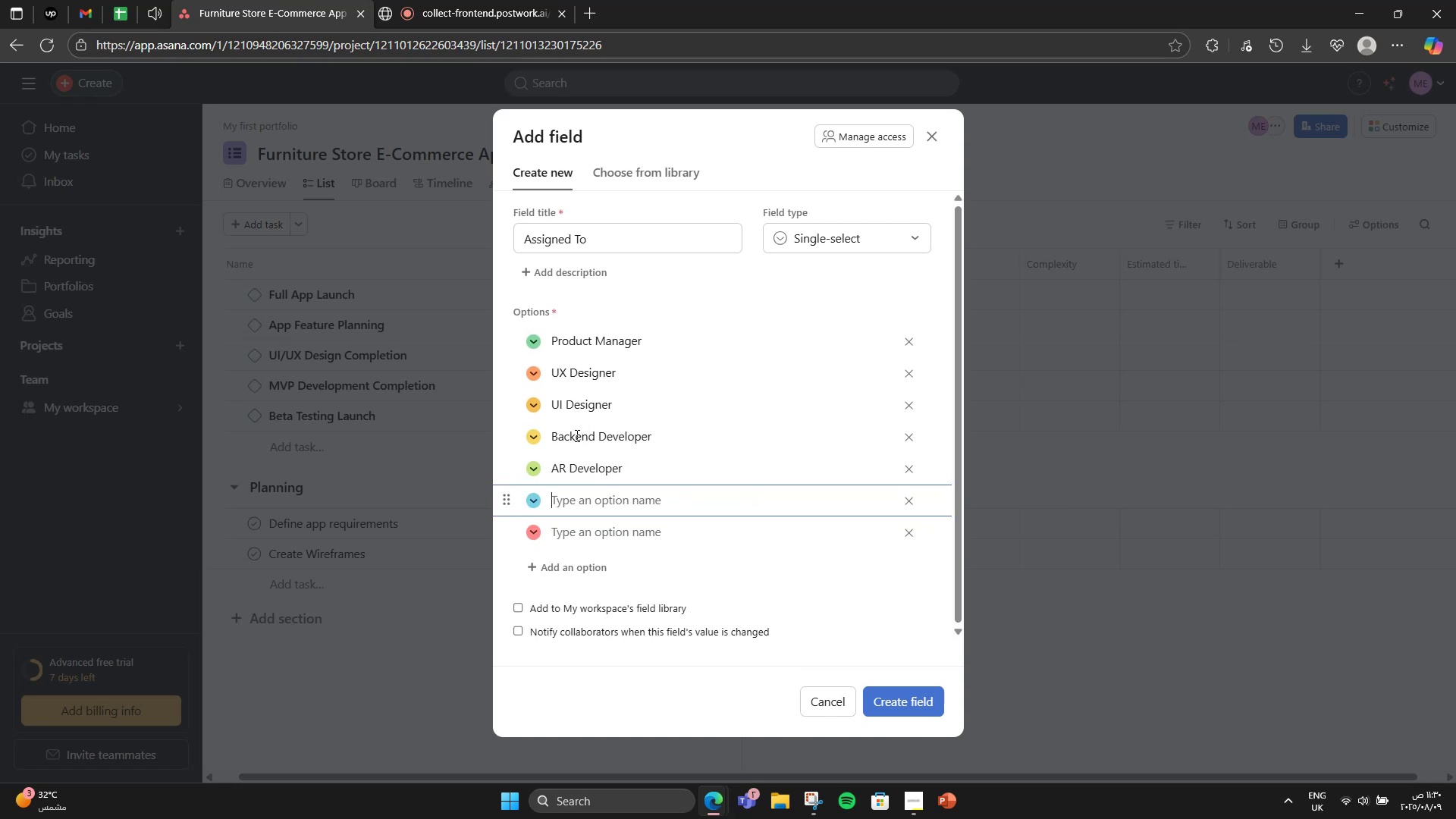 
type(Backend De)
key(Backspace)
type(QA Lead)
 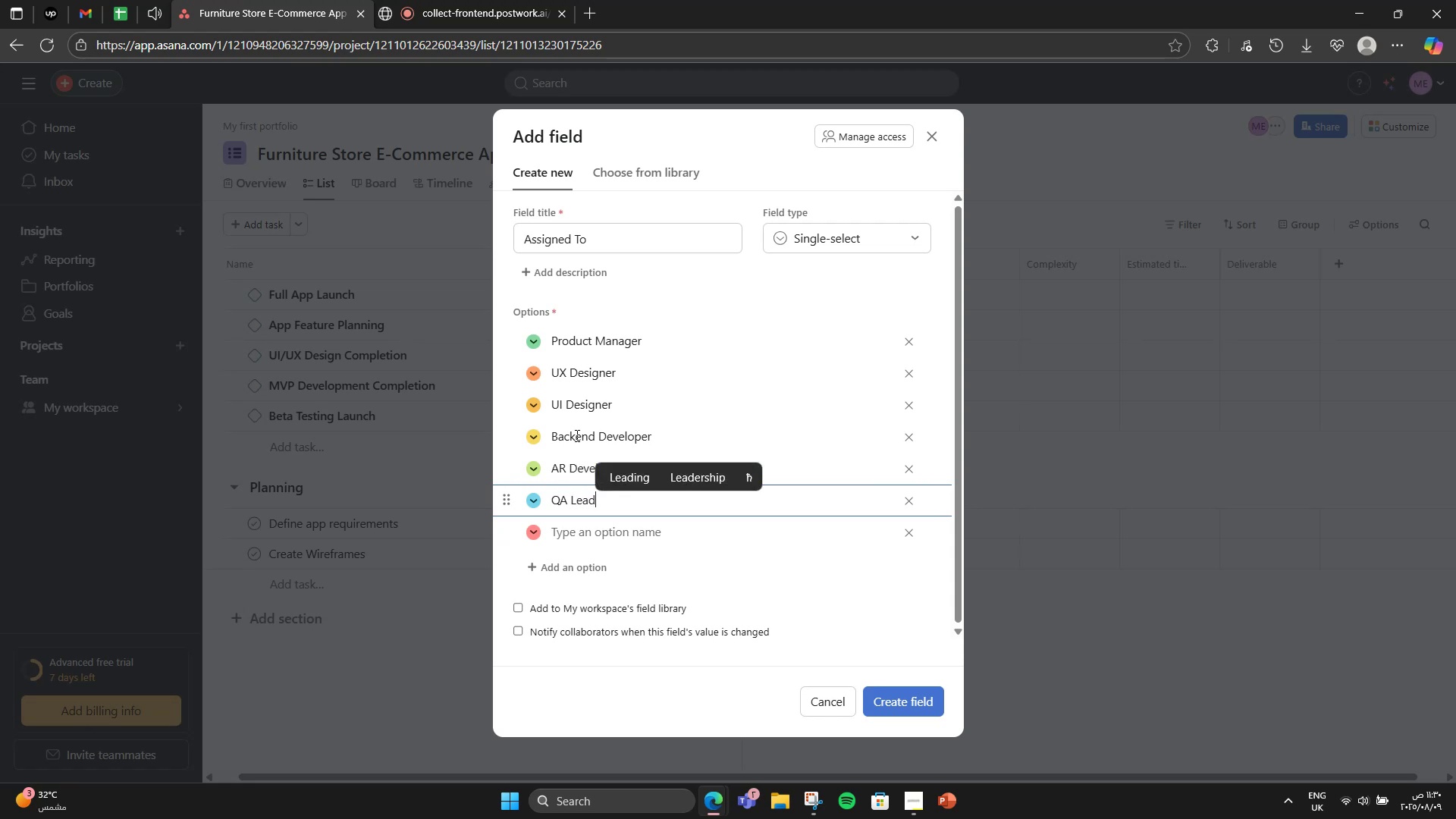 
key(Enter)
 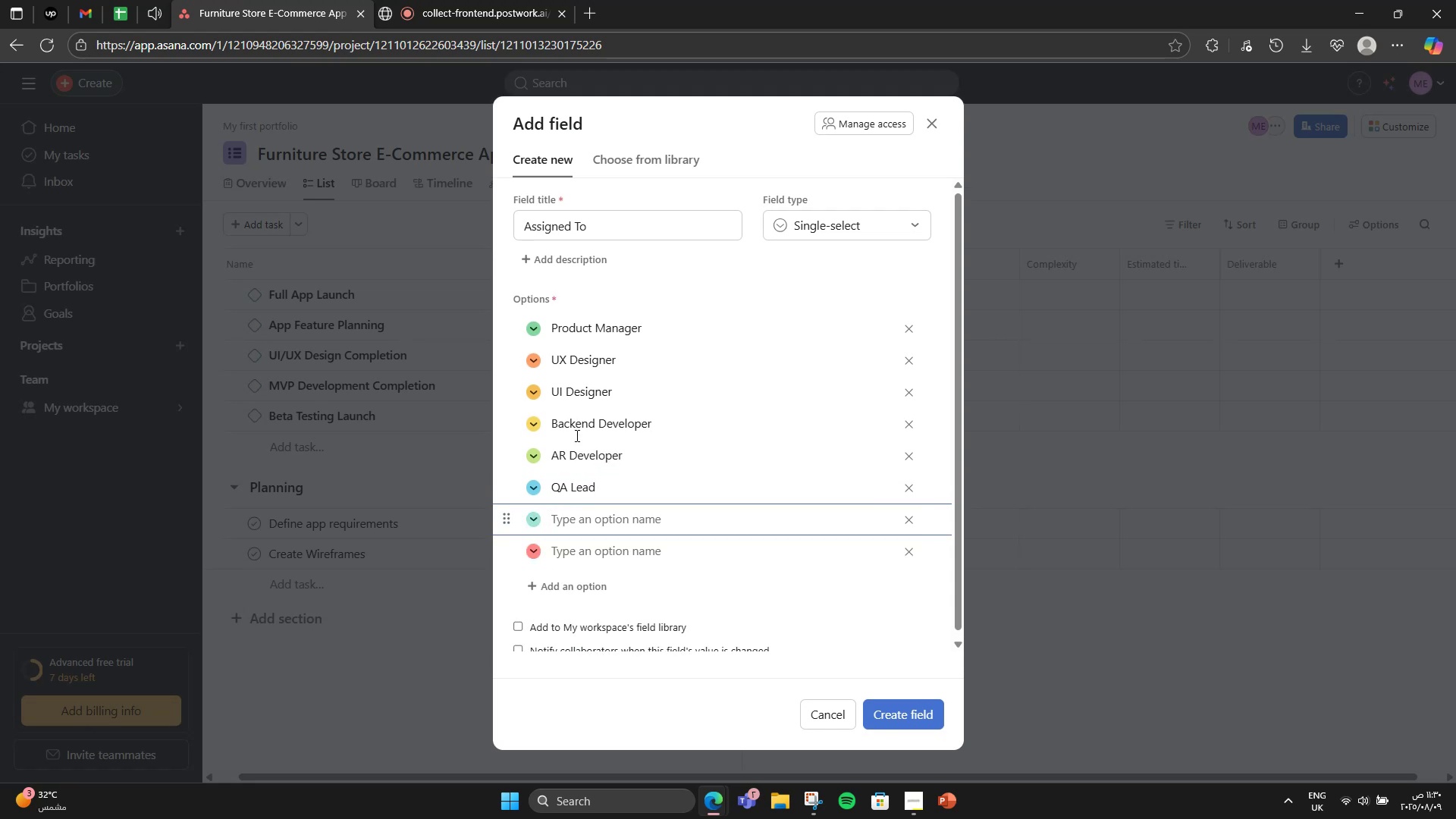 
wait(7.0)
 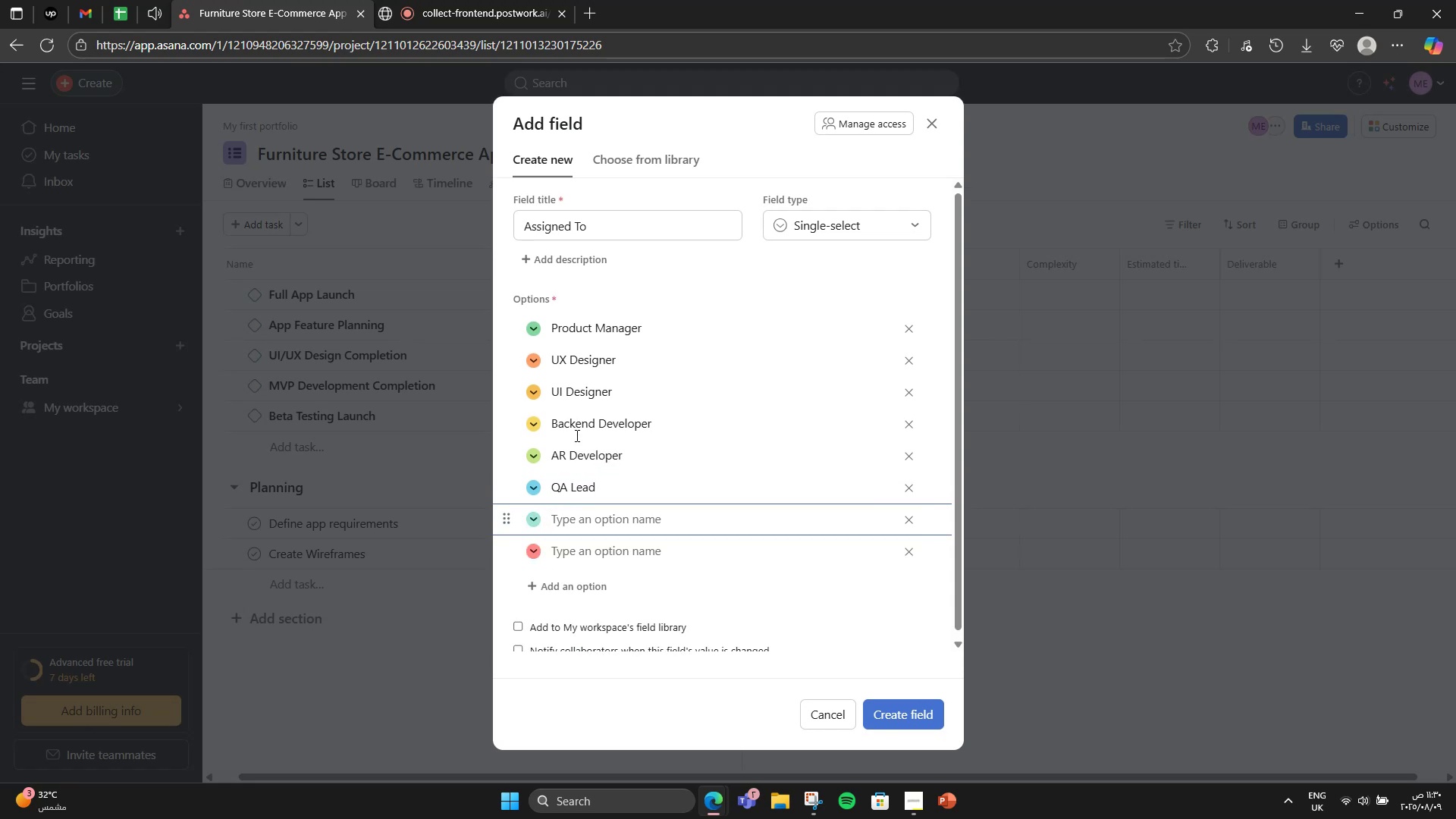 
type(Marketing Manager)
 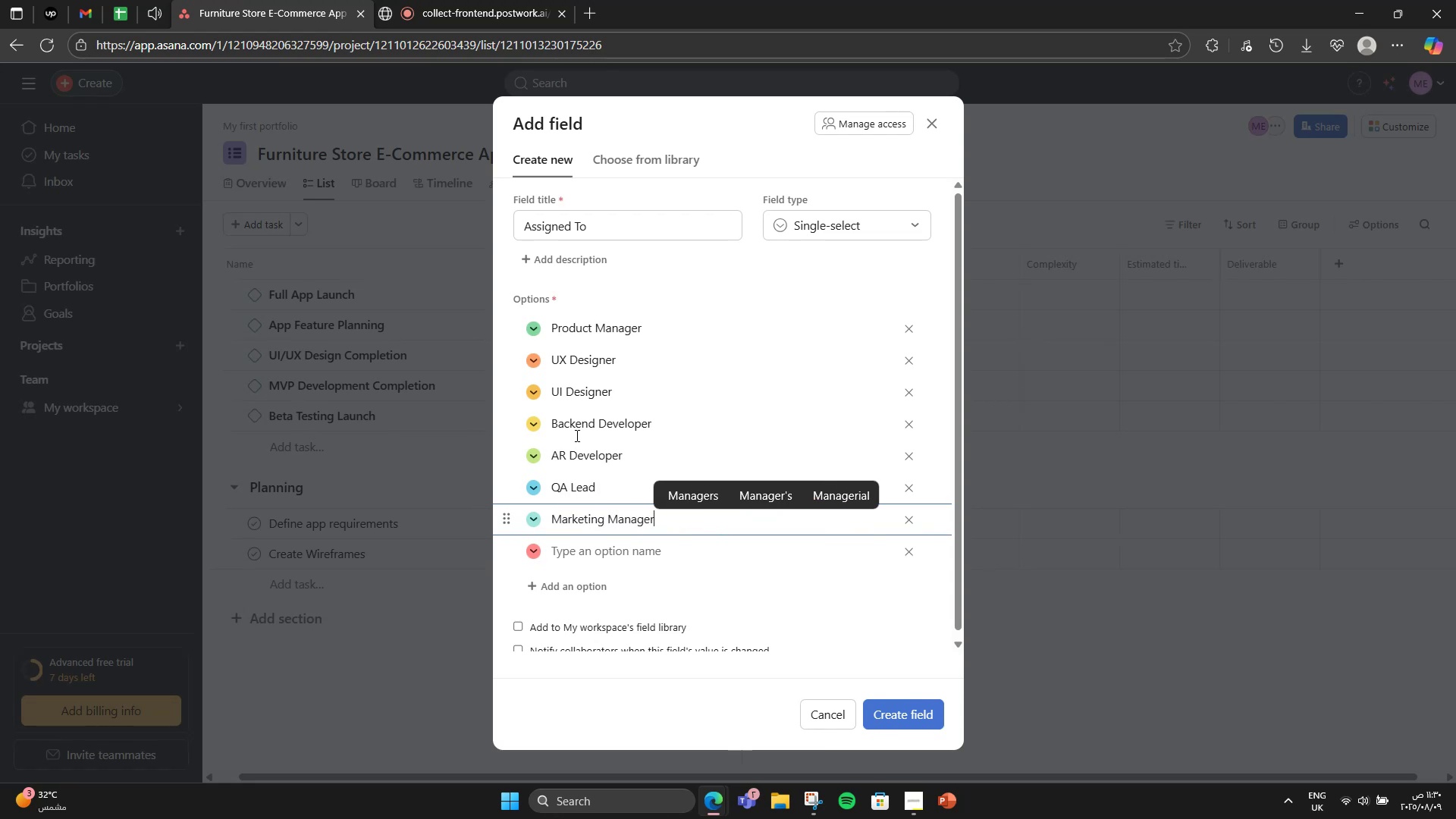 
key(Enter)
 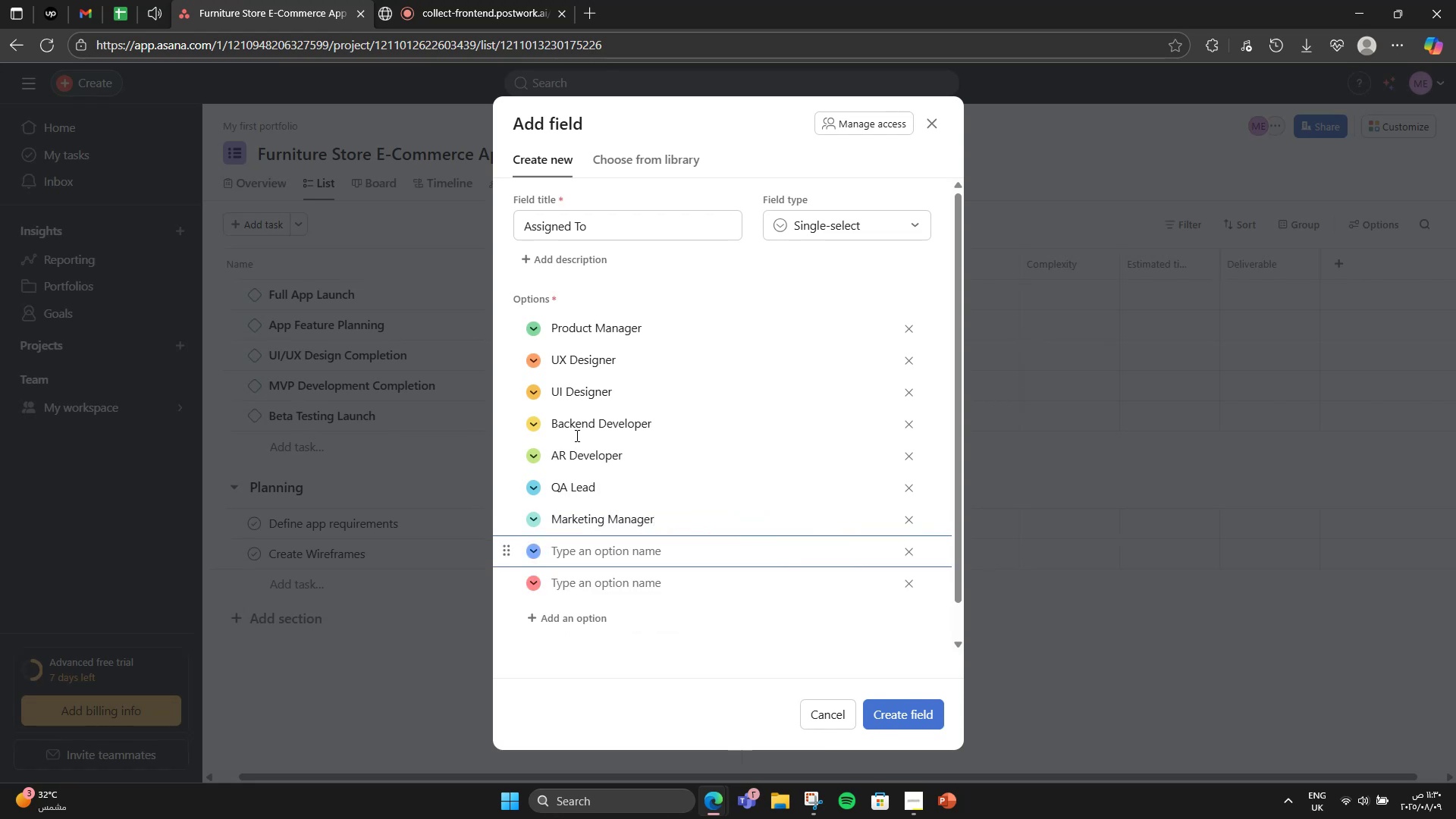 
type(Data Analyst)
 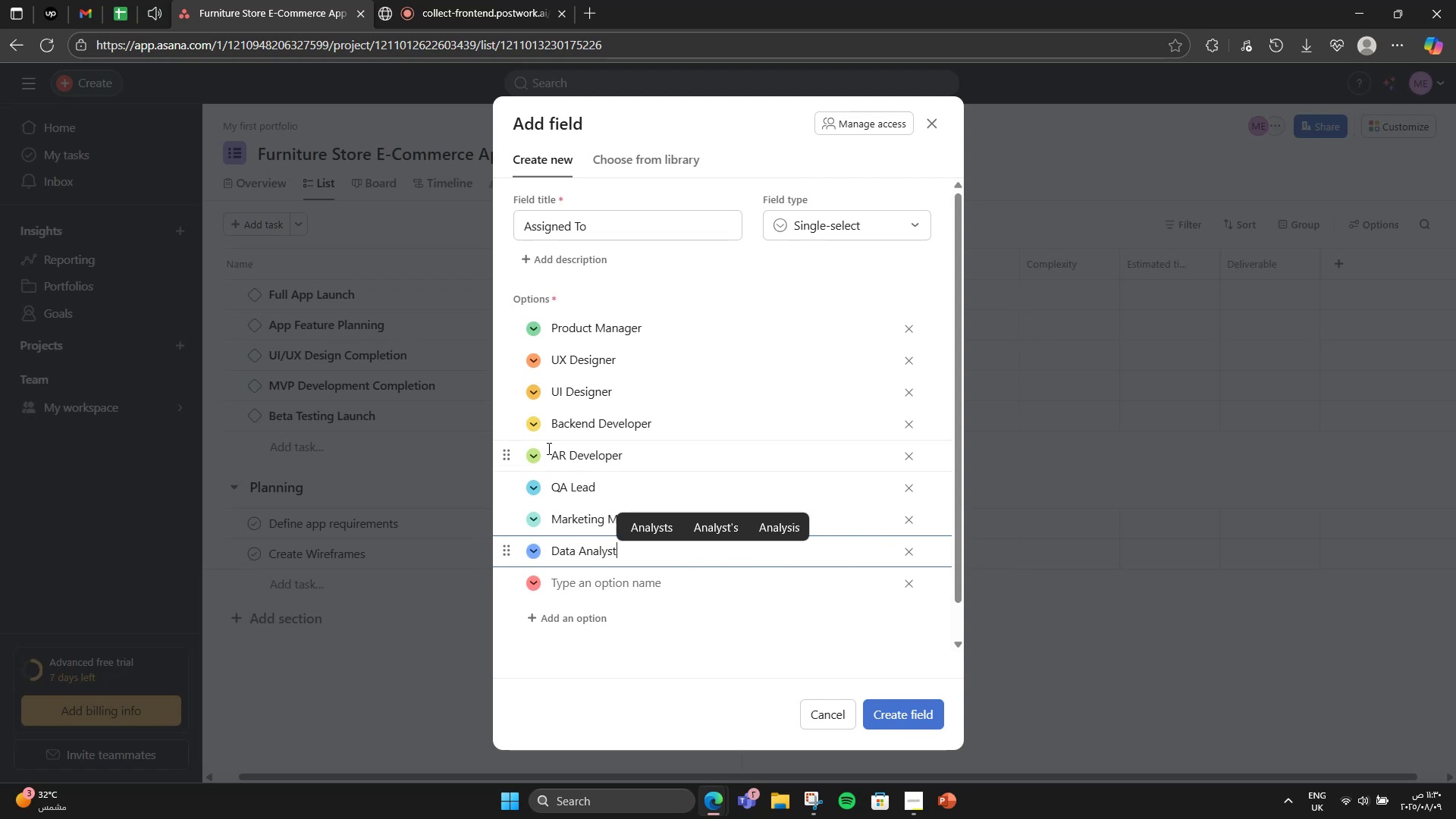 
key(Enter)
 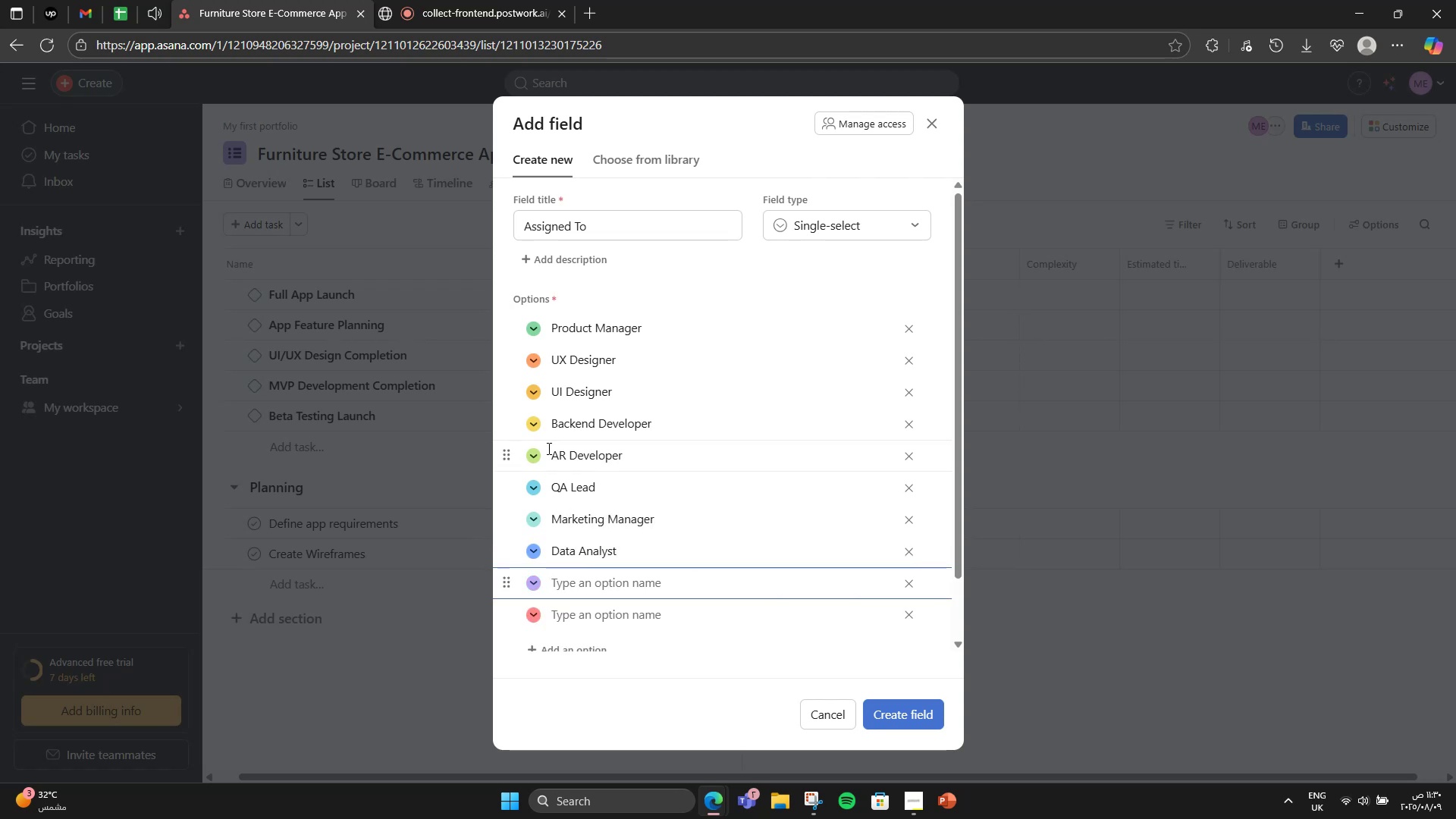 
type(Dev Team Lead)
 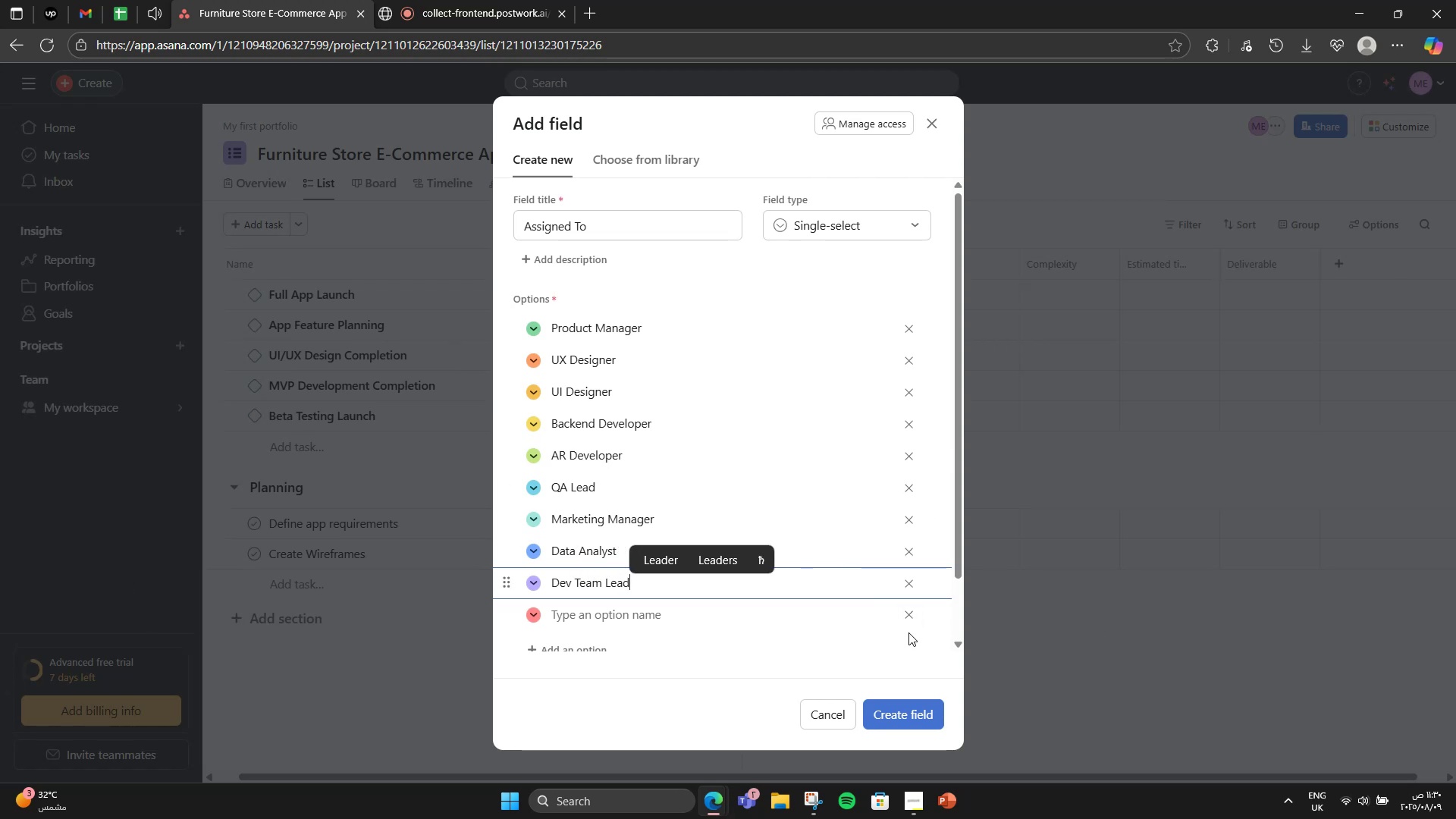 
left_click([905, 610])
 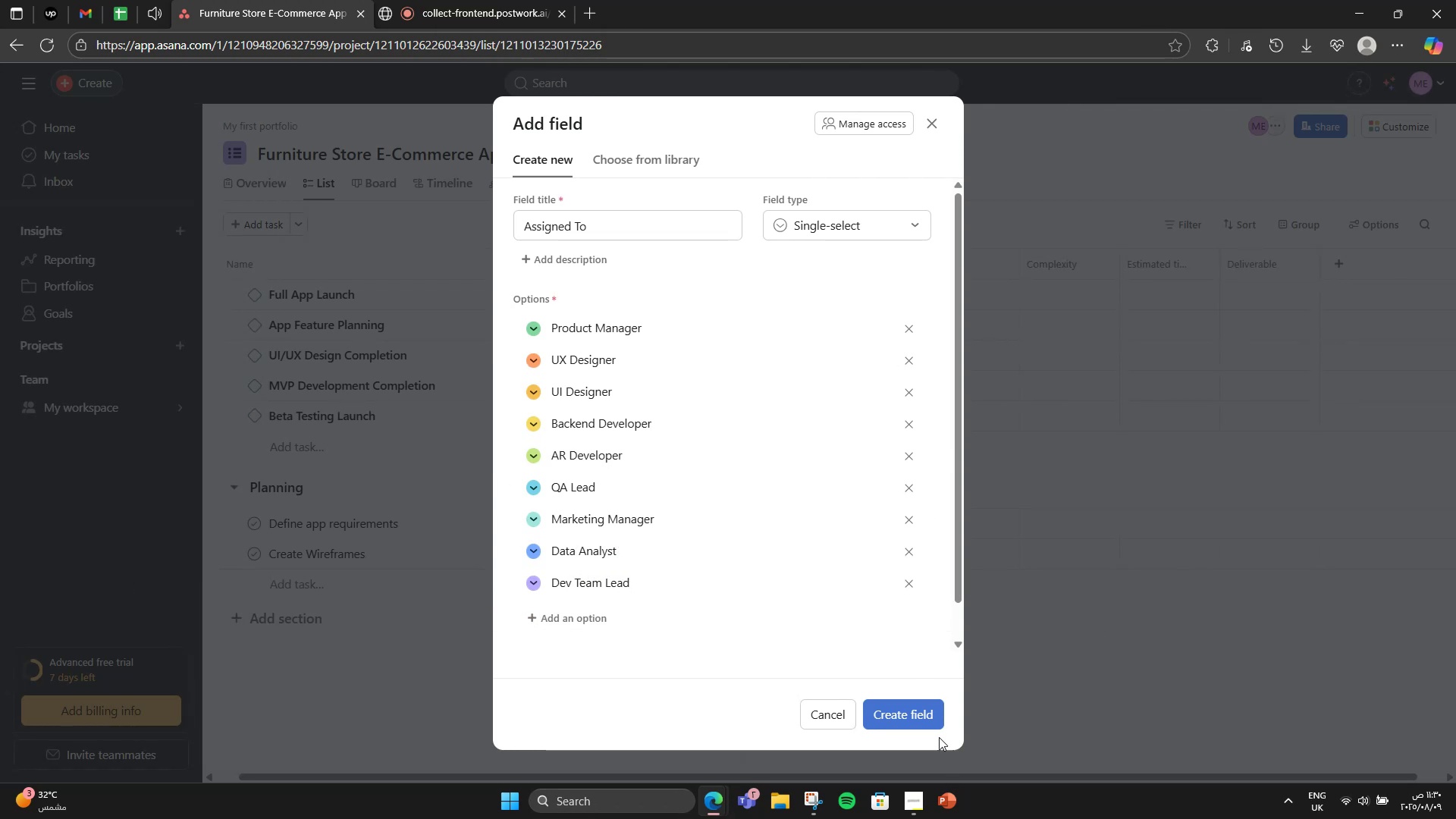 
scroll: coordinate [852, 568], scroll_direction: up, amount: 2.0
 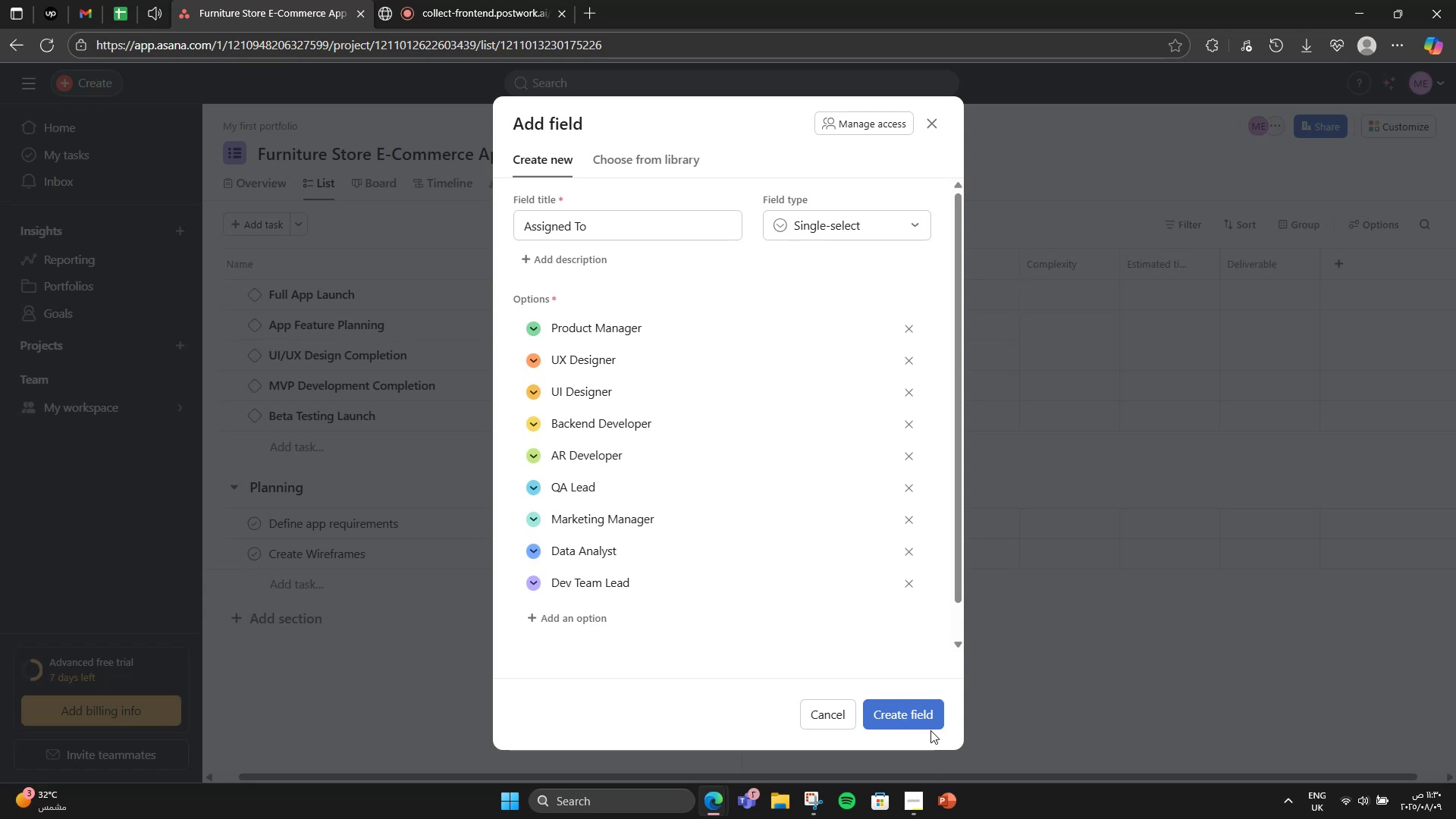 
left_click([924, 709])
 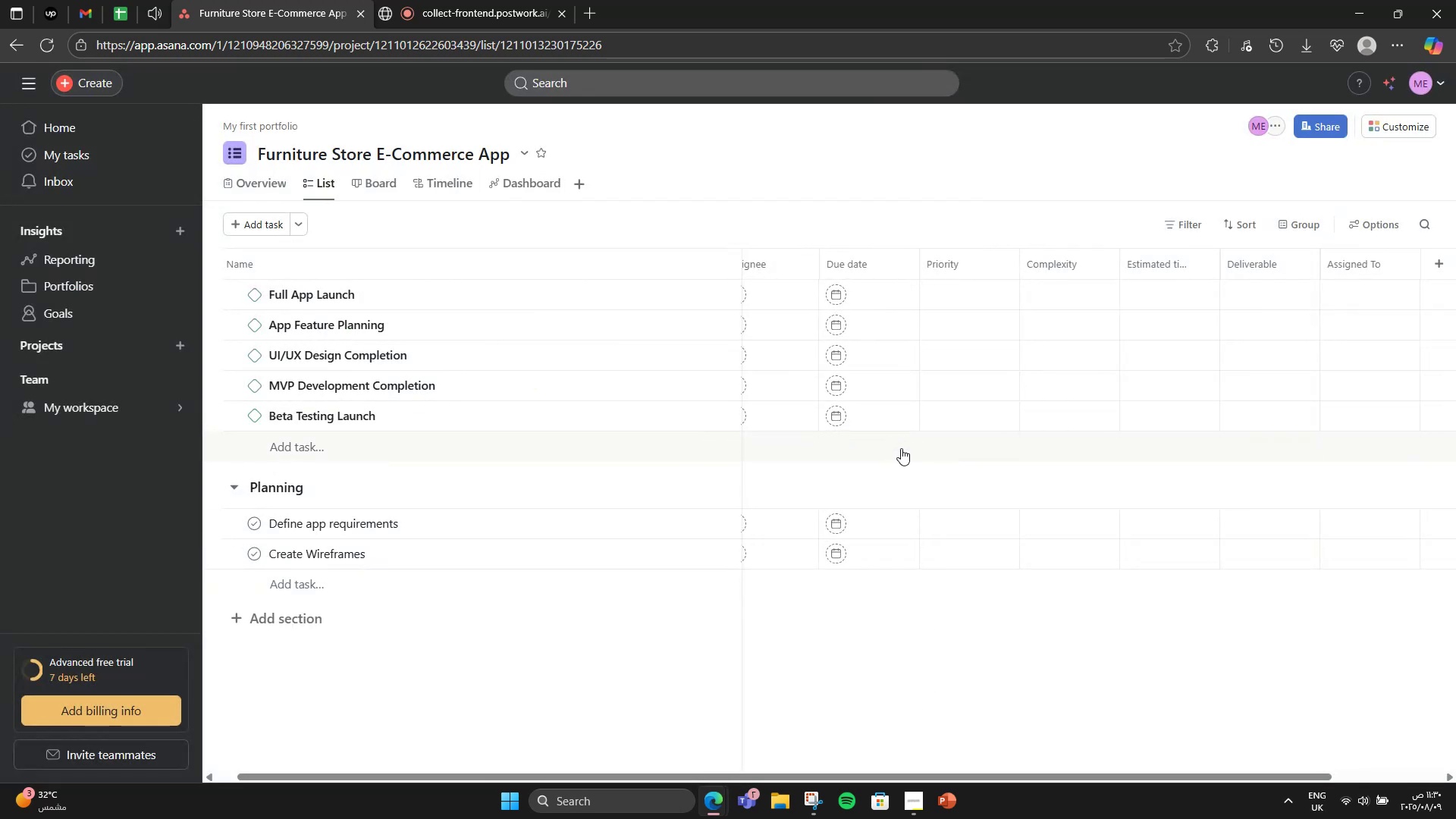 
wait(8.98)
 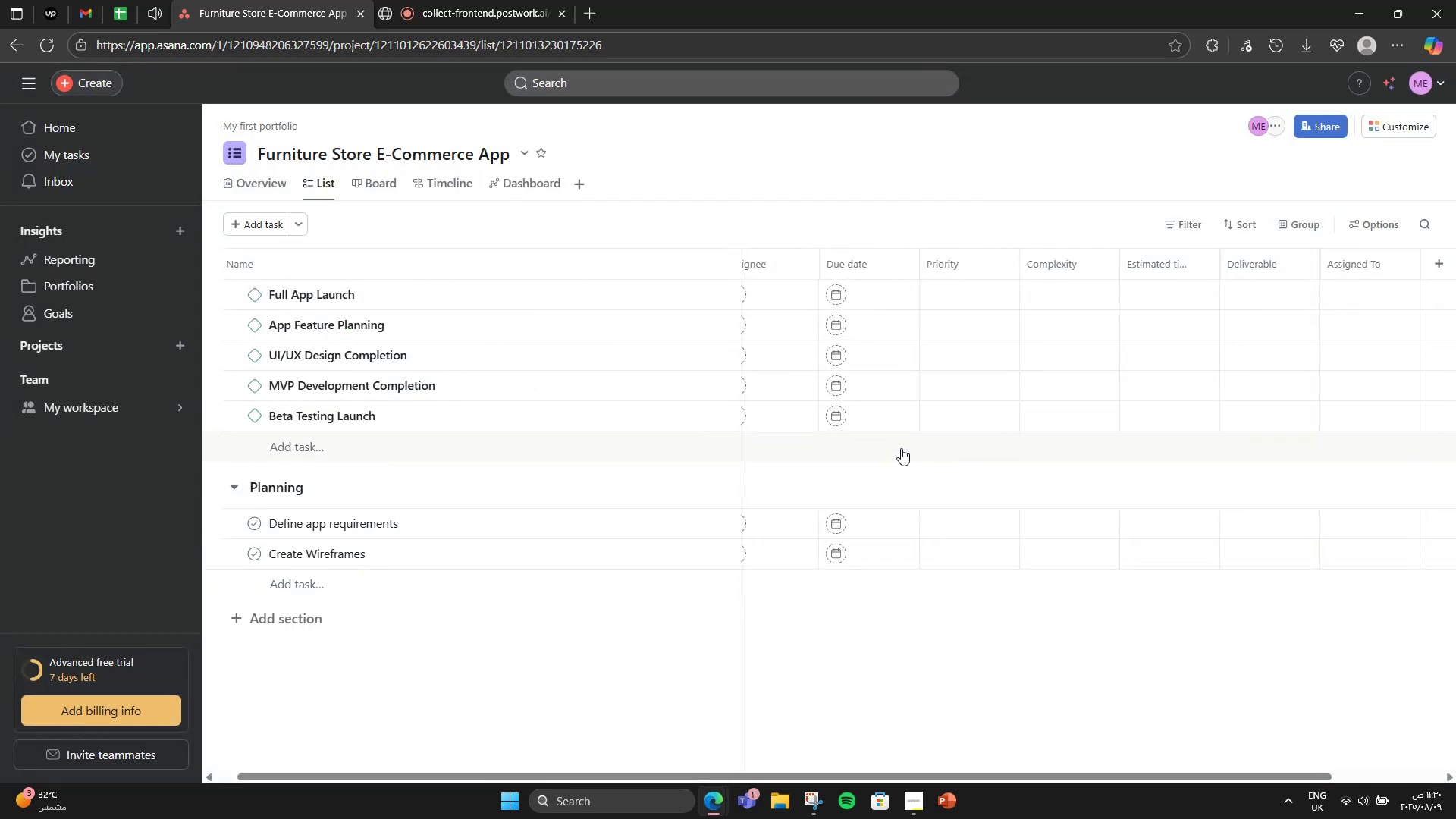 
scroll: coordinate [962, 364], scroll_direction: up, amount: 2.0
 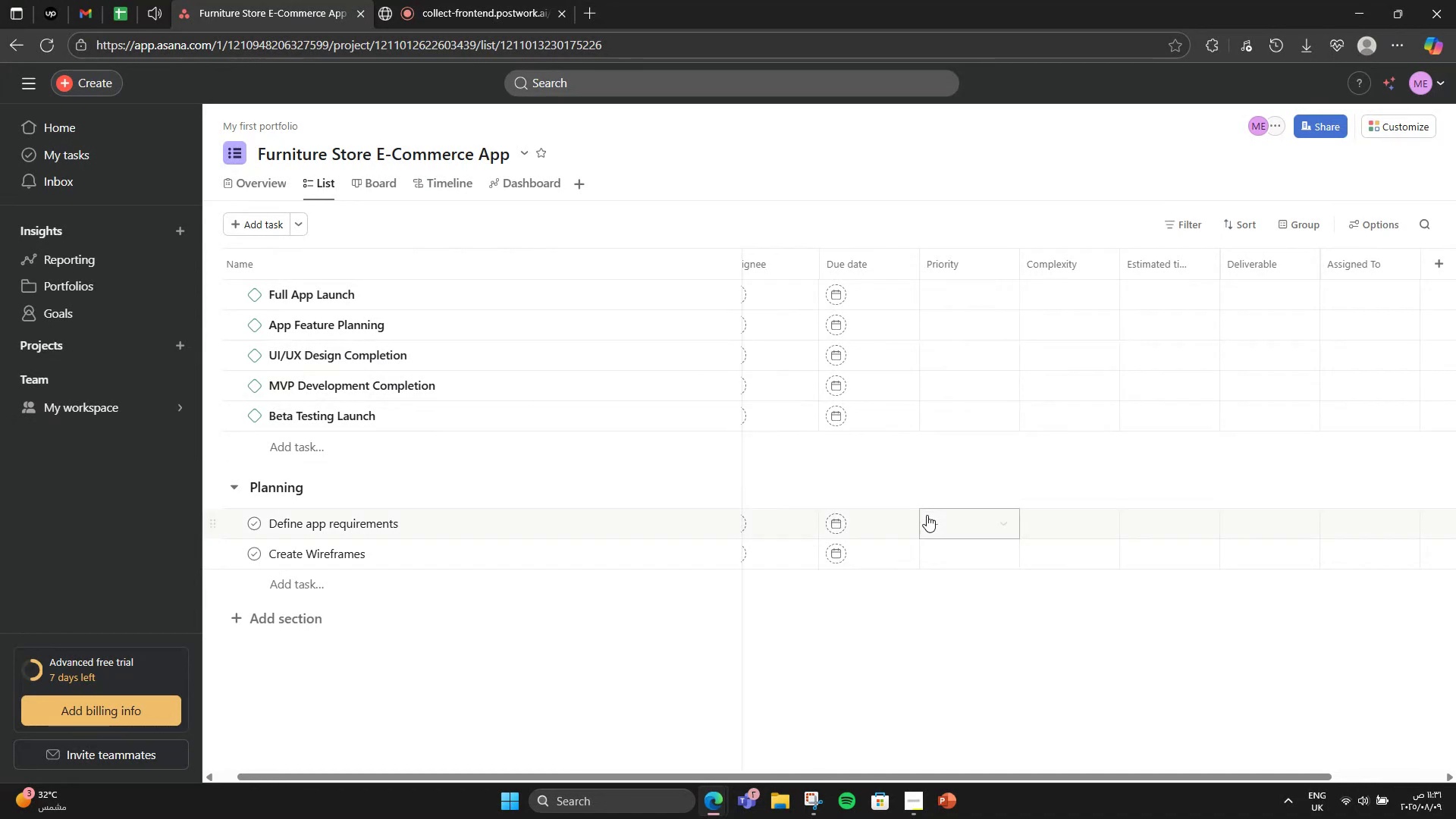 
left_click([950, 522])
 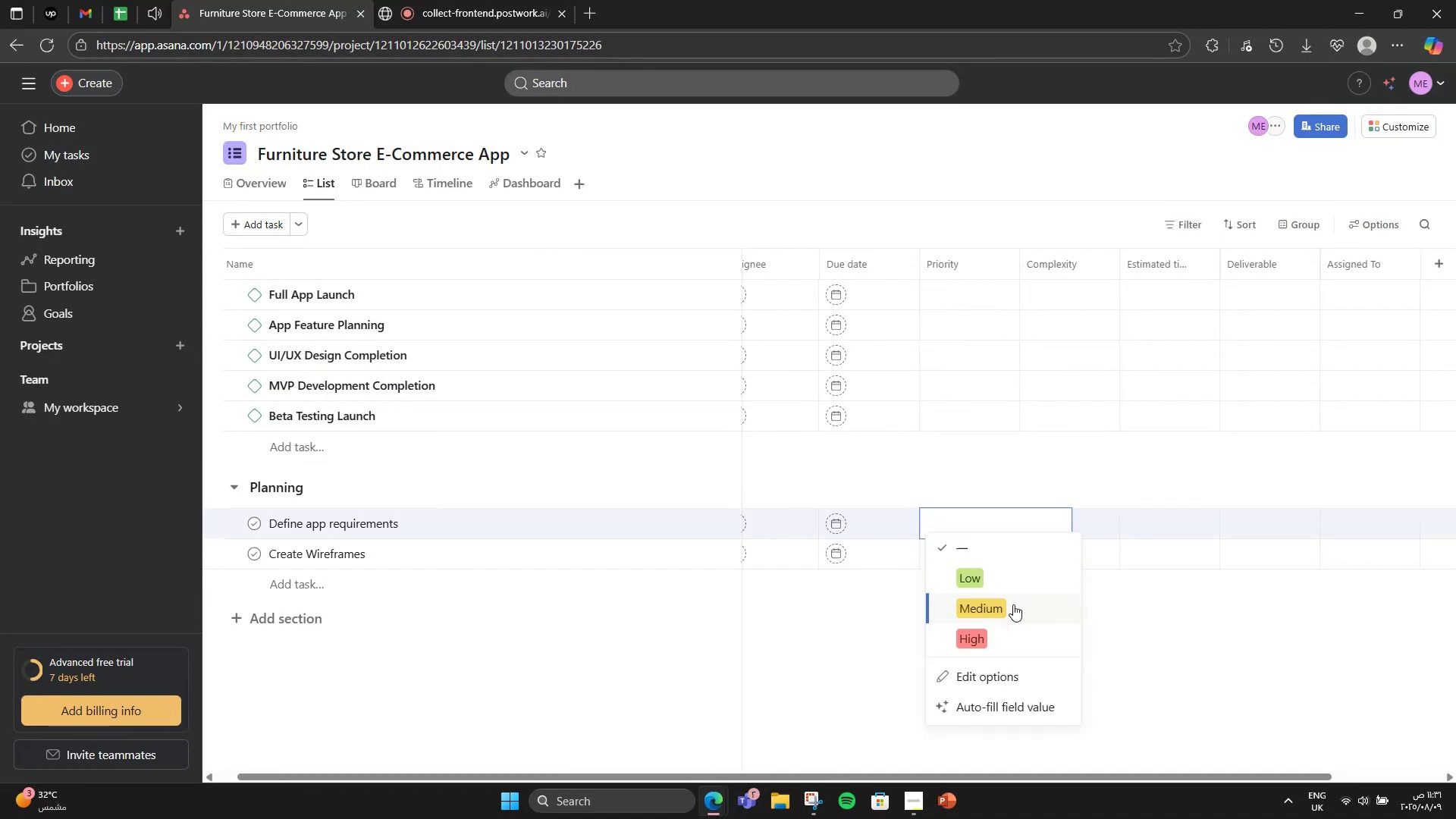 
left_click([1002, 642])
 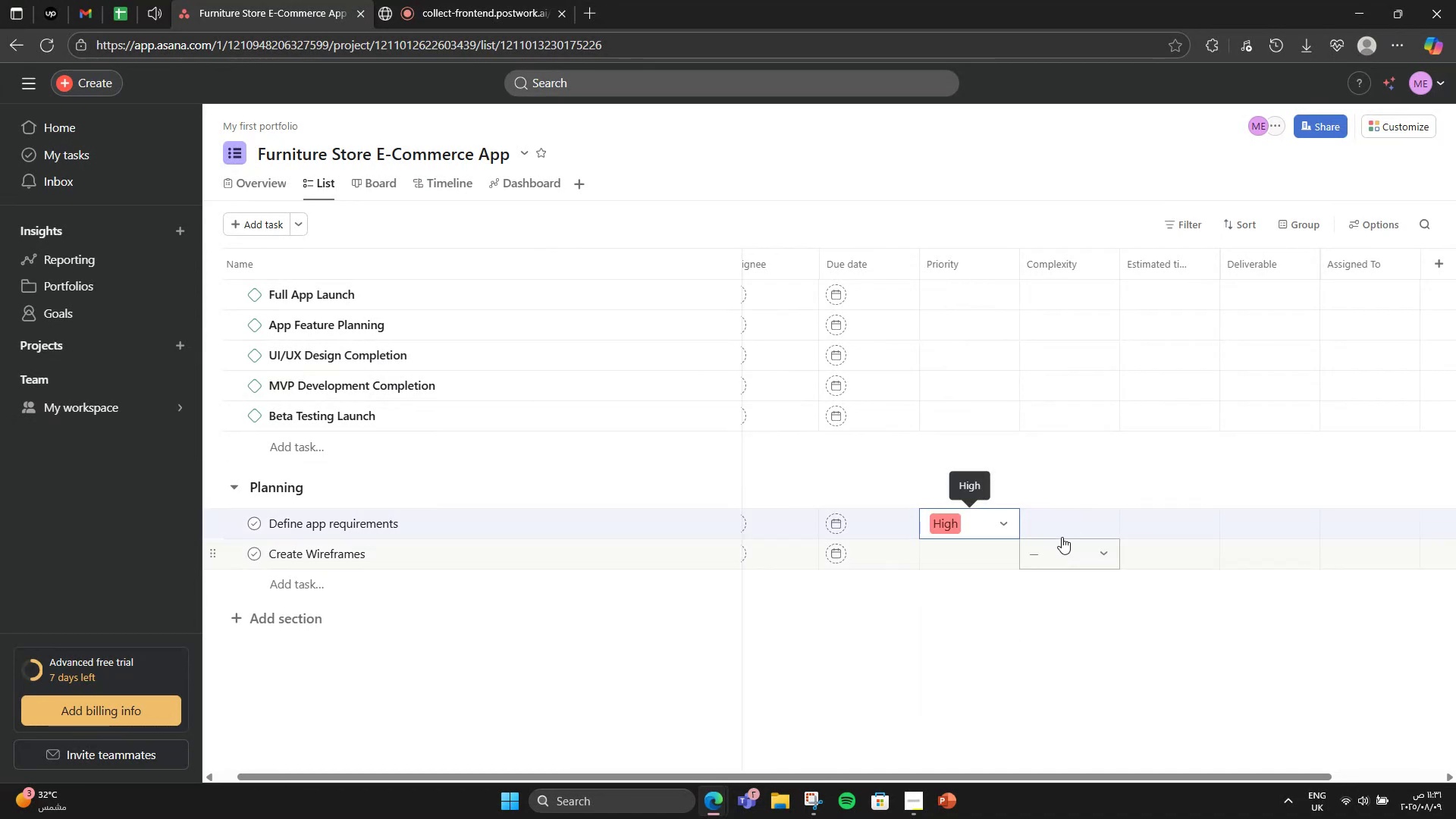 
left_click([1074, 513])
 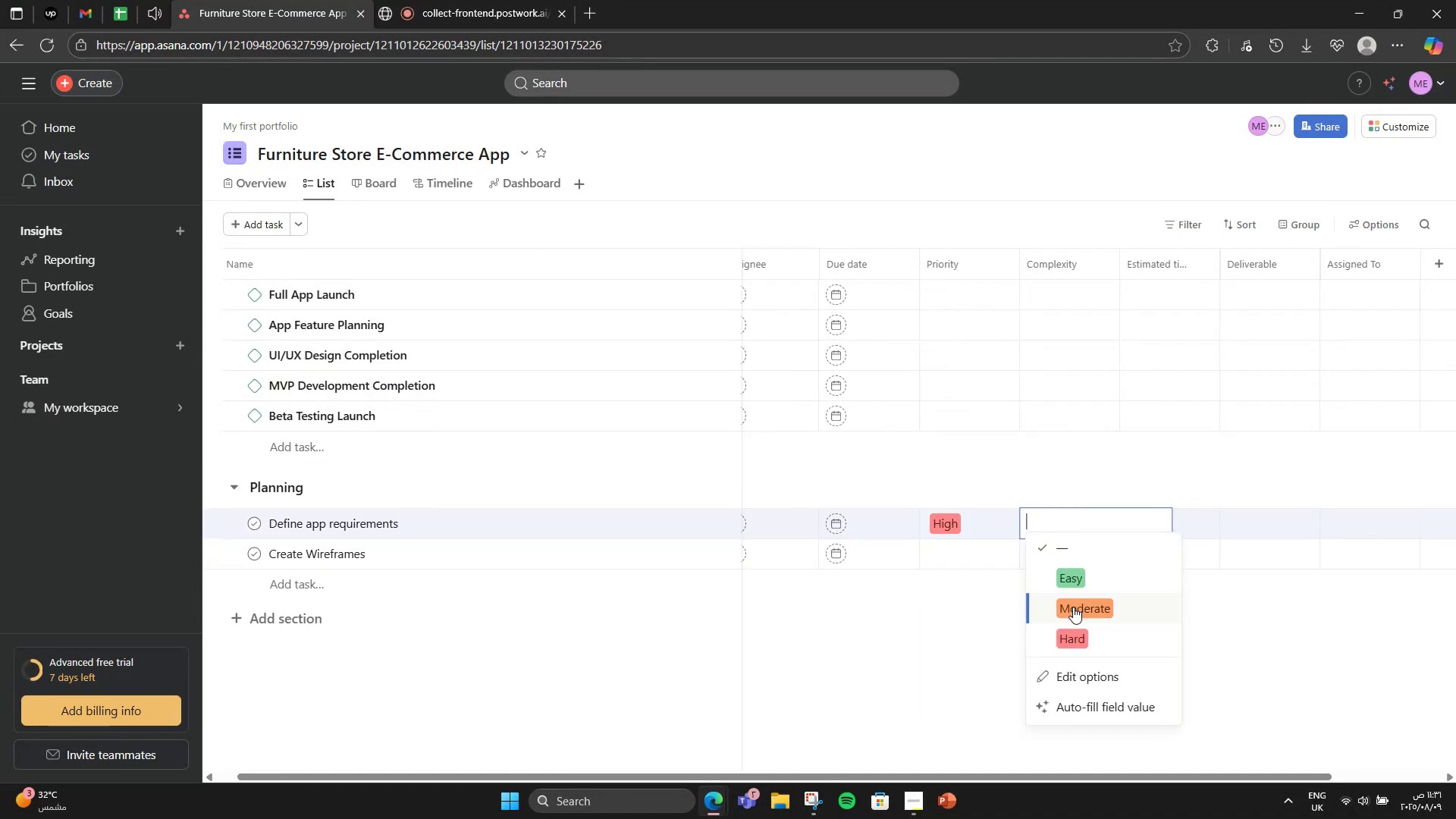 
left_click([1073, 607])
 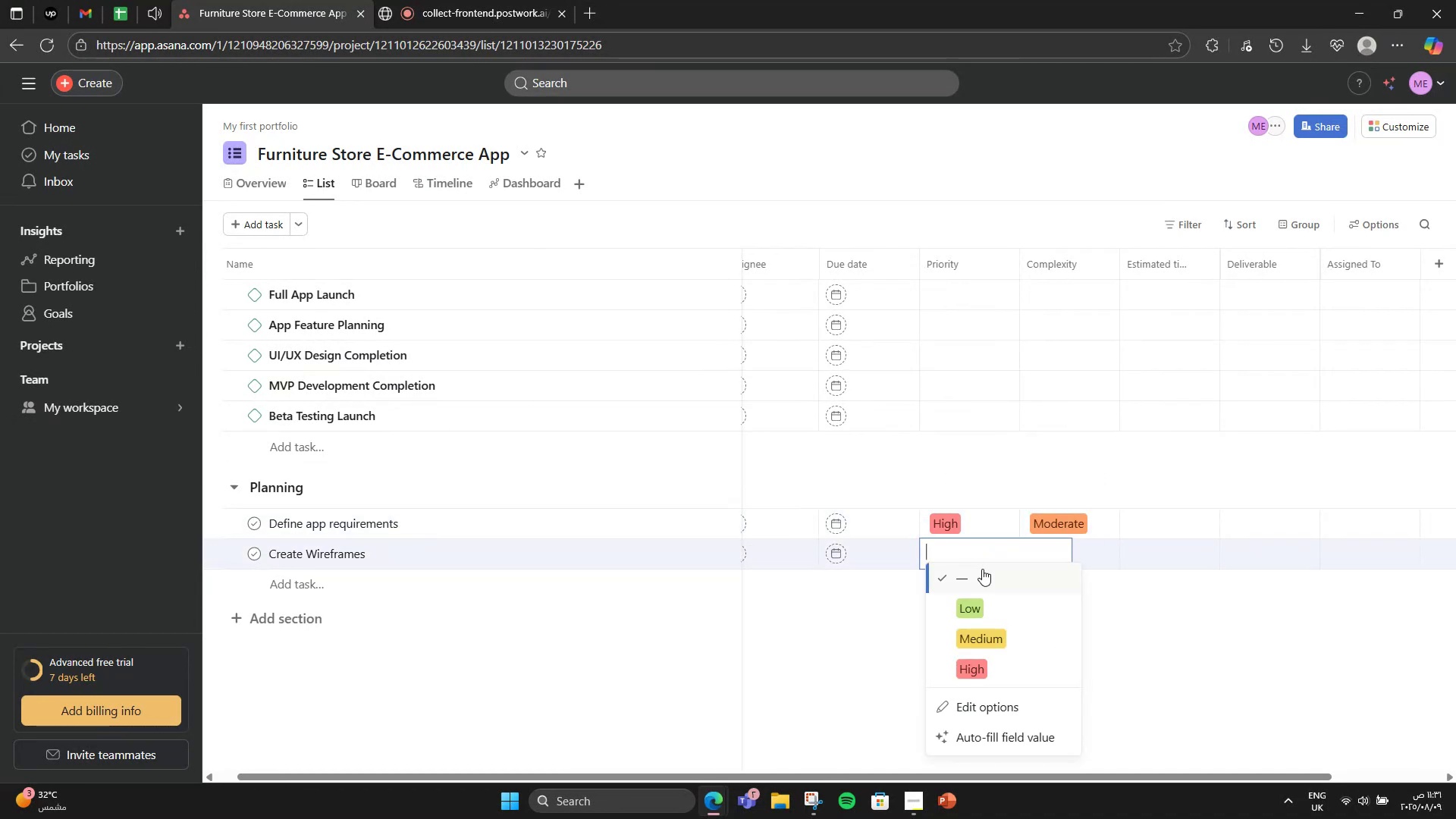 
left_click([988, 655])
 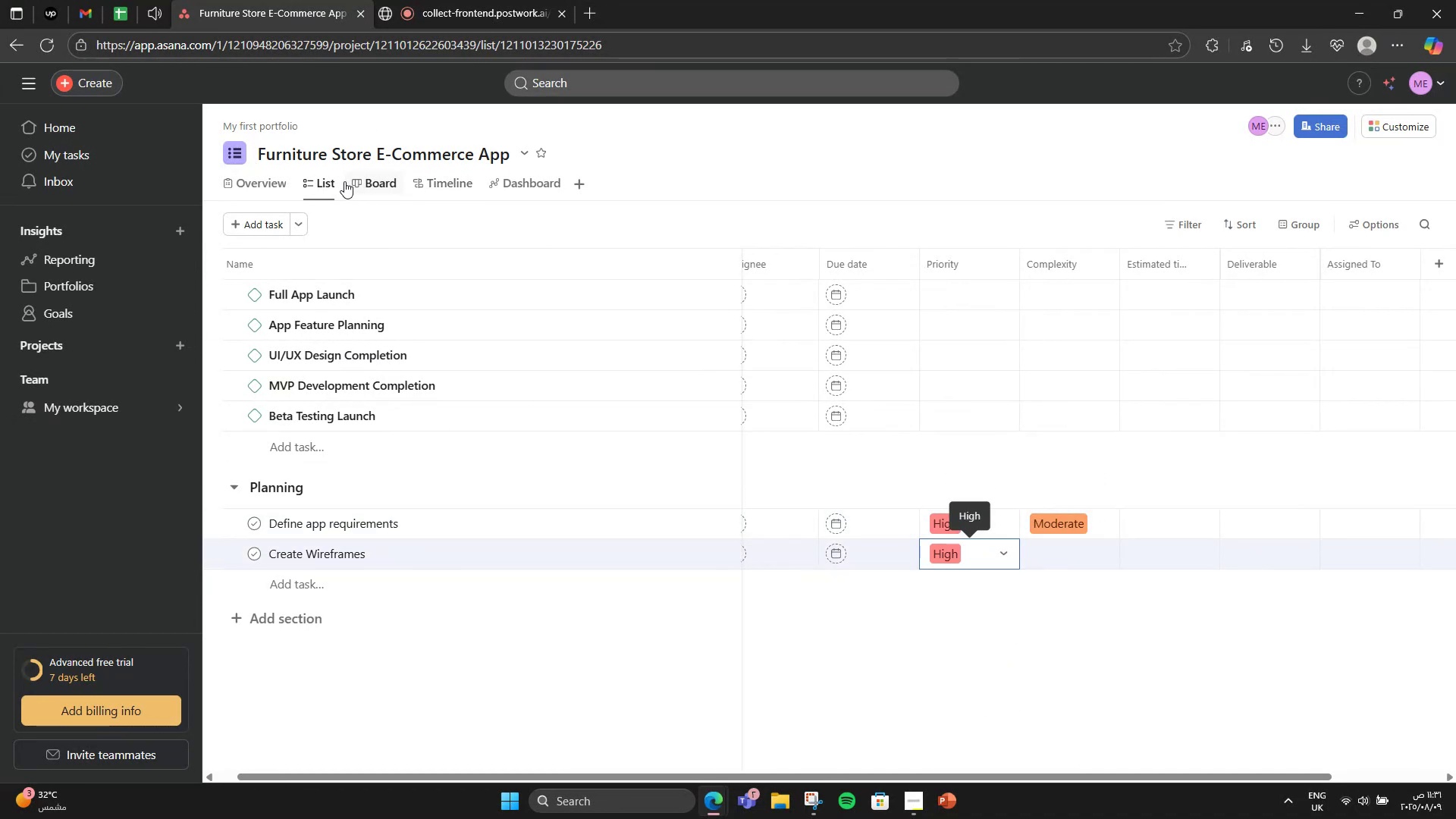 
double_click([361, 181])
 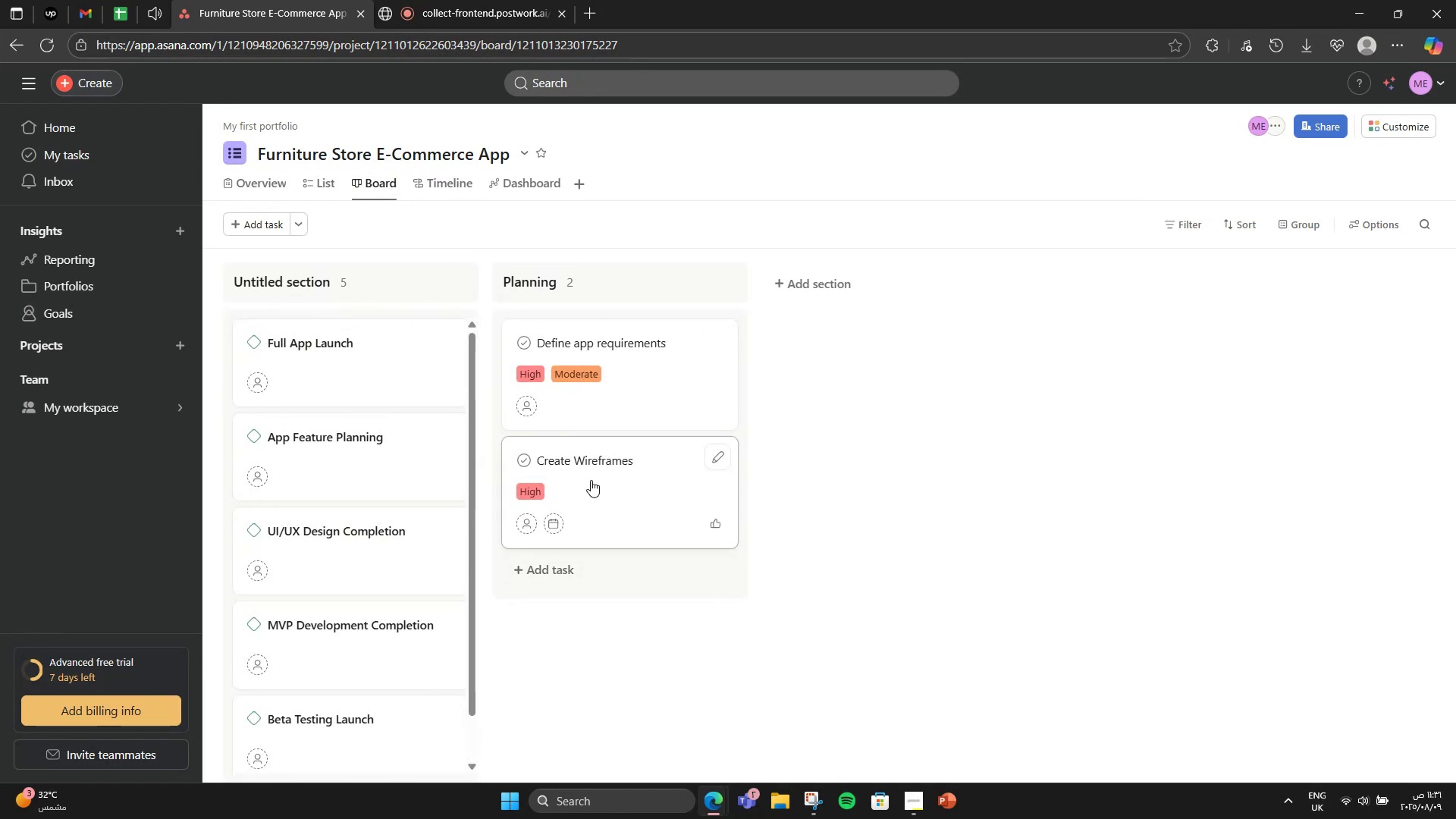 
left_click([718, 456])
 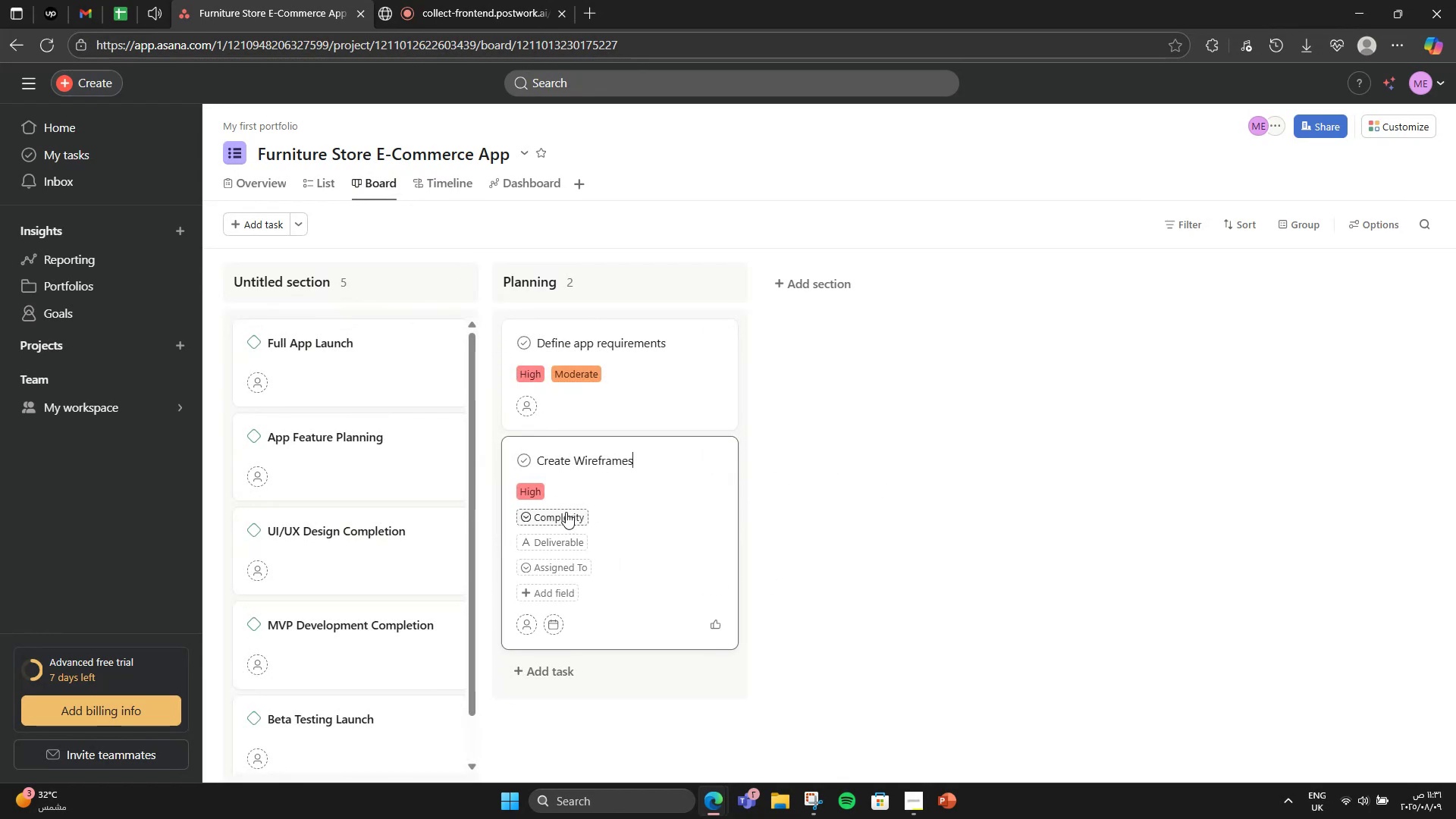 
left_click([566, 512])
 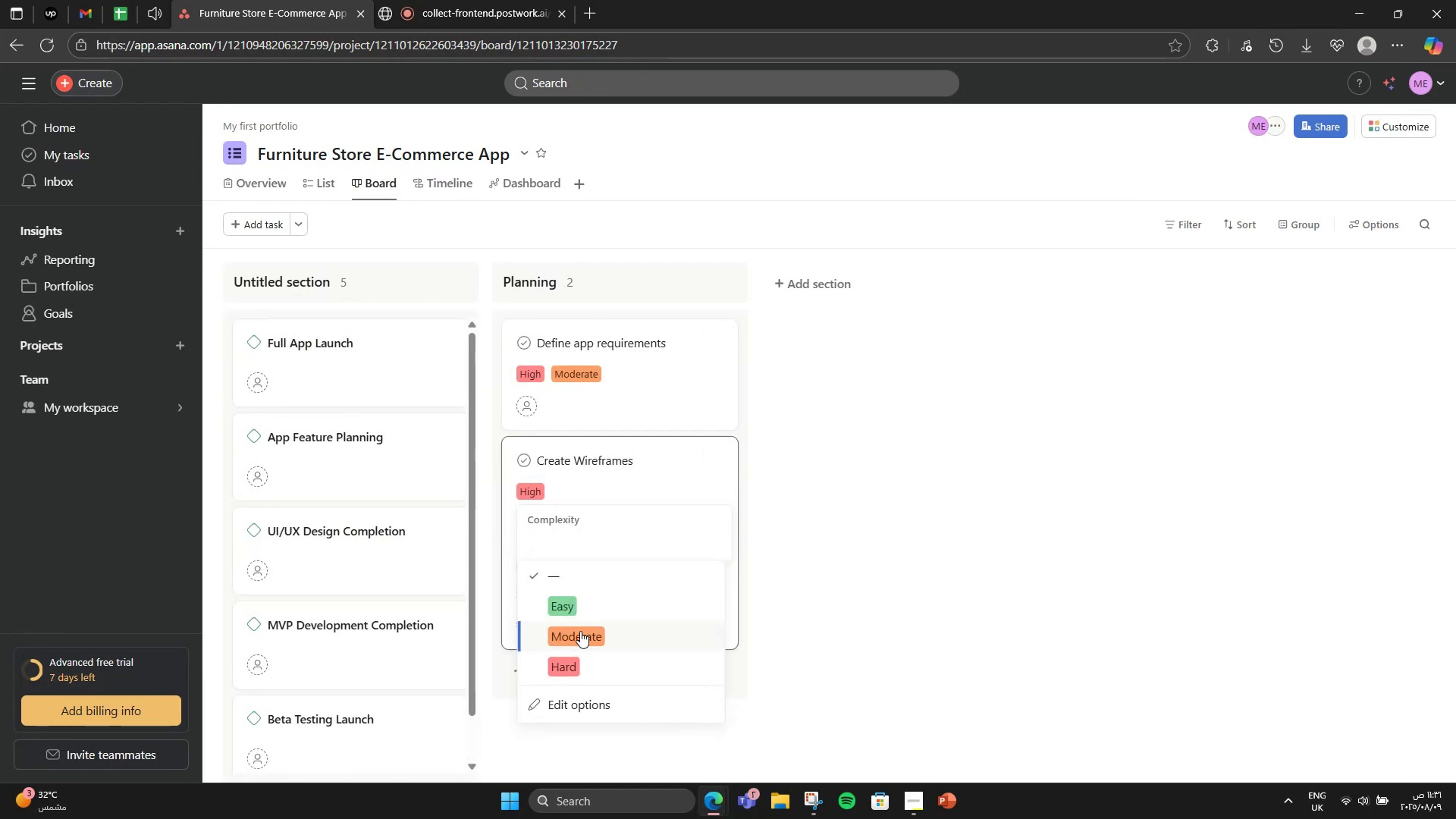 
left_click([580, 631])
 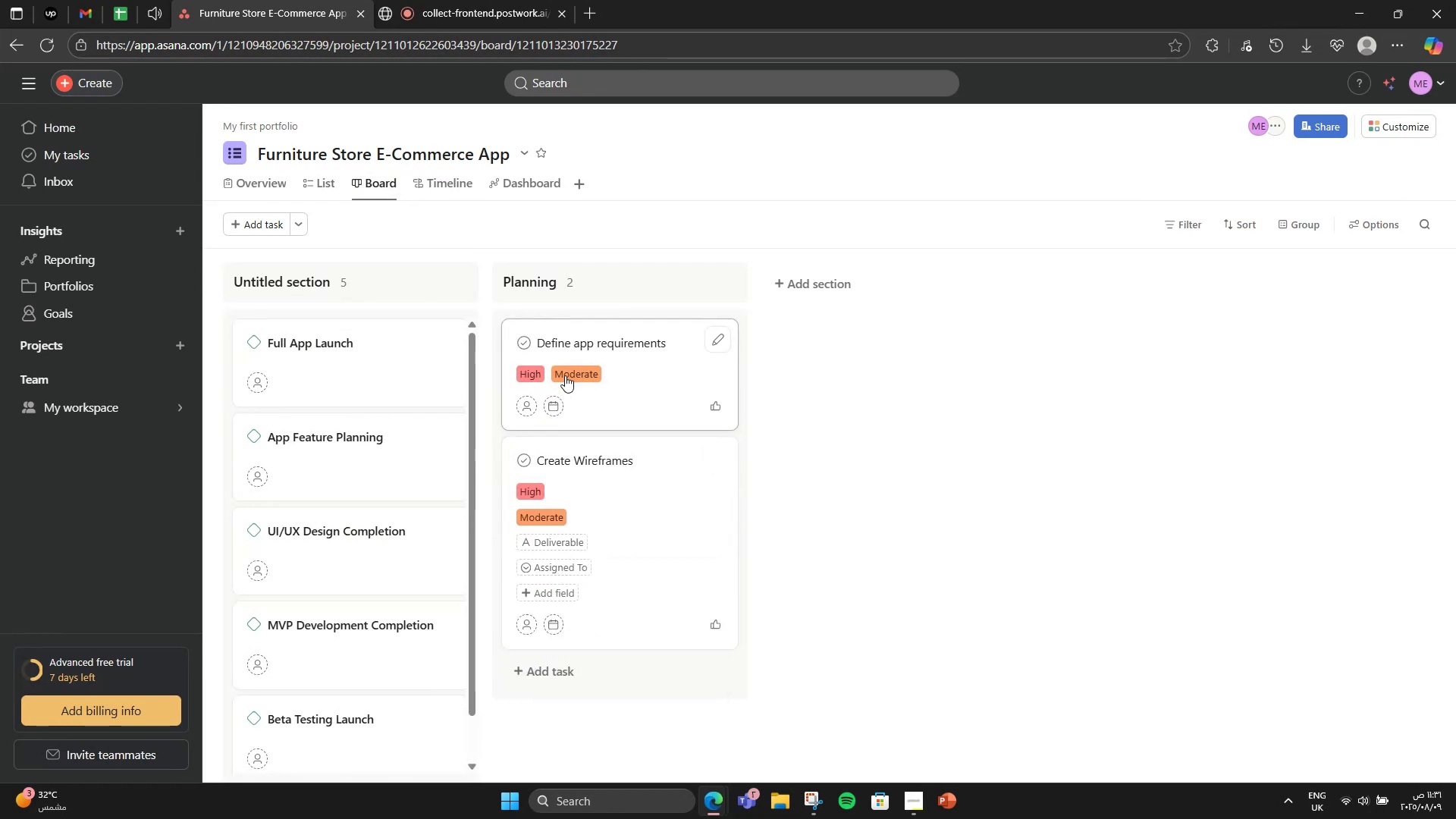 
left_click([686, 347])
 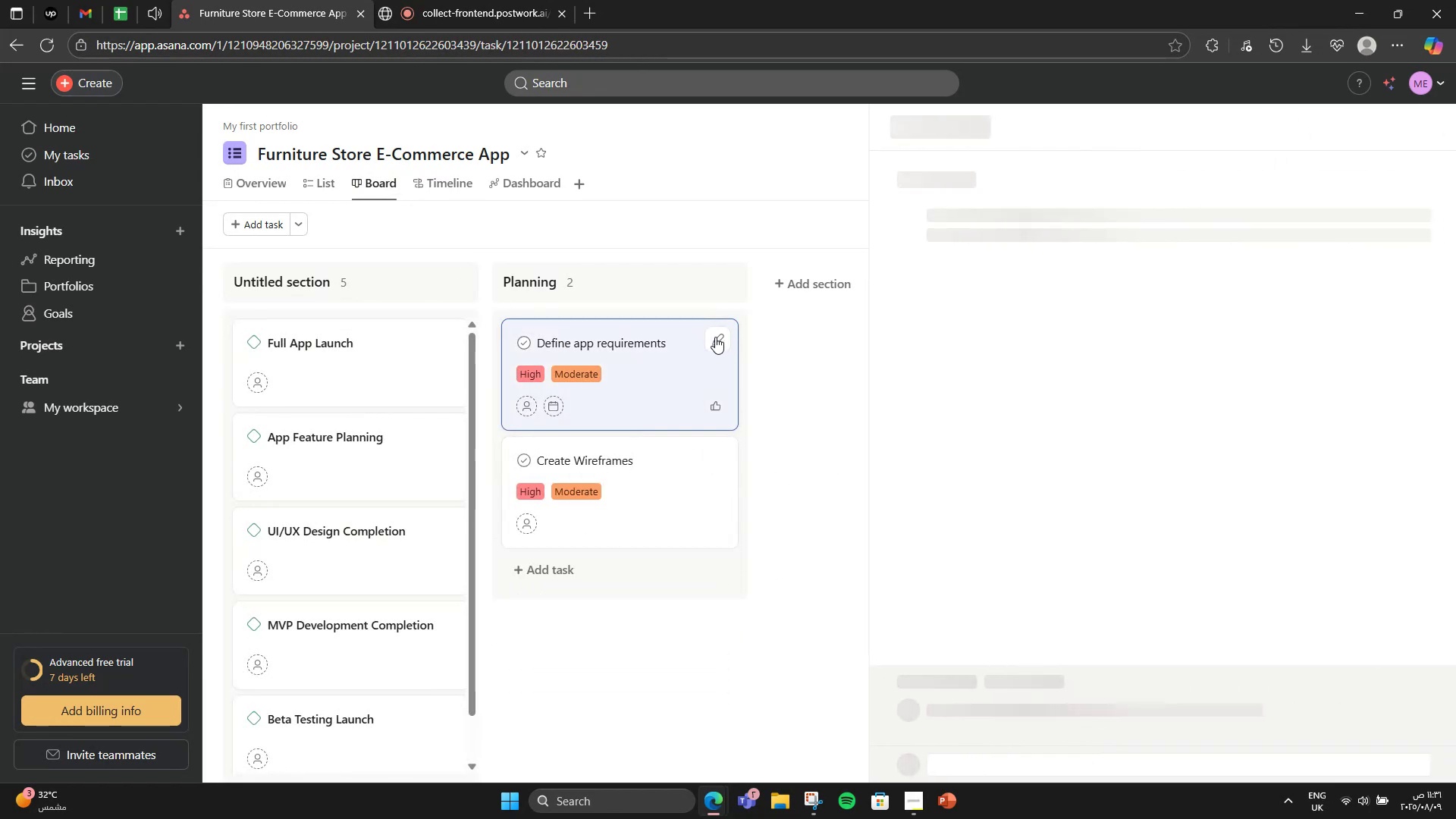 
left_click([718, 335])
 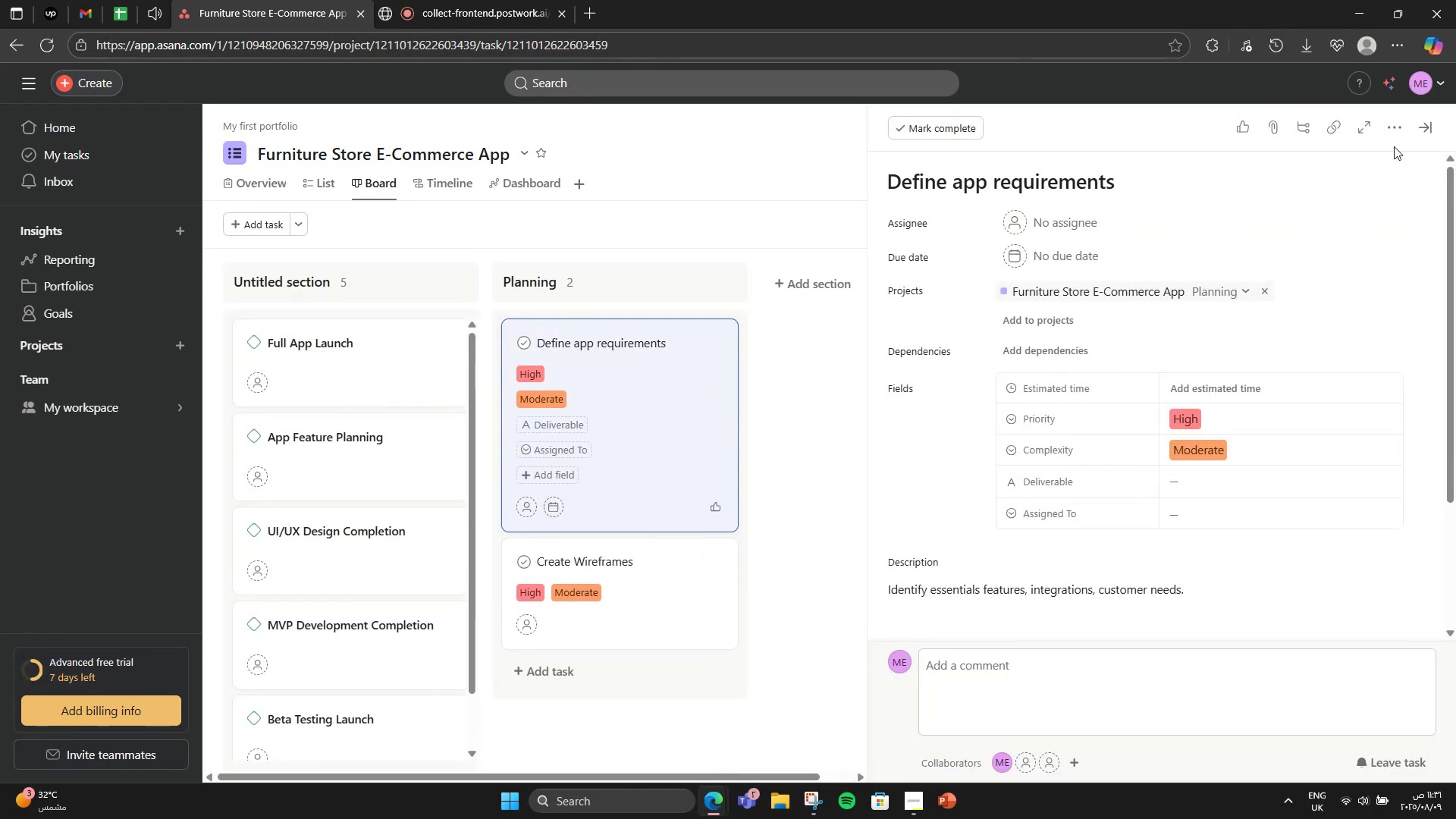 
left_click([1423, 127])
 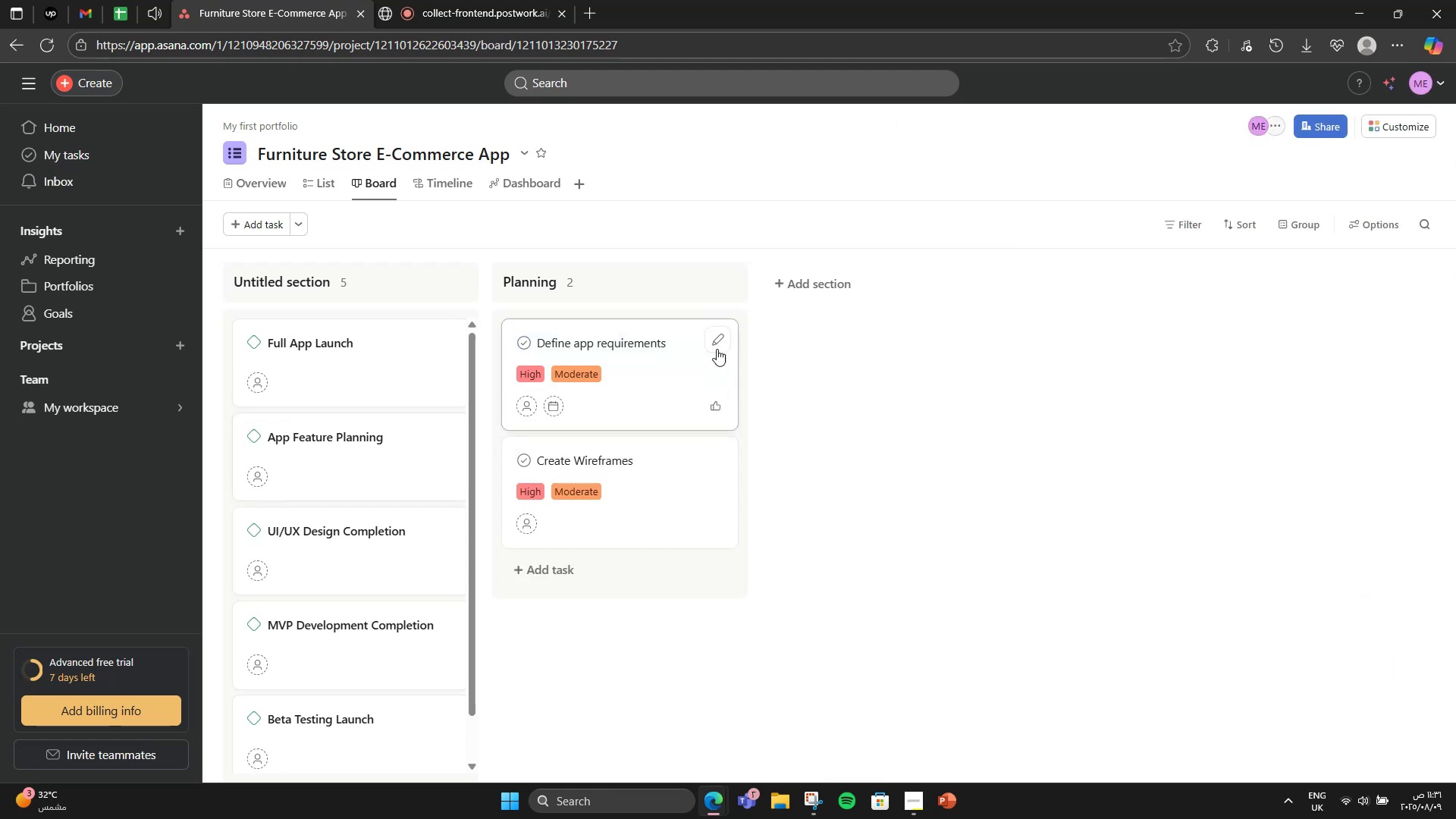 
left_click([718, 344])
 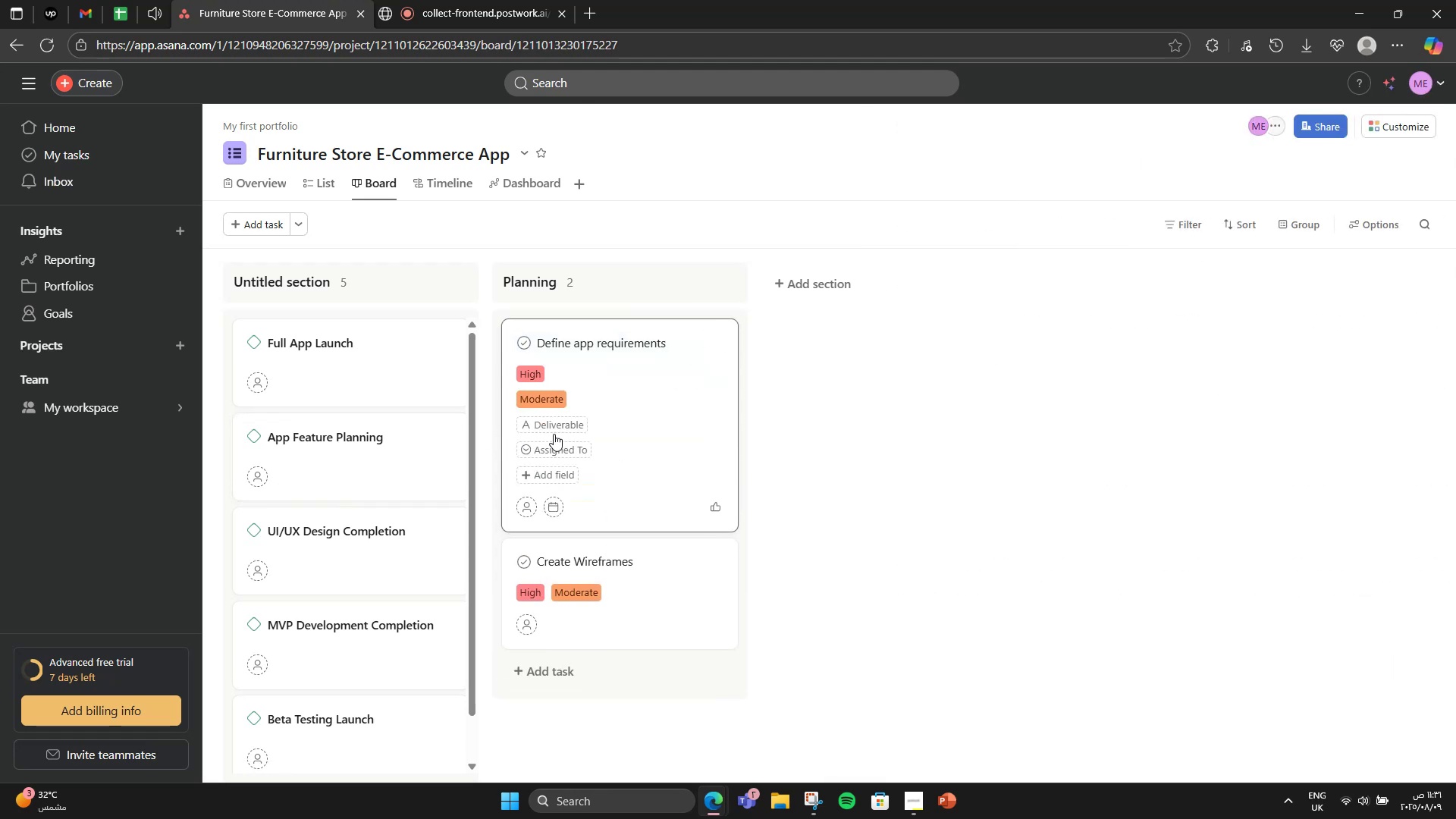 
left_click([561, 432])
 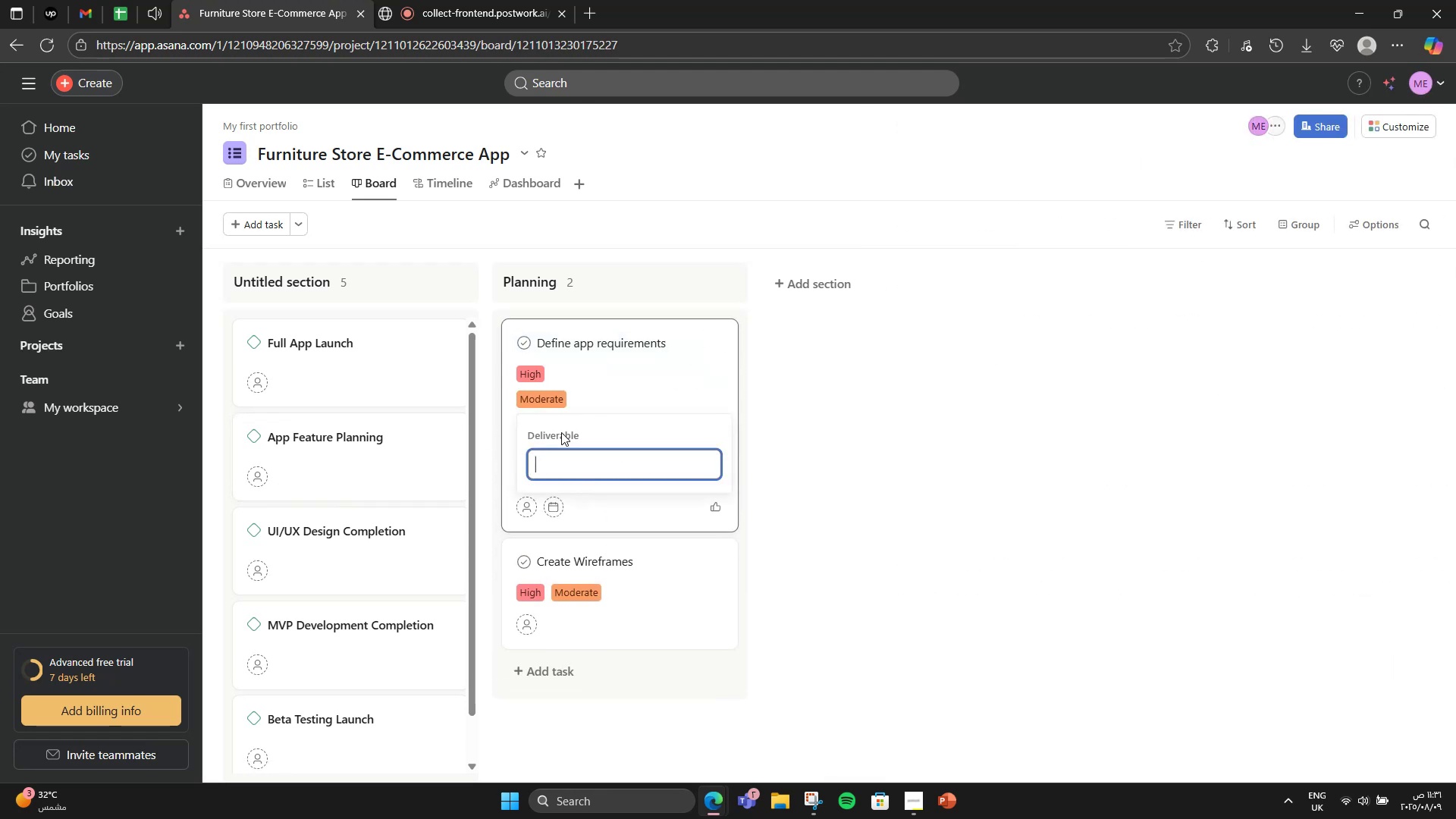 
wait(6.25)
 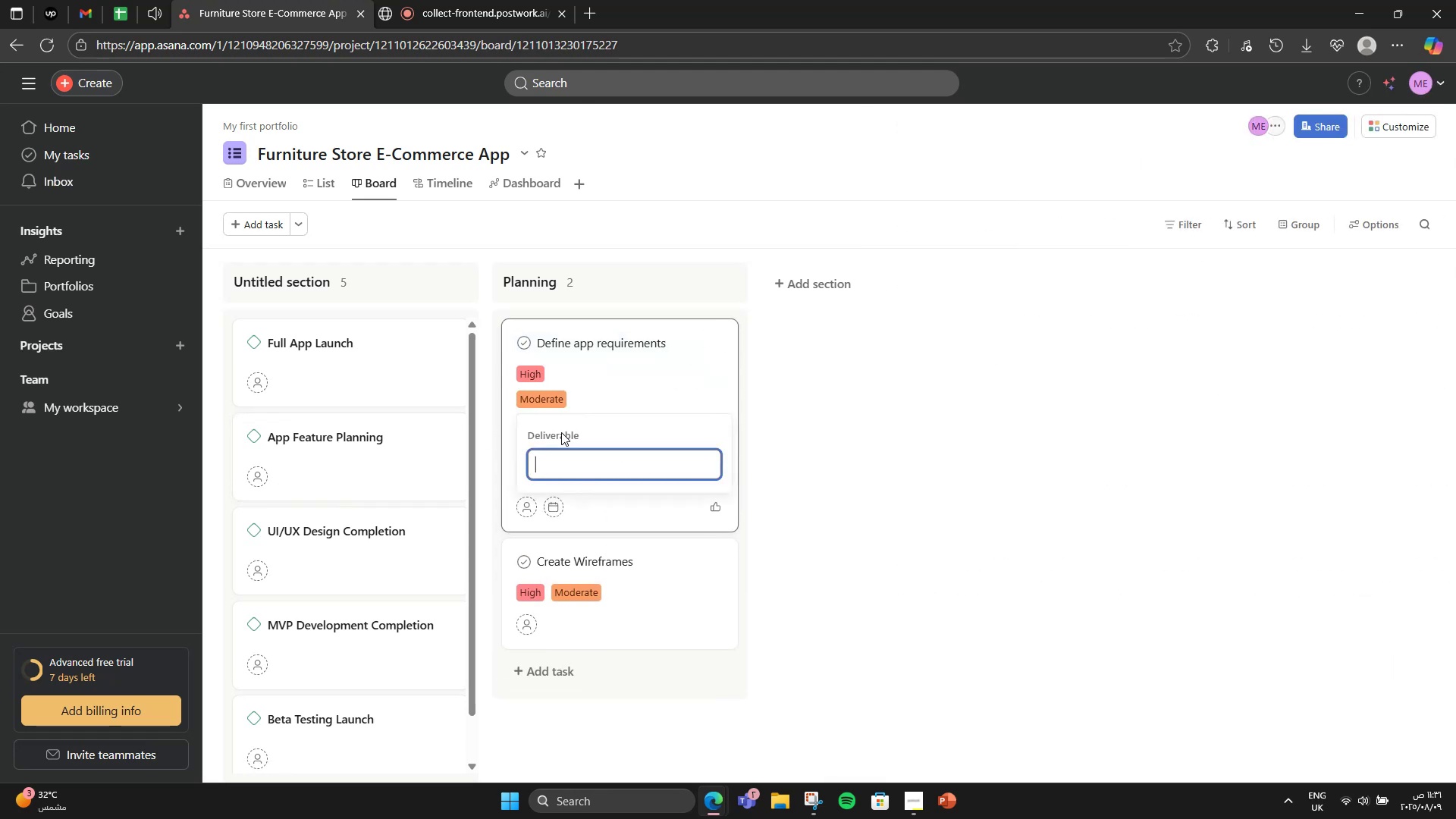 
type(Reqi)
key(Backspace)
type(uirements Doci)
key(Backspace)
type(ument)
 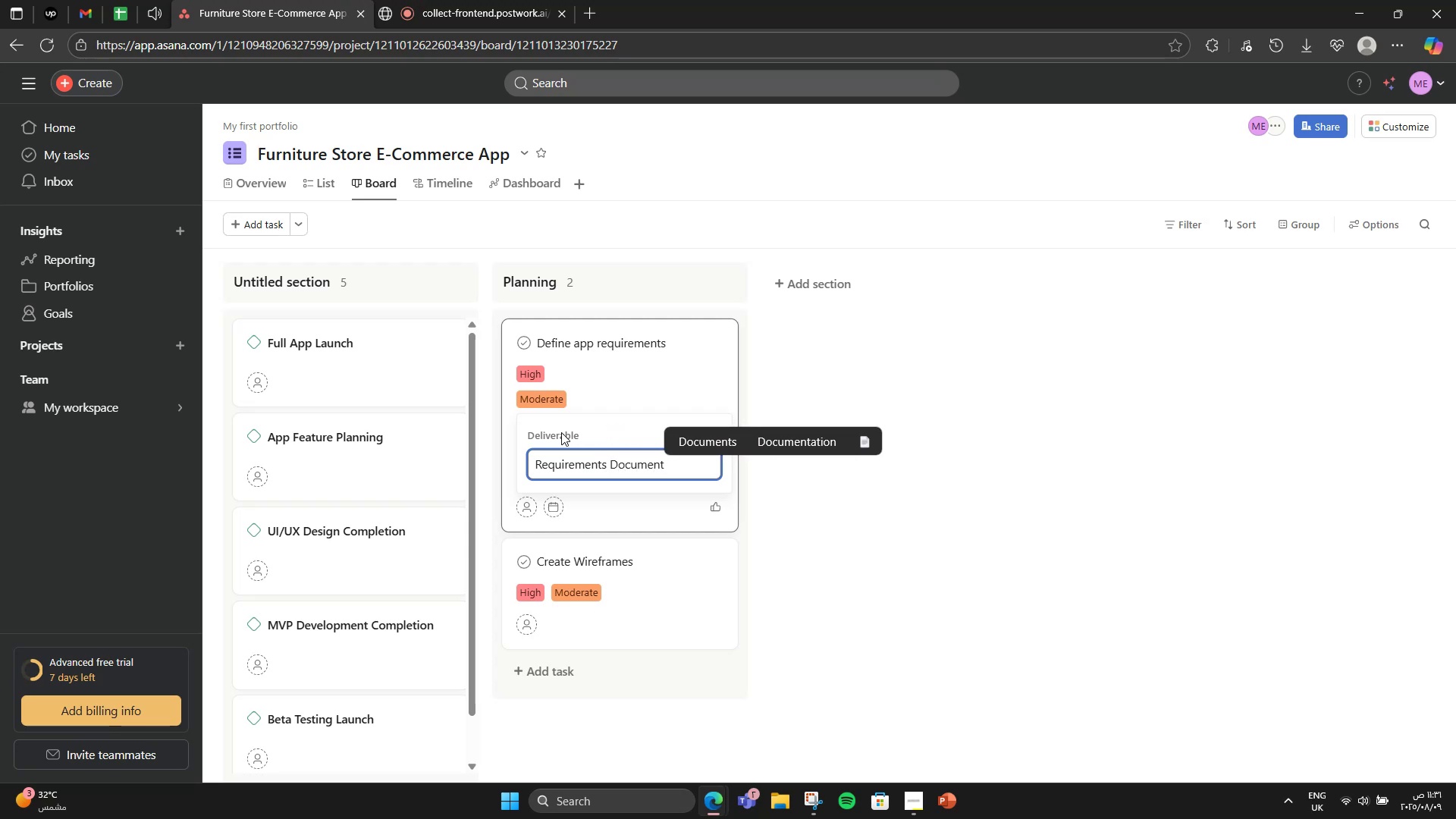 
left_click([719, 369])
 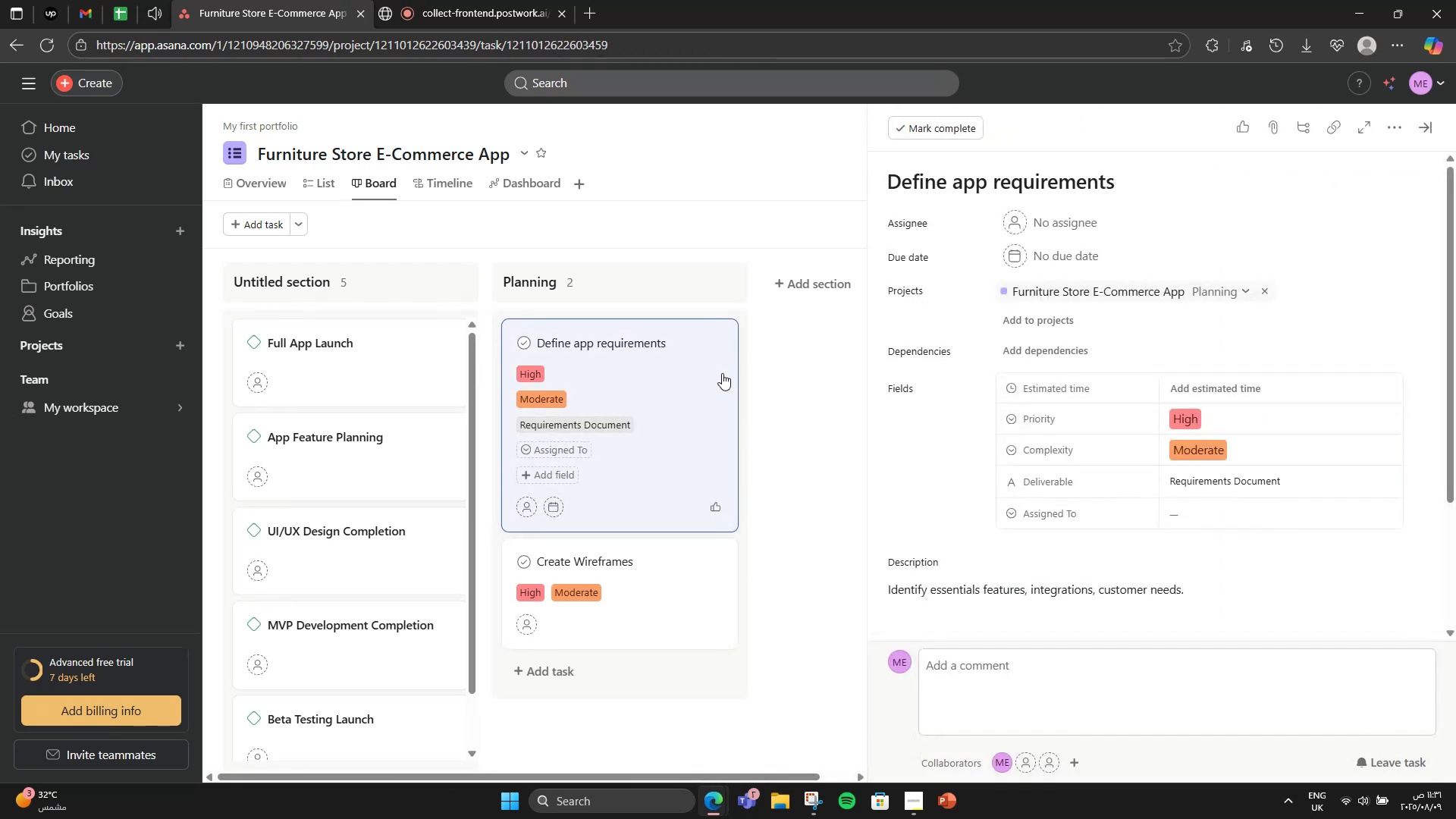 
scroll: coordinate [1157, 510], scroll_direction: down, amount: 2.0
 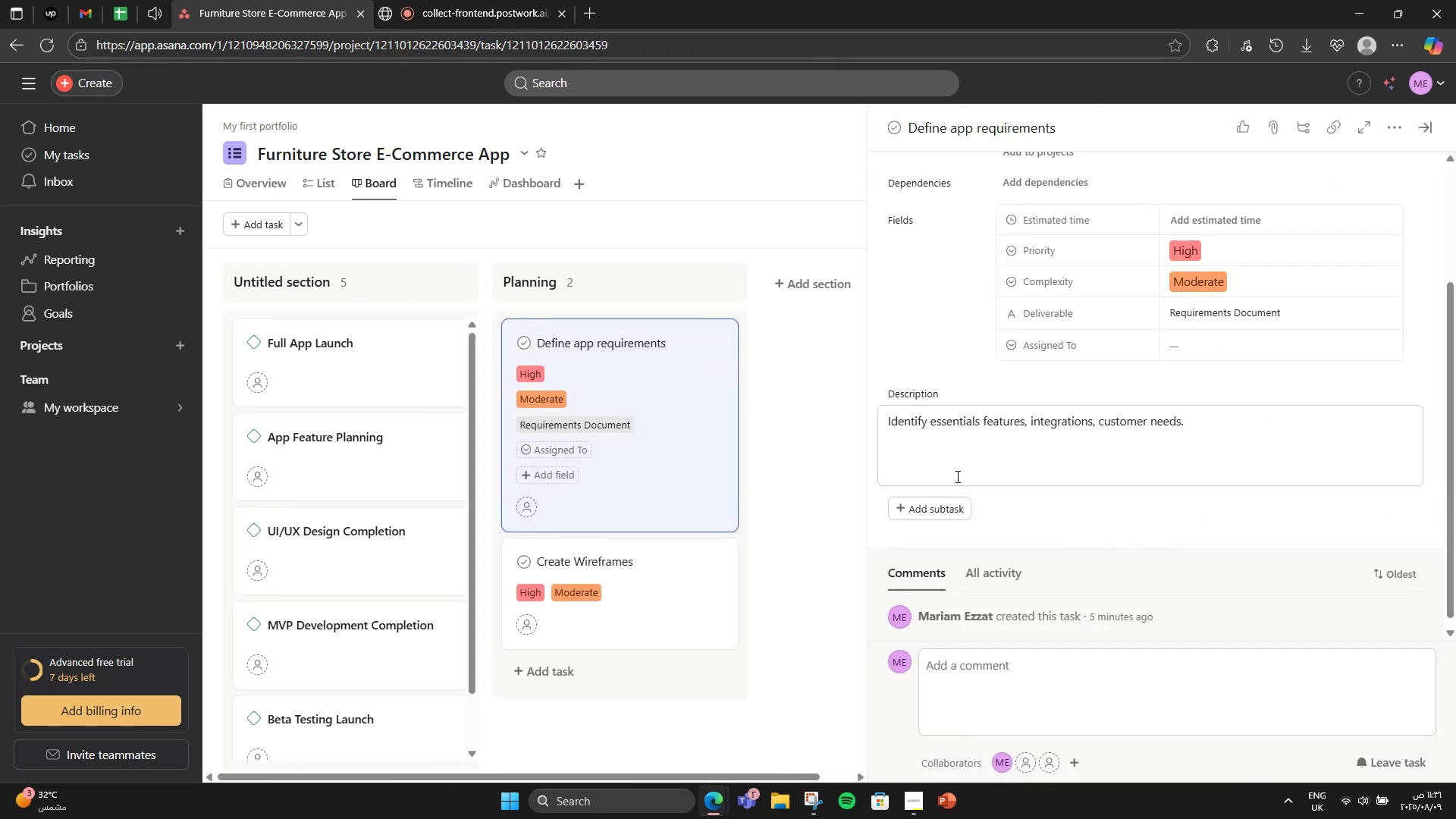 
left_click([952, 443])
 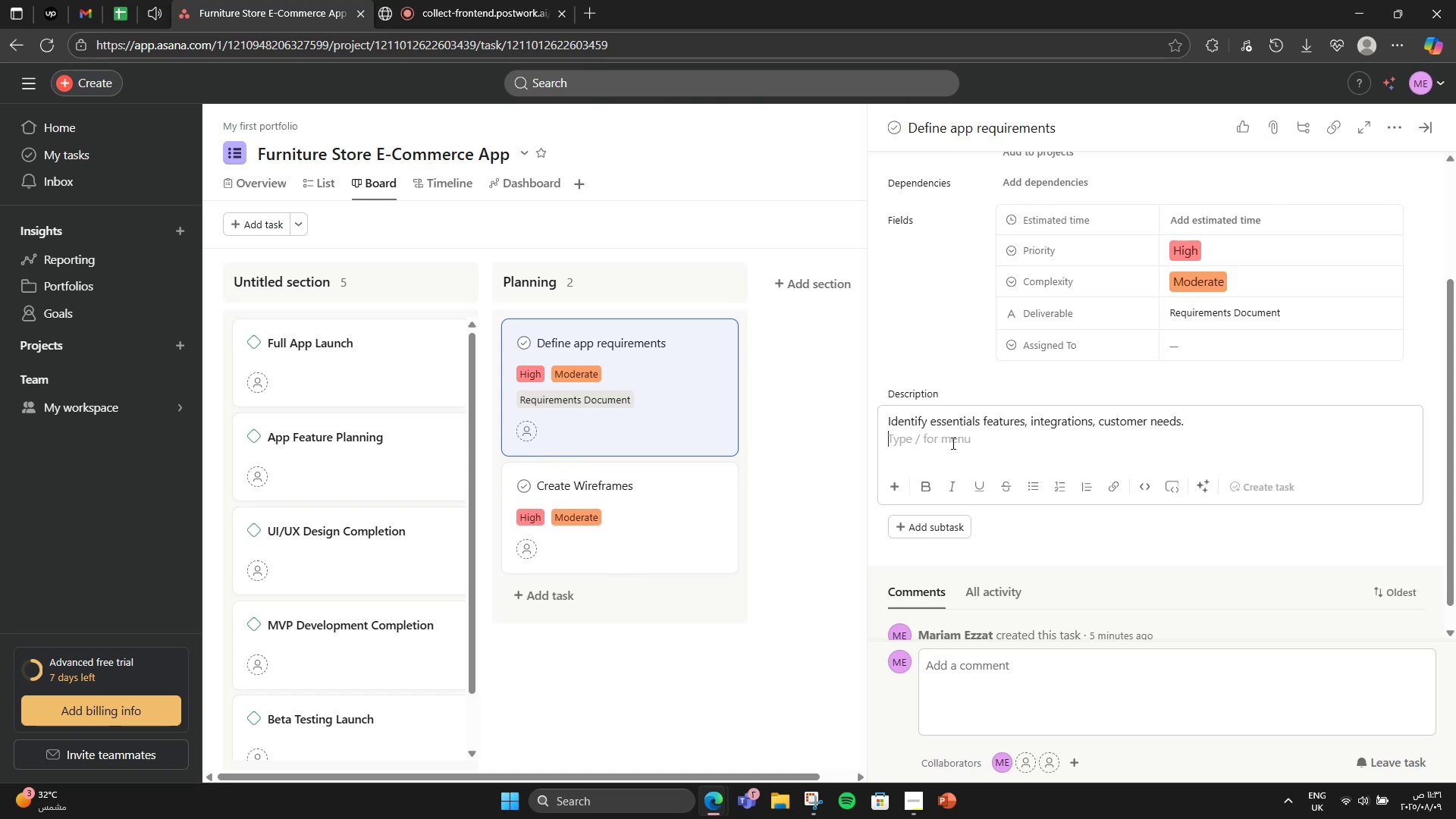 
left_click([924, 526])
 